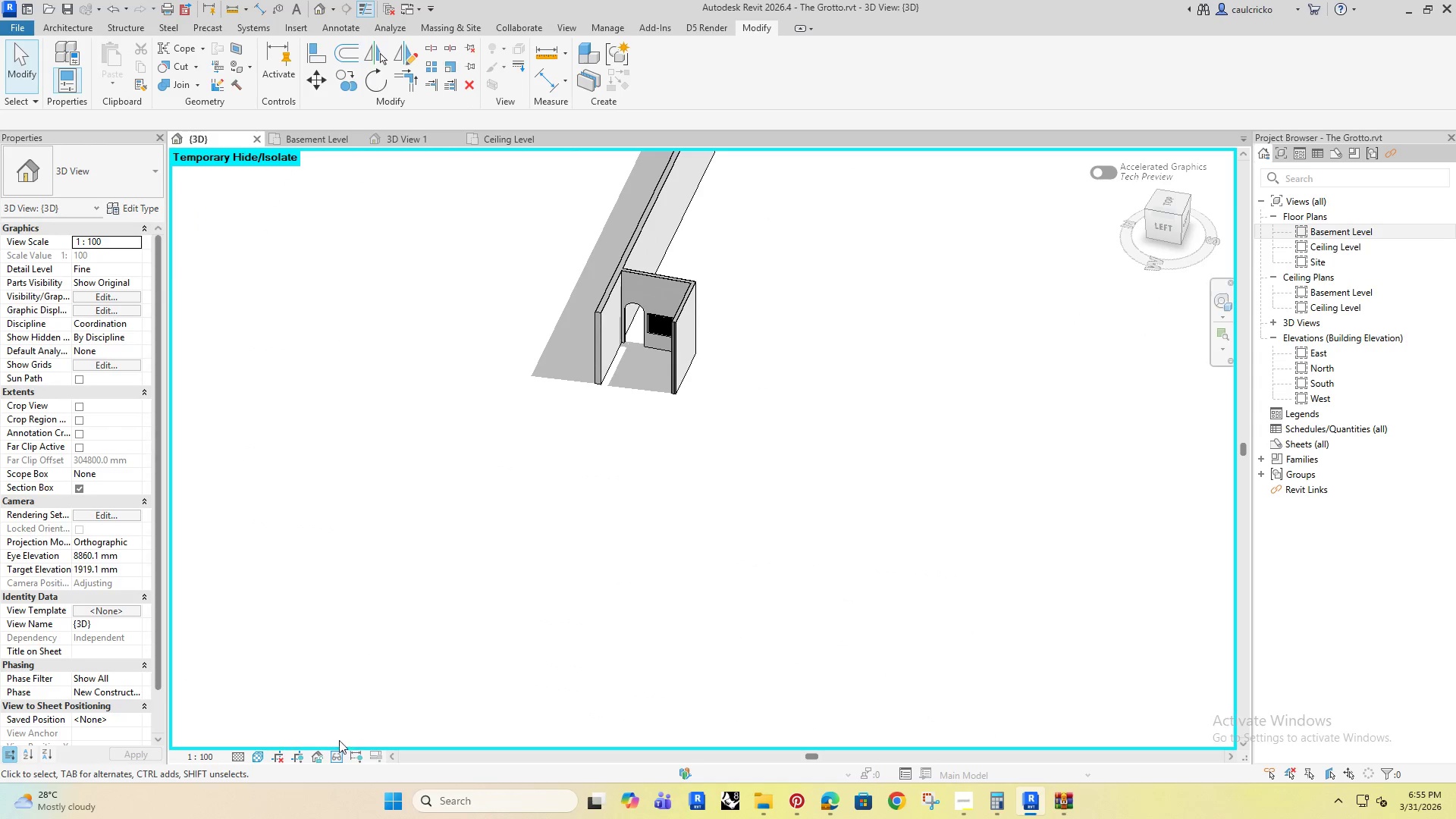 
scroll: coordinate [701, 336], scroll_direction: down, amount: 4.0
 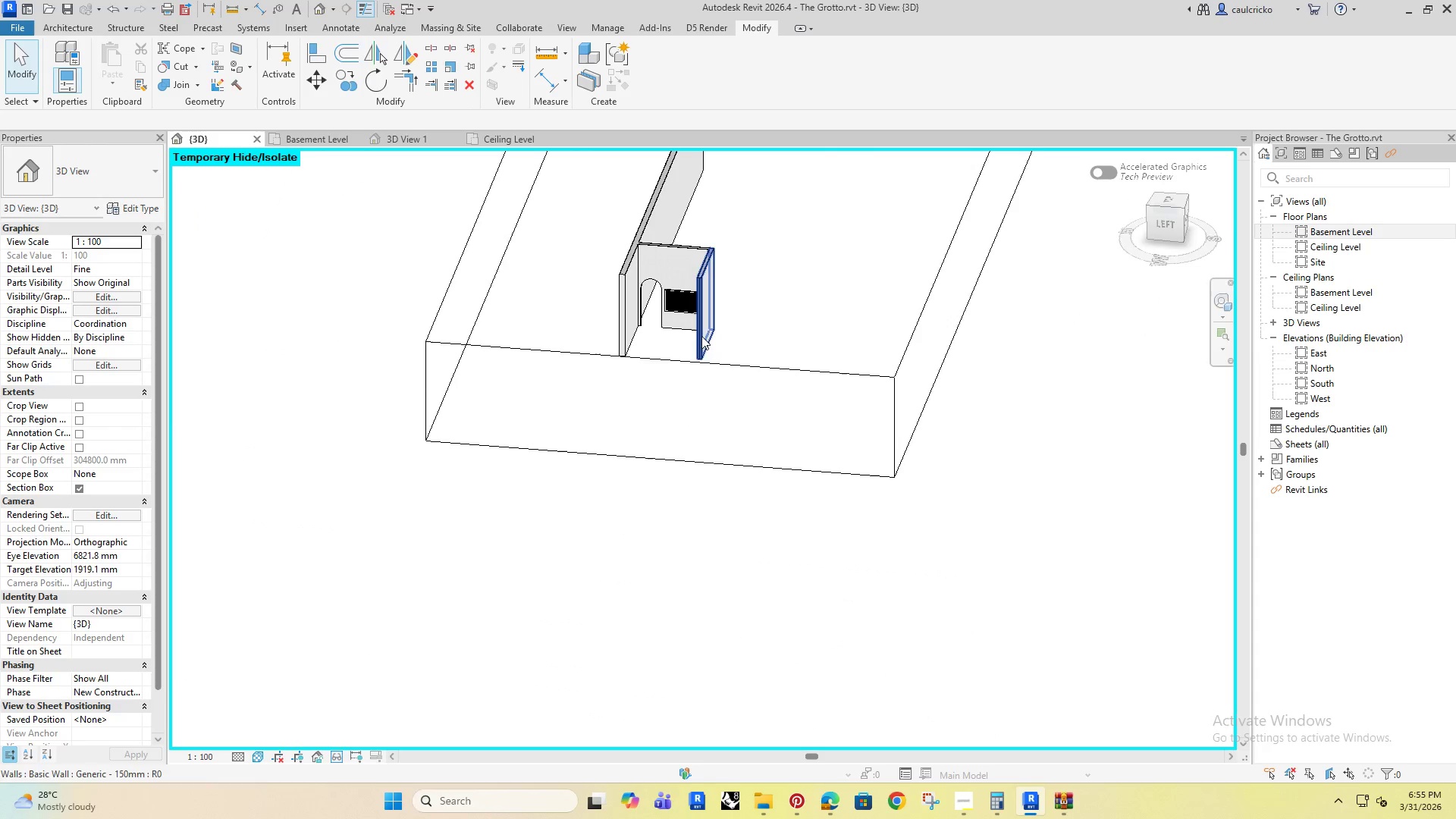 
left_click([331, 755])
 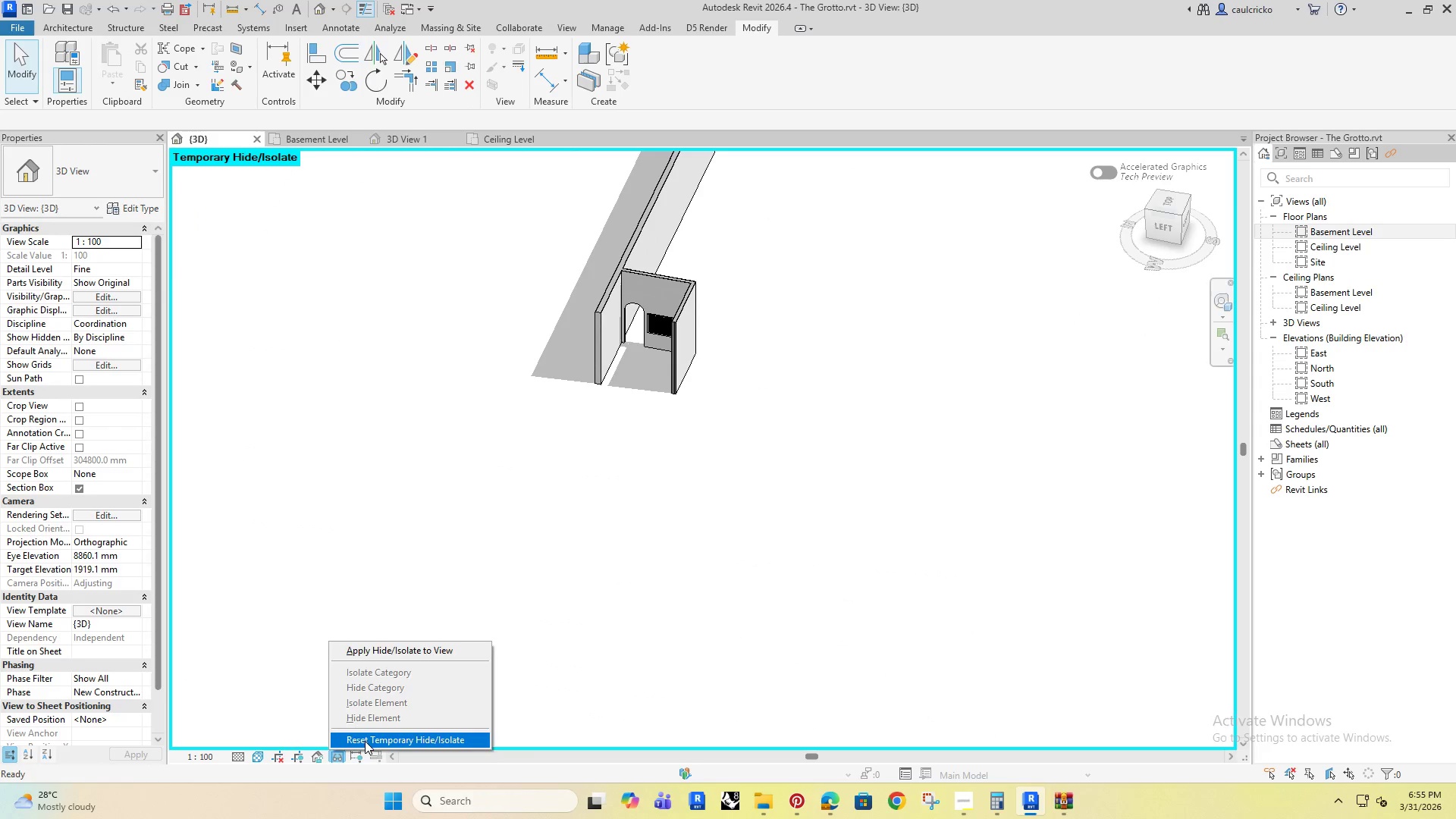 
left_click([365, 741])
 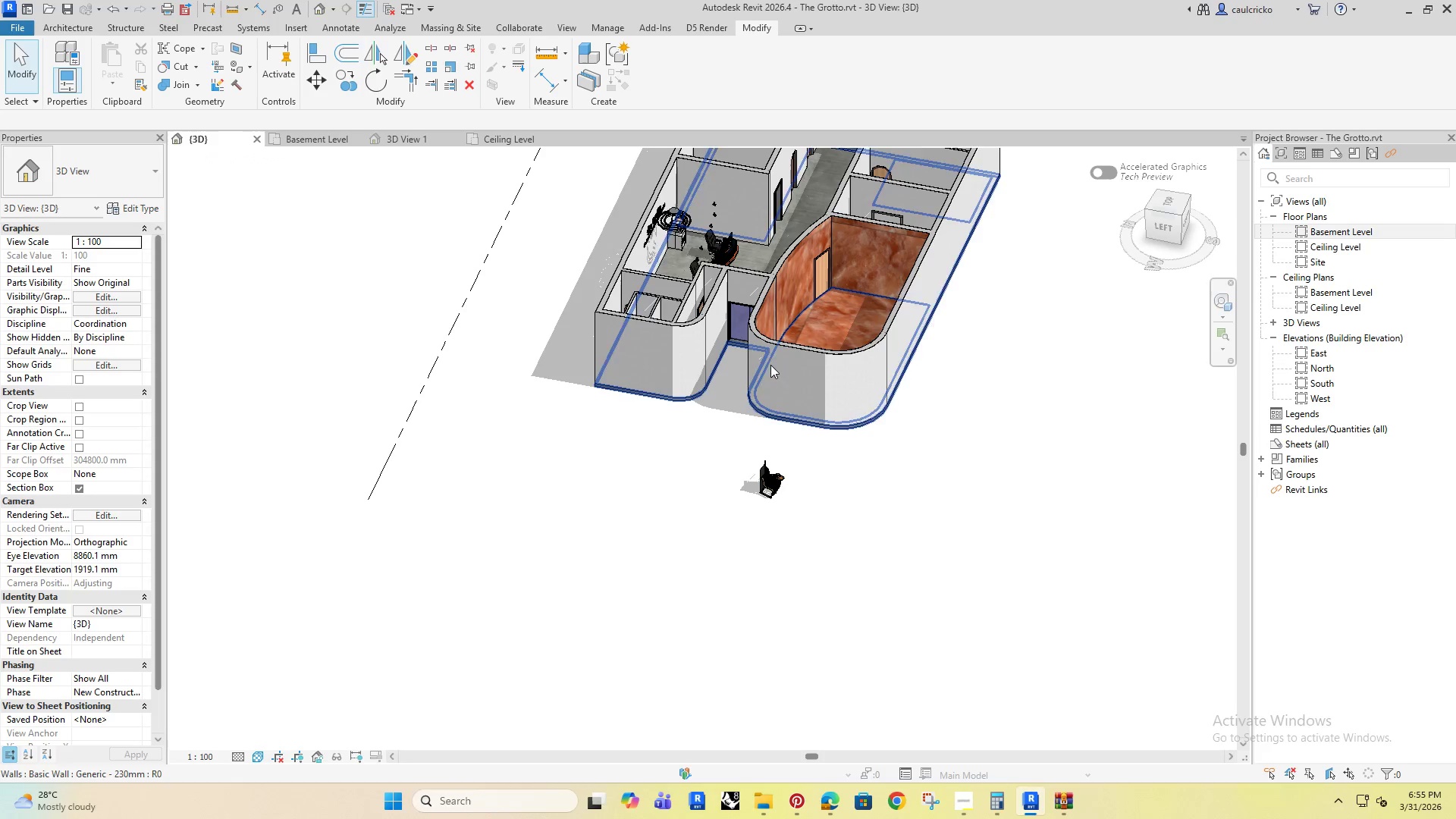 
hold_key(key=ShiftRight, duration=1.53)
 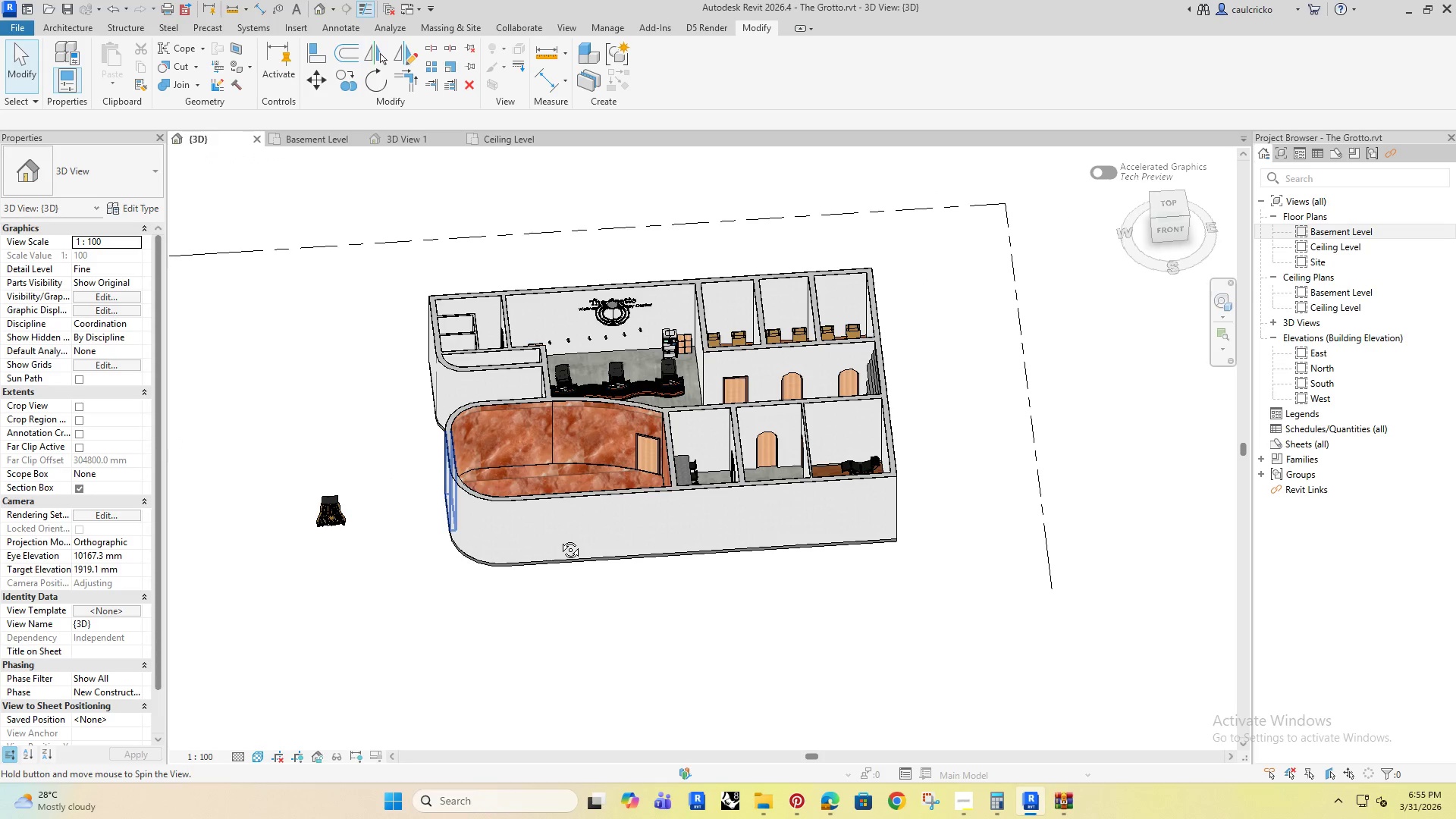 
key(Shift+ShiftRight)
 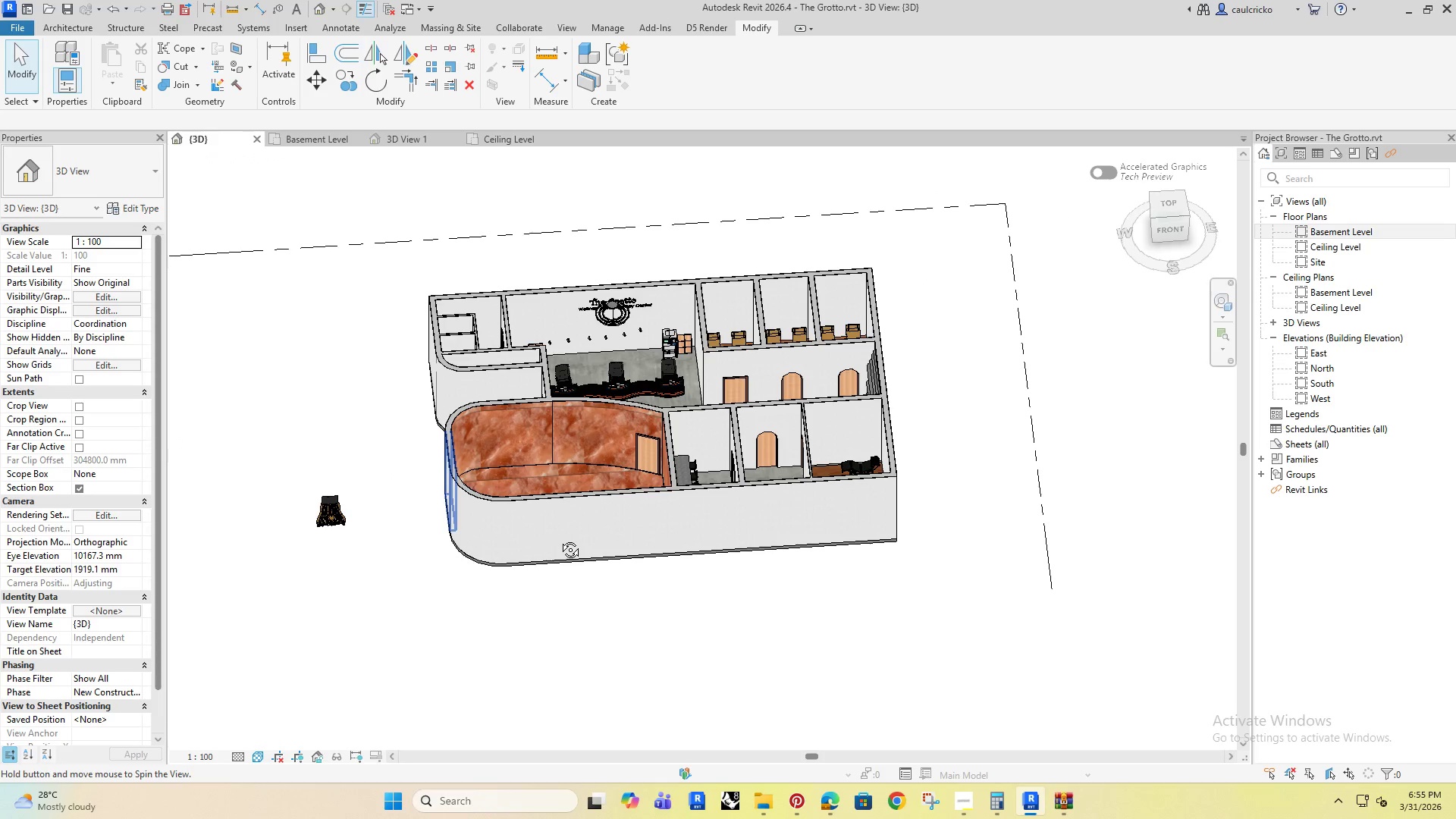 
key(Shift+ShiftRight)
 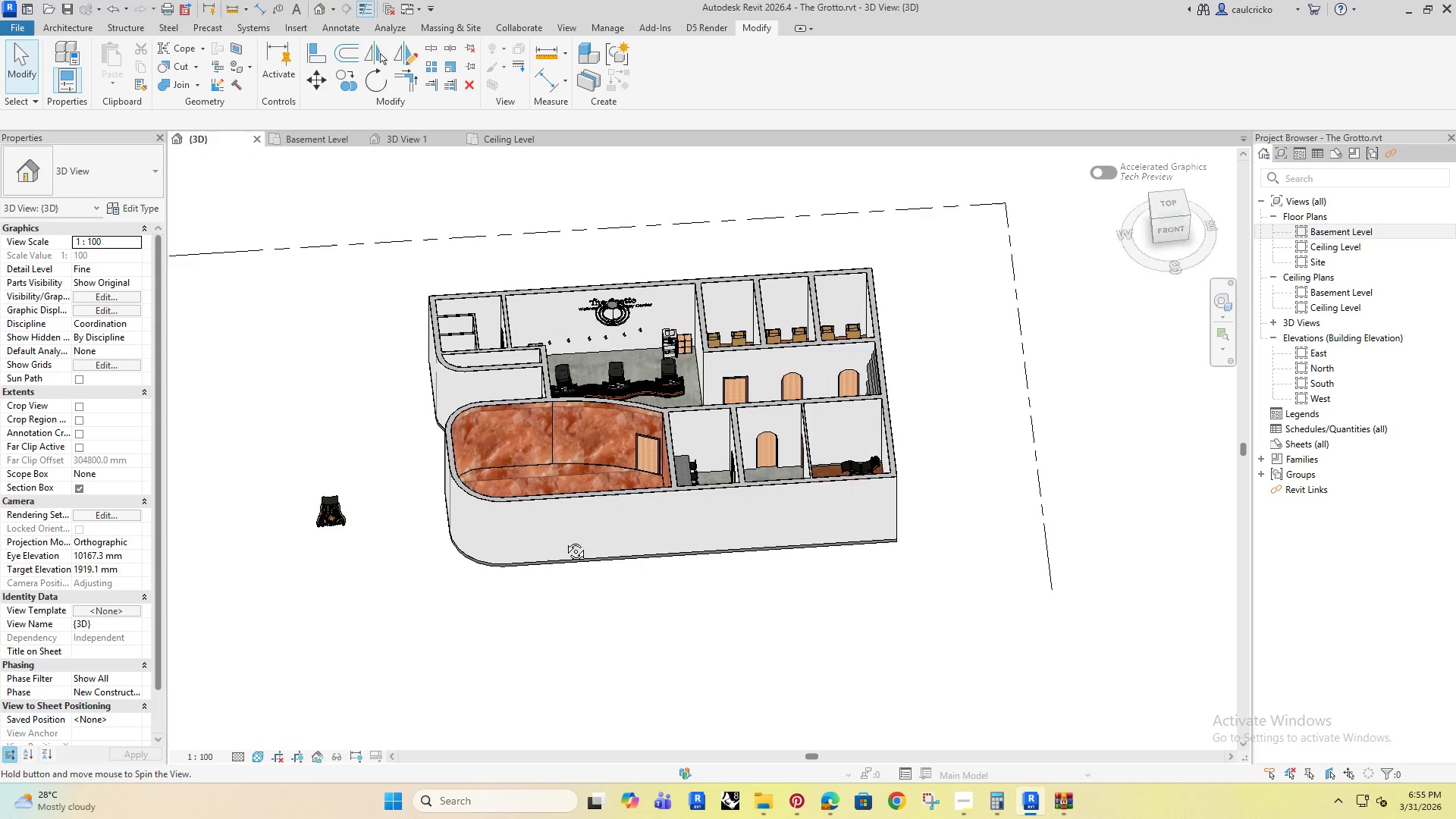 
key(Shift+ShiftRight)
 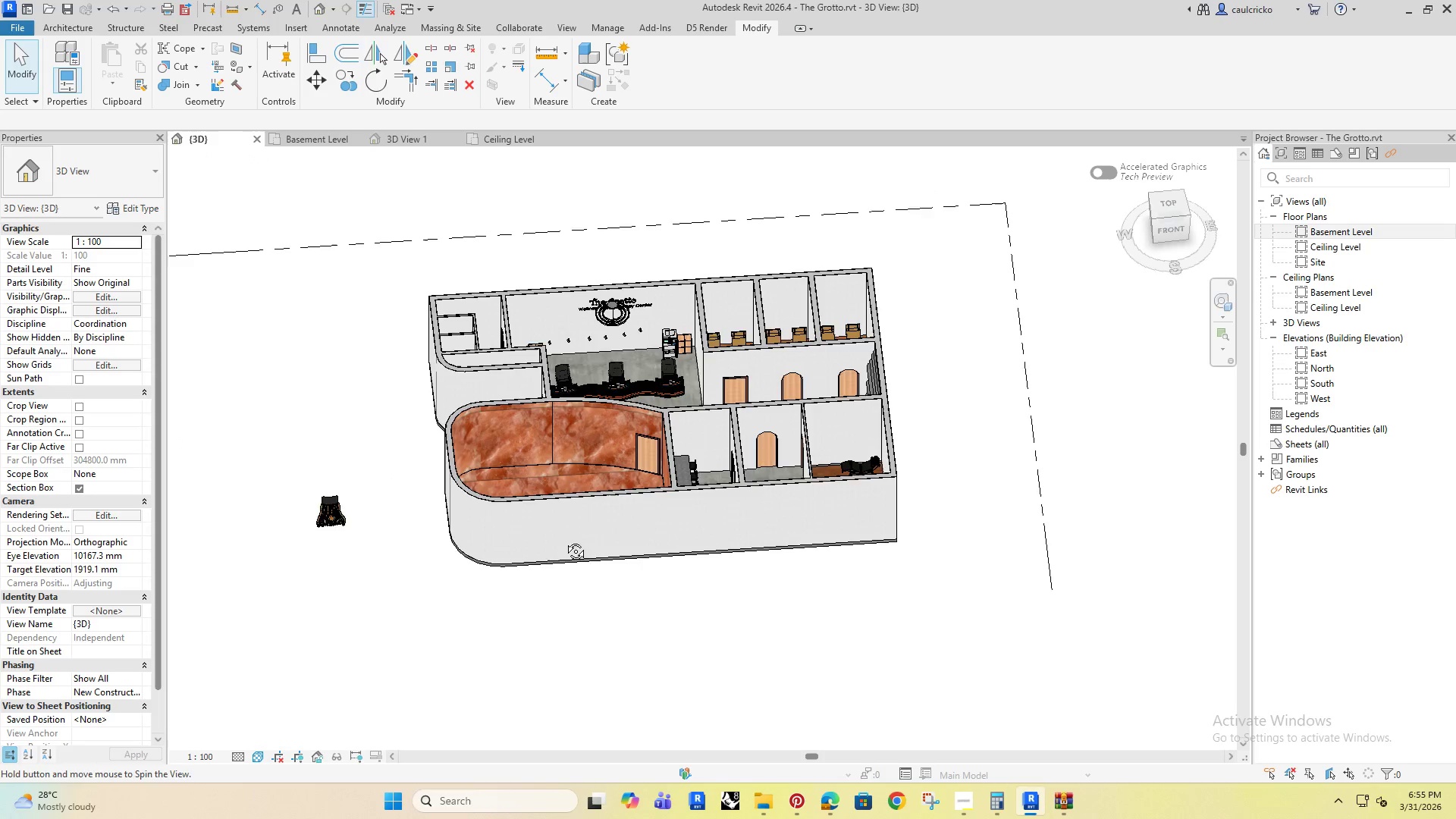 
key(Shift+ShiftRight)
 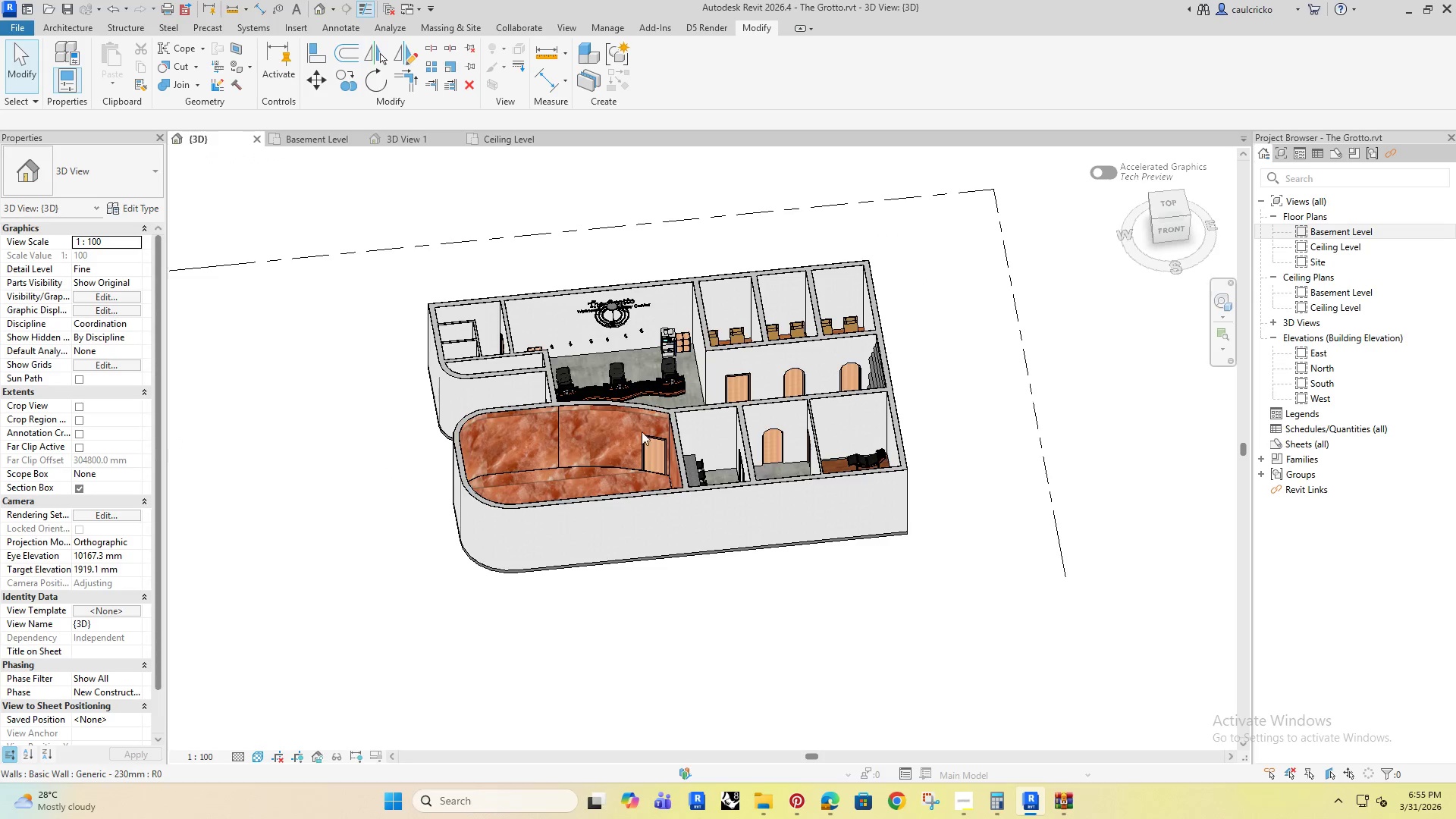 
scroll: coordinate [628, 383], scroll_direction: up, amount: 9.0
 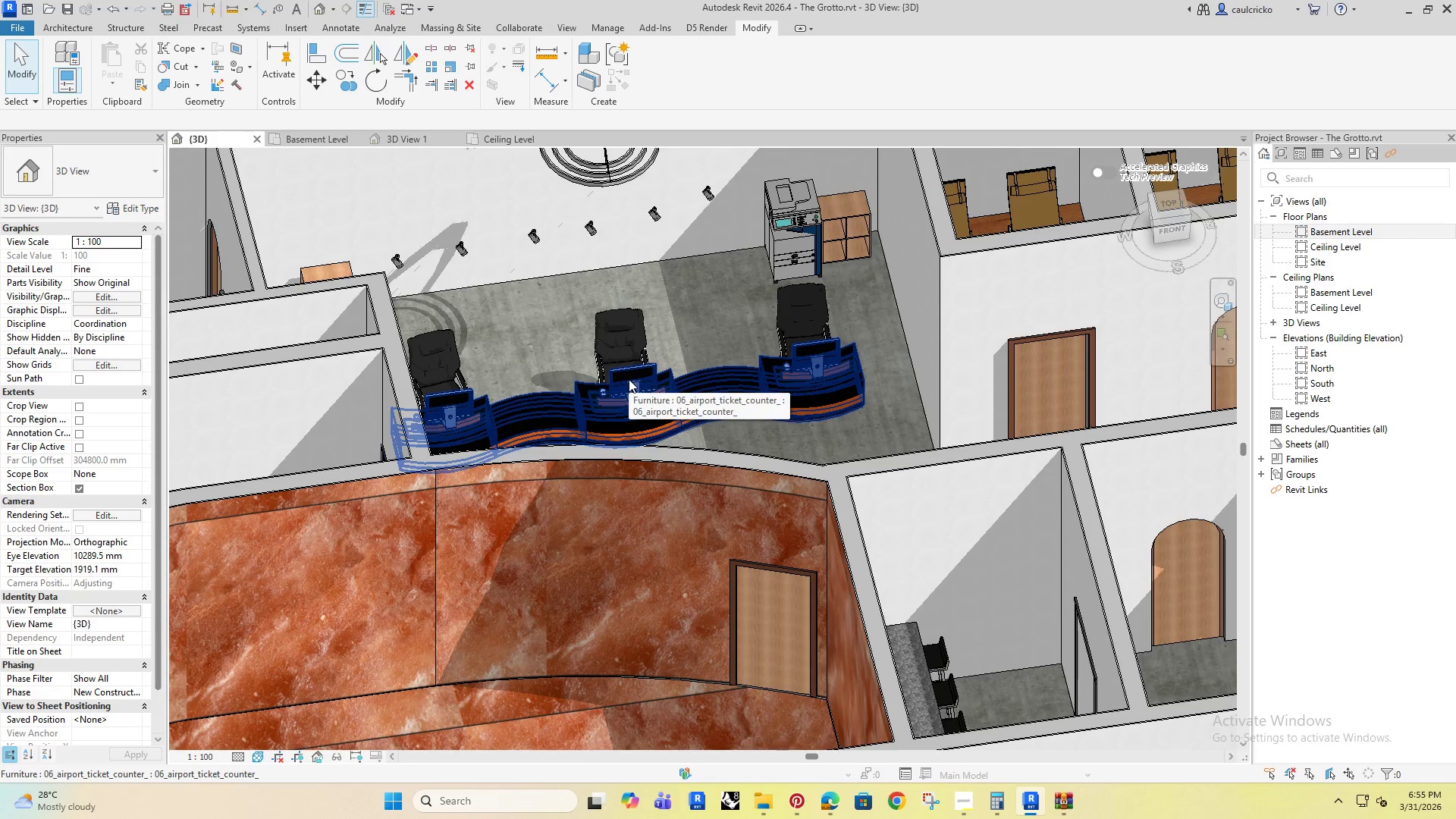 
scroll: coordinate [624, 376], scroll_direction: down, amount: 5.0
 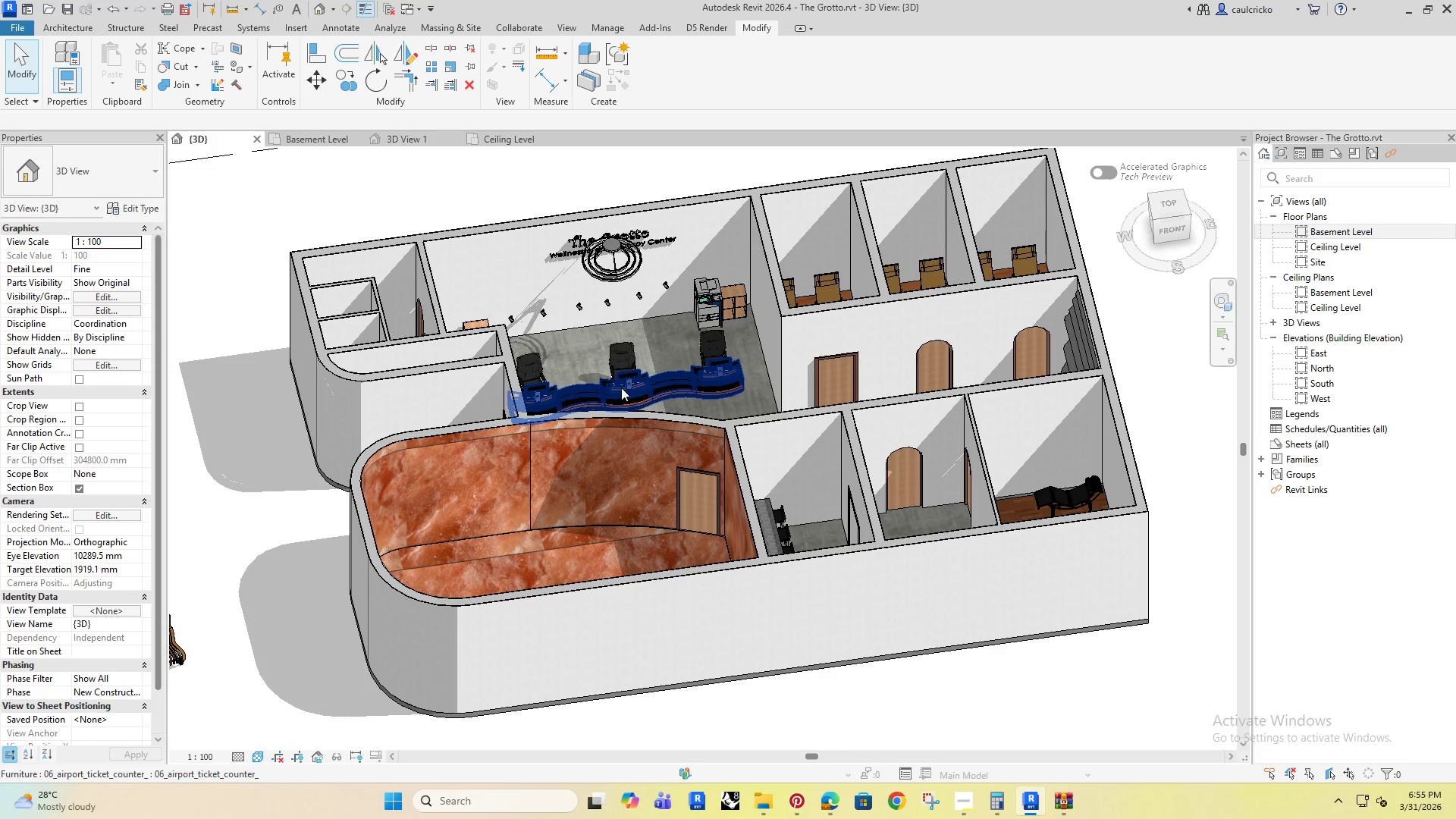 
scroll: coordinate [563, 548], scroll_direction: up, amount: 2.0
 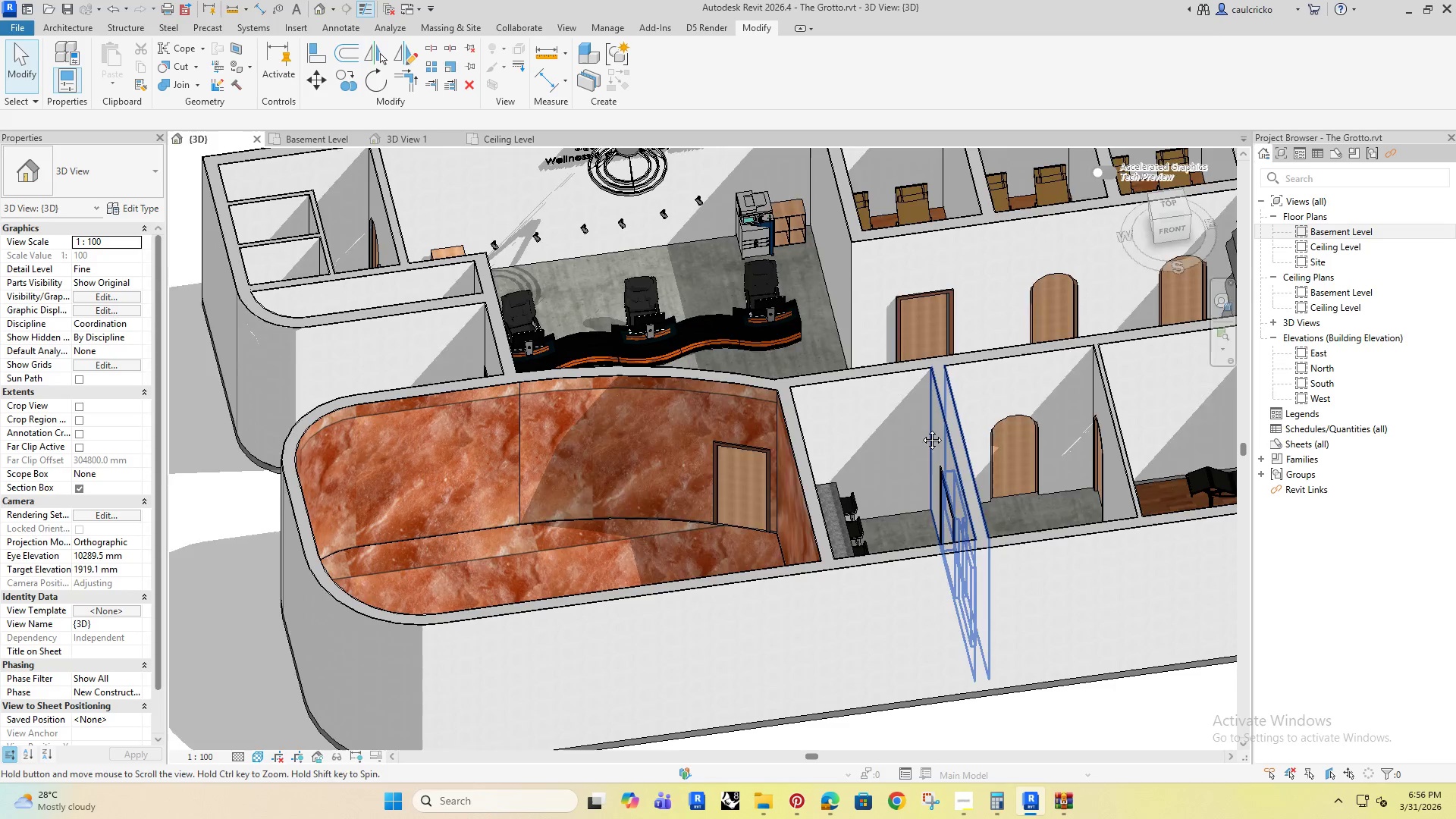 
hold_key(key=ShiftRight, duration=1.19)
 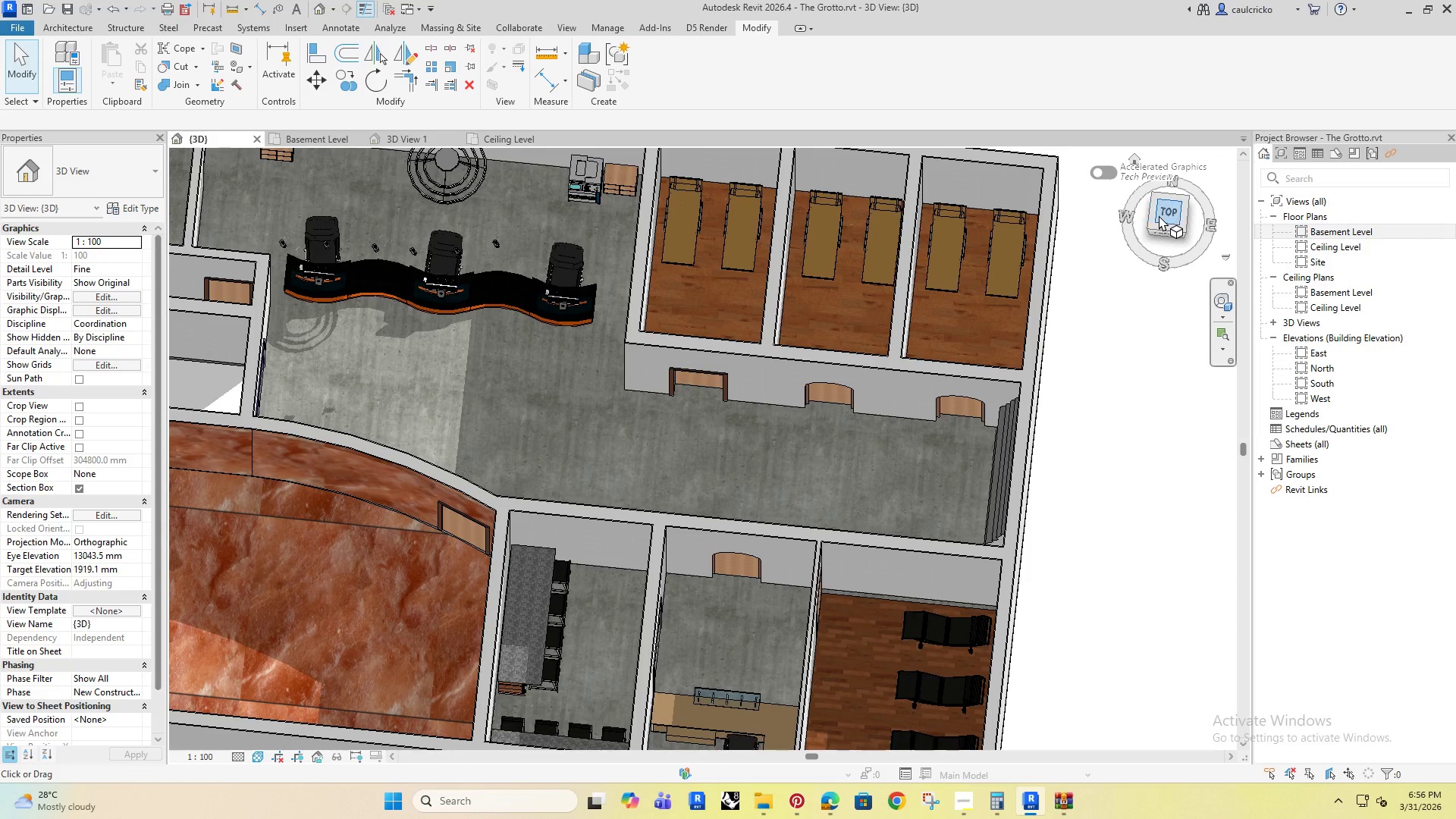 
left_click([1163, 214])
 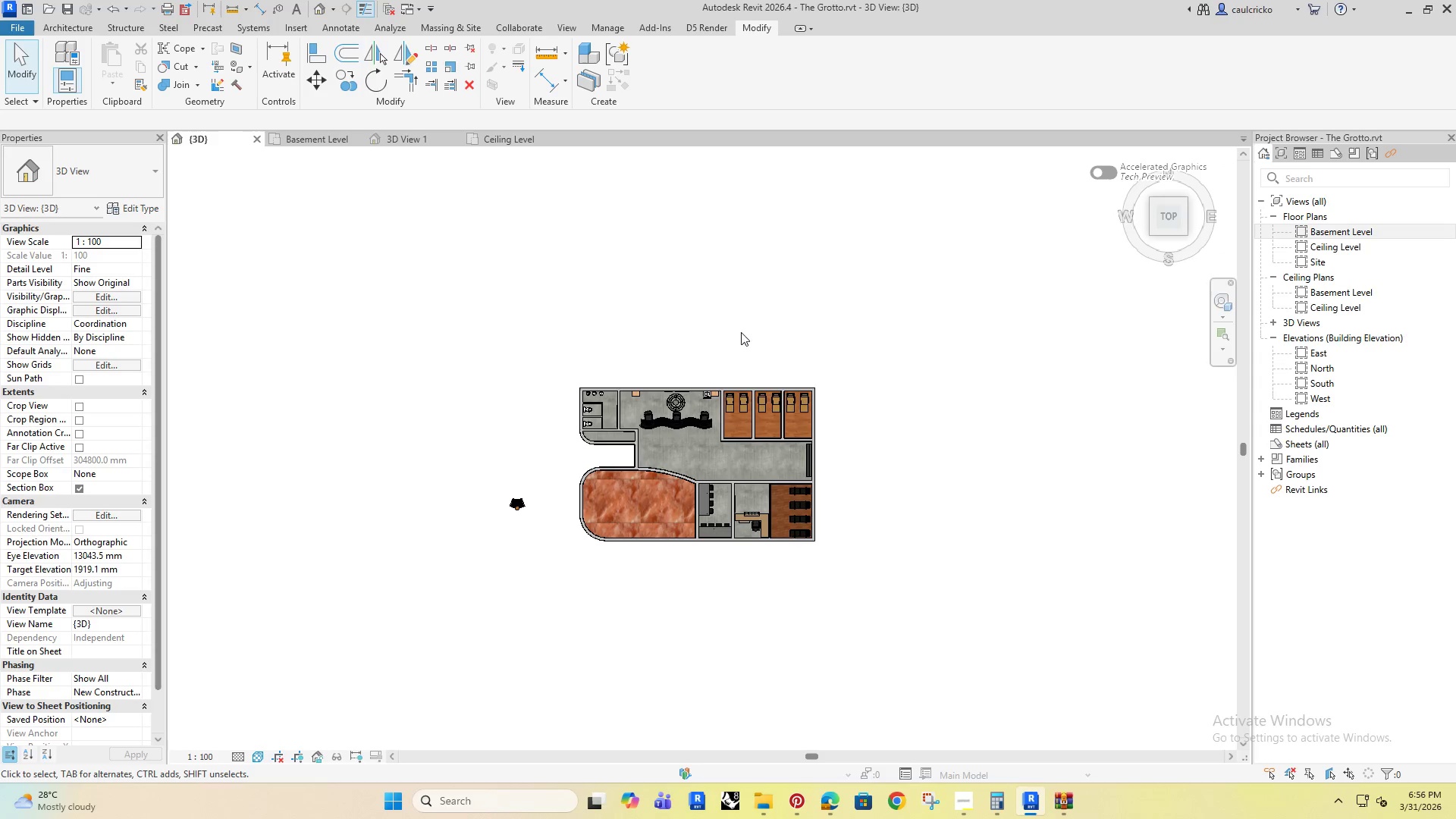 
left_click([747, 403])
 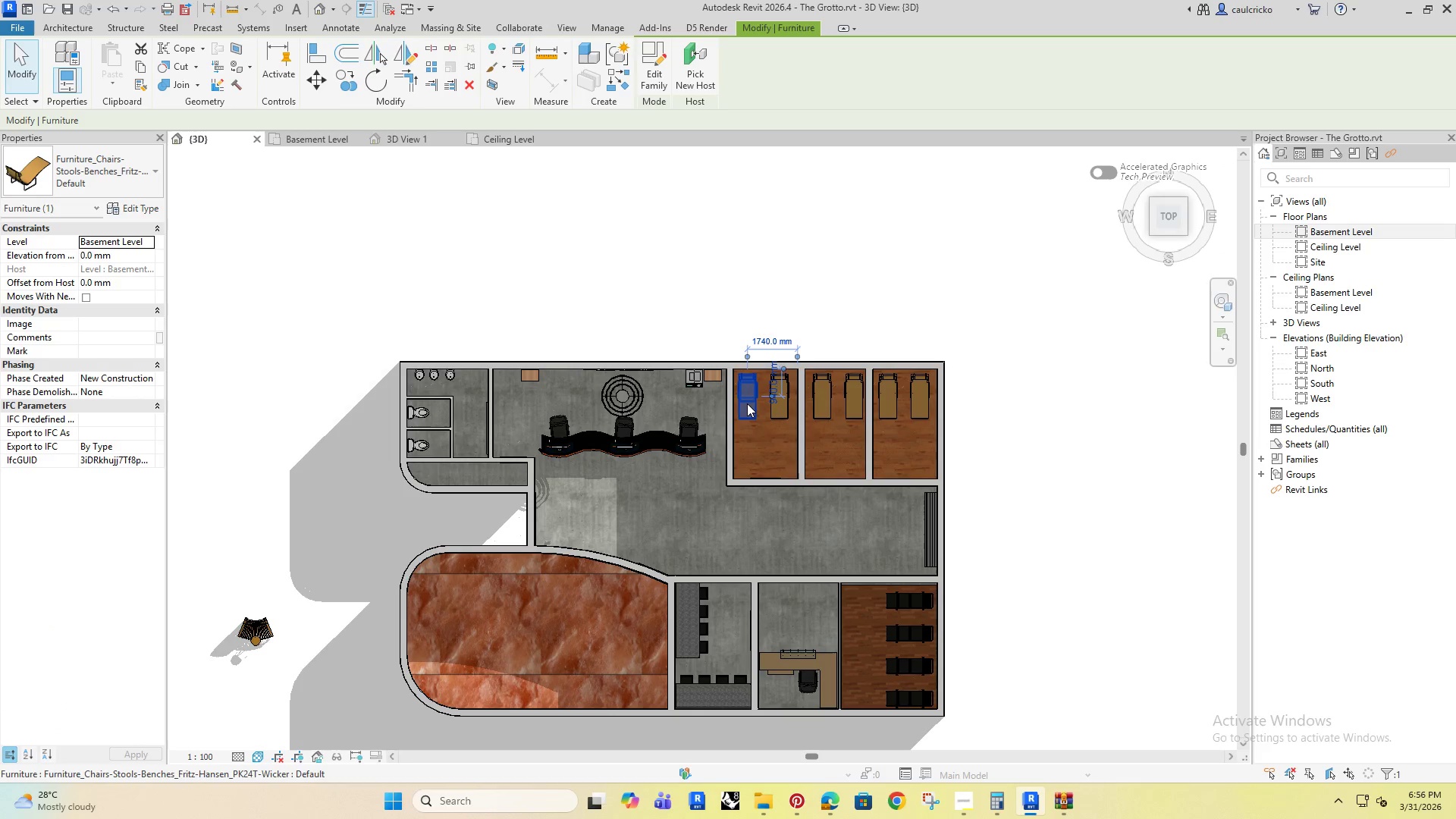 
scroll: coordinate [747, 444], scroll_direction: up, amount: 6.0
 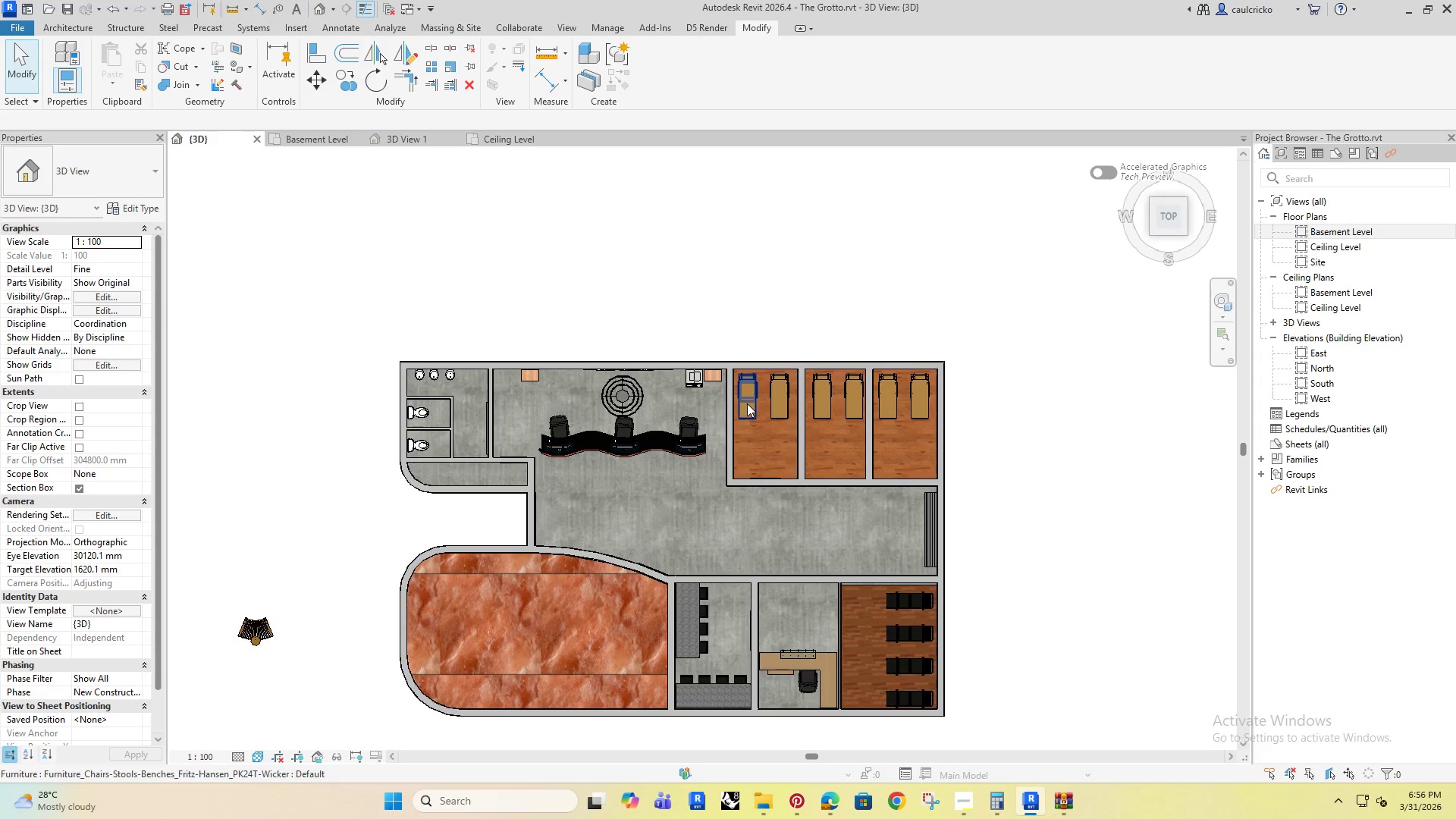 
type(co)
 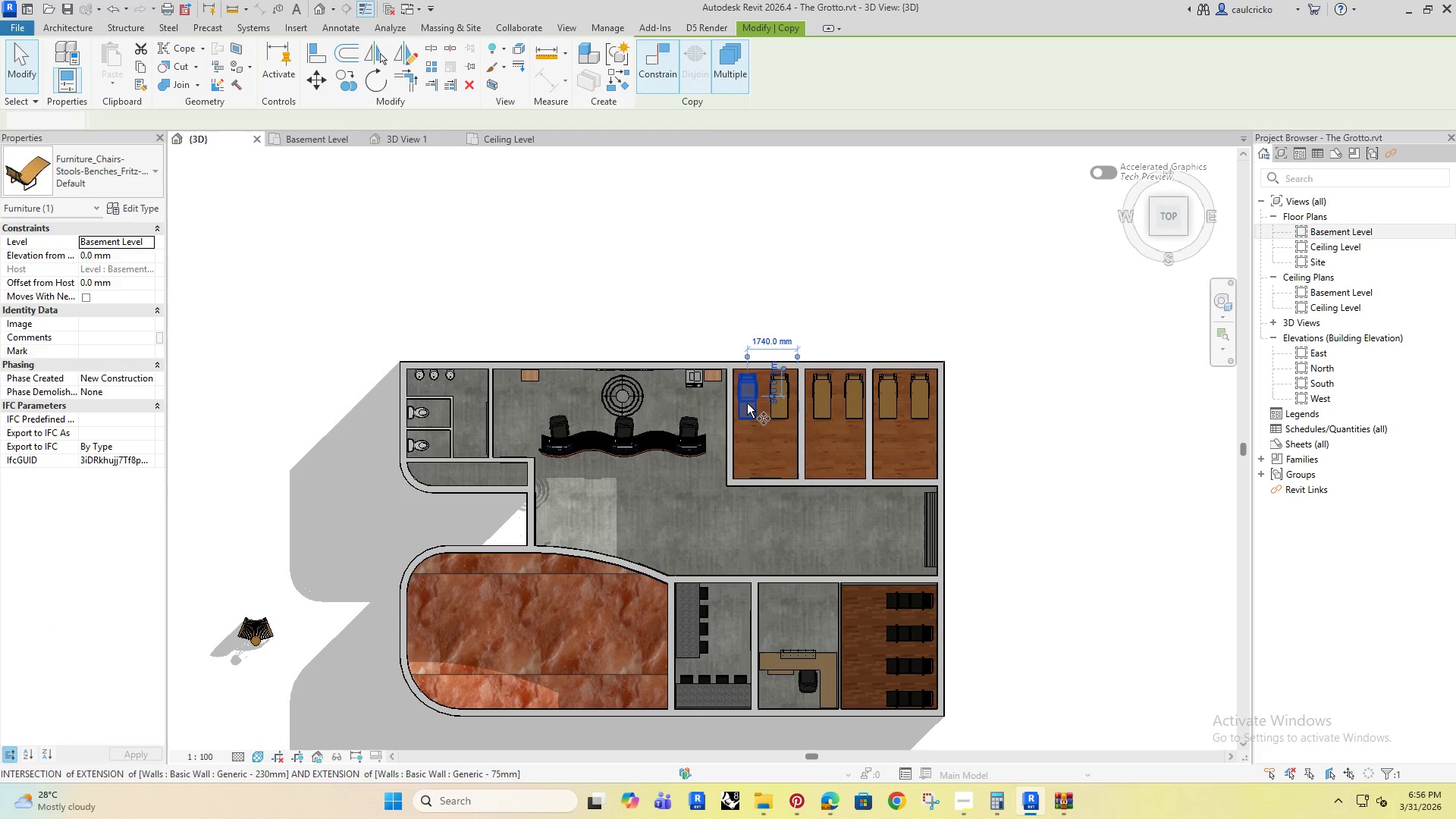 
left_click([747, 403])
 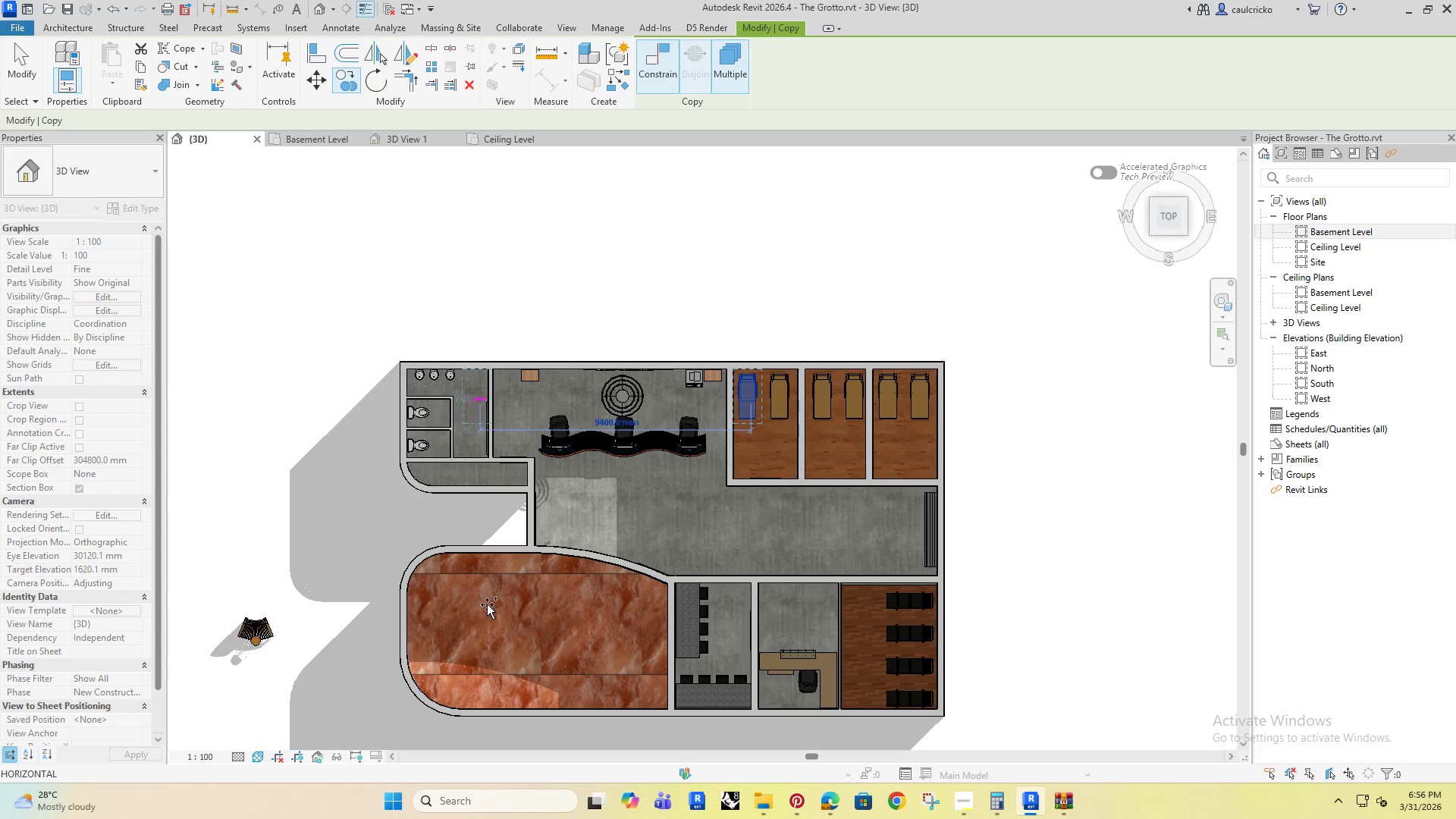 
left_click([494, 609])
 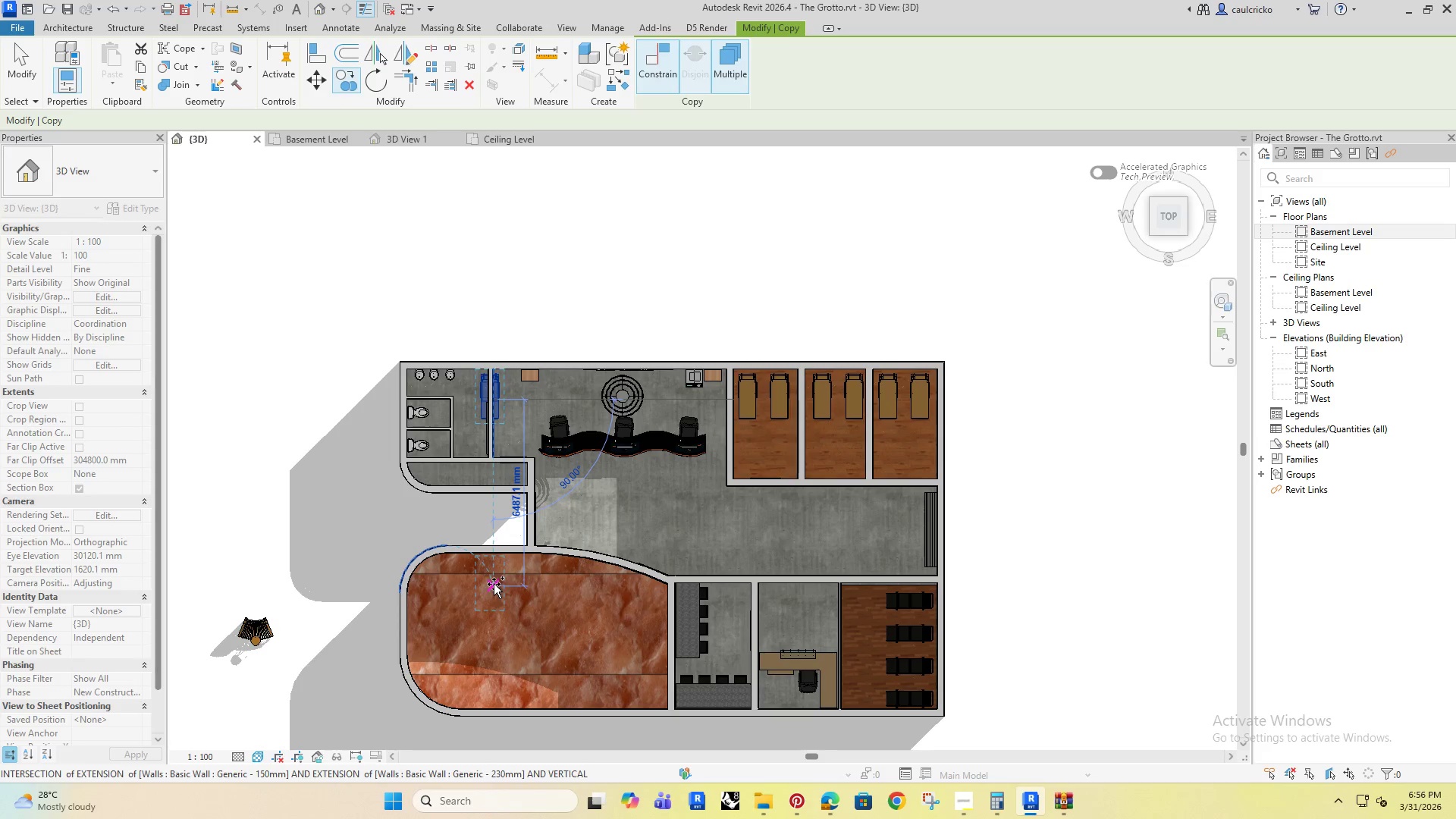 
key(Escape)
 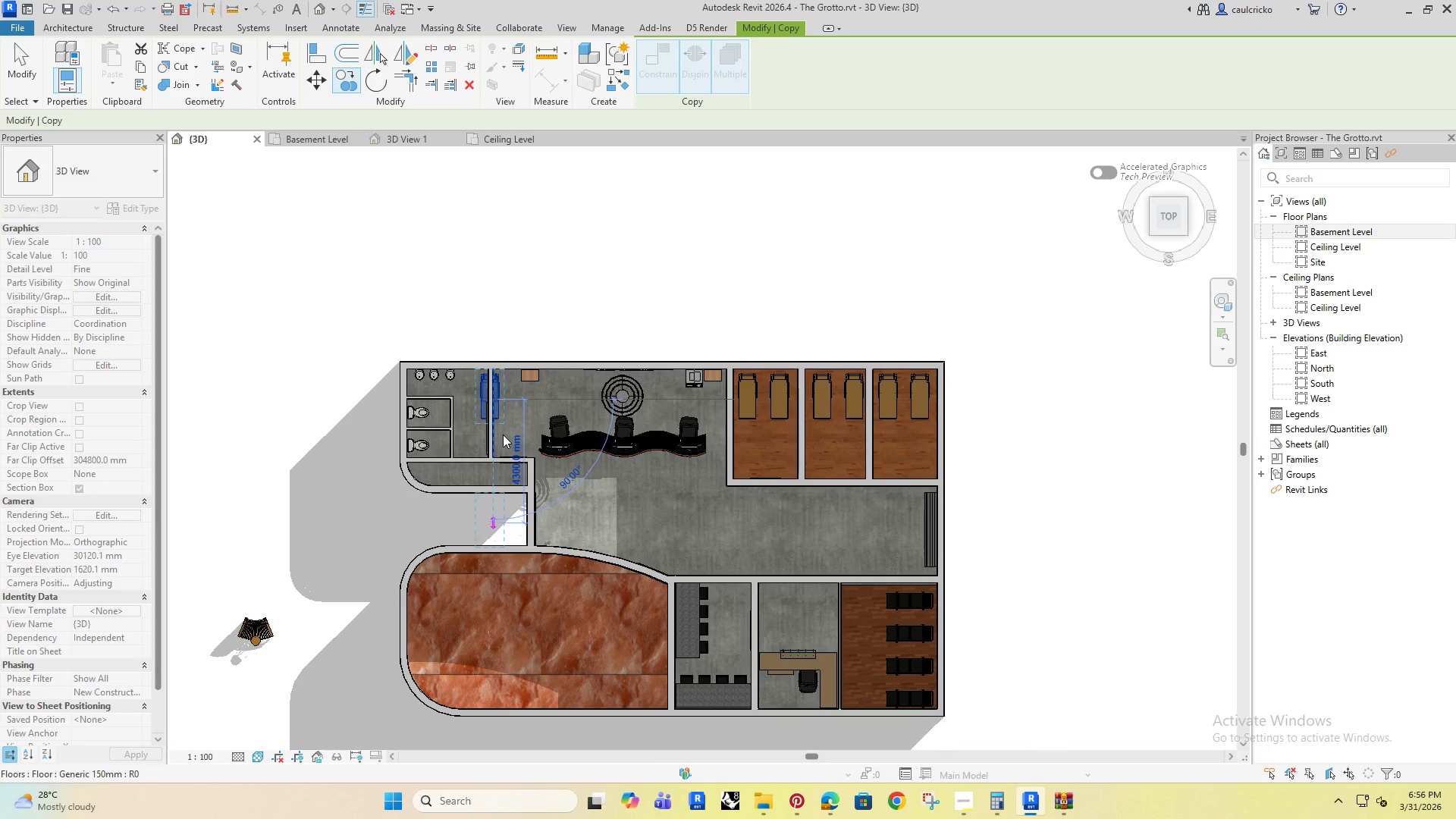 
key(Escape)
 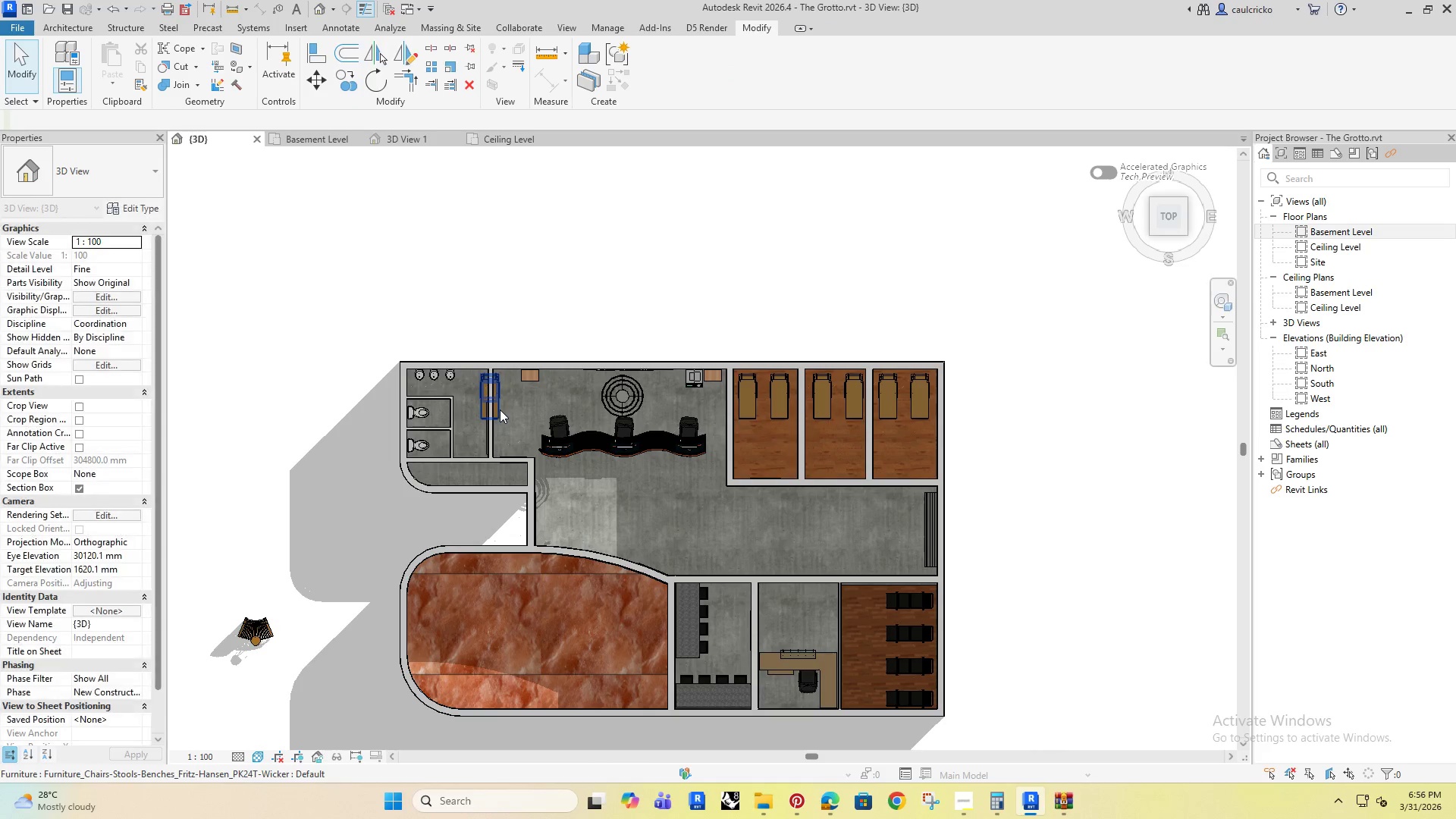 
left_click([500, 410])
 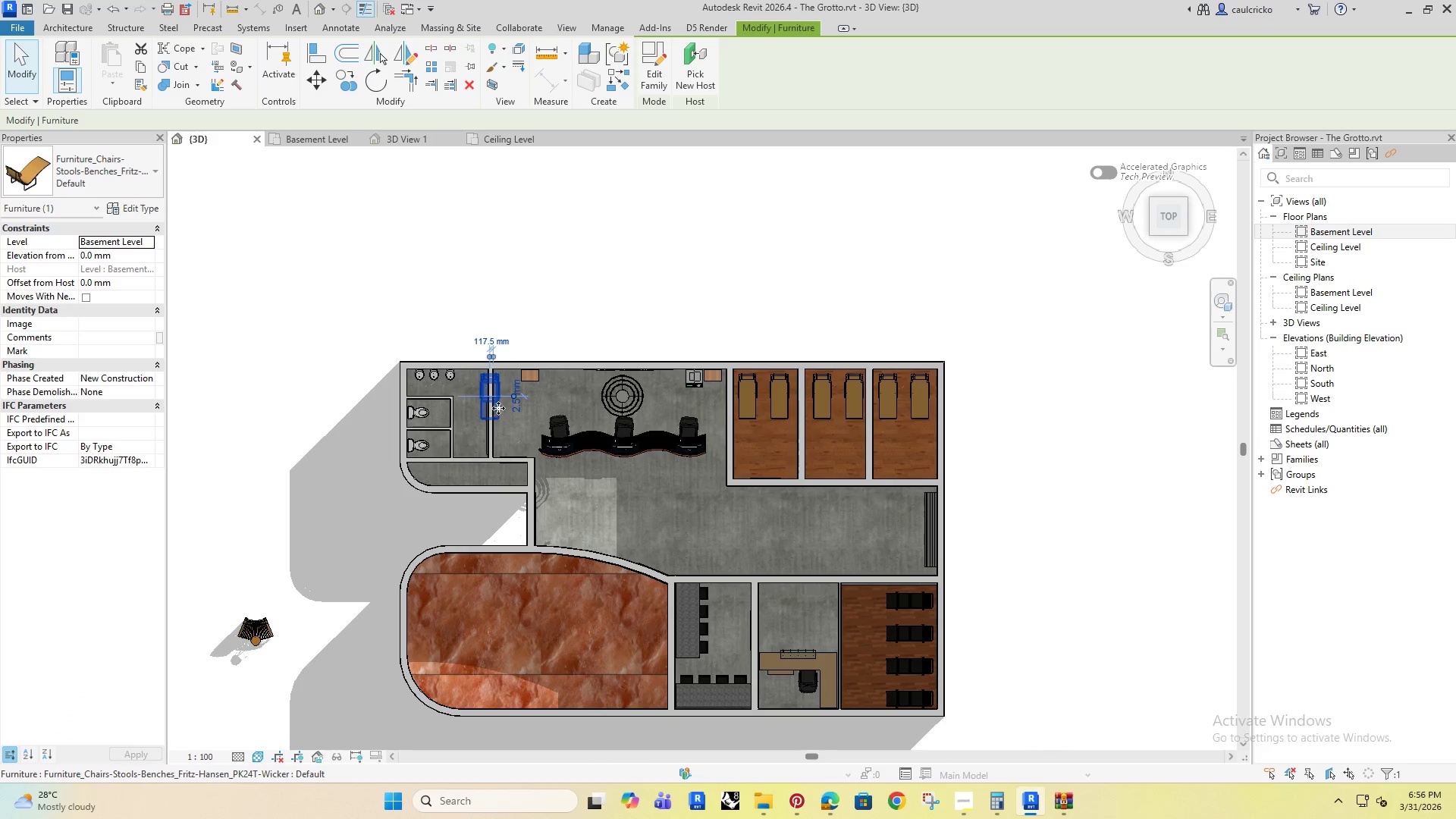 
left_click_drag(start_coordinate=[498, 408], to_coordinate=[488, 606])
 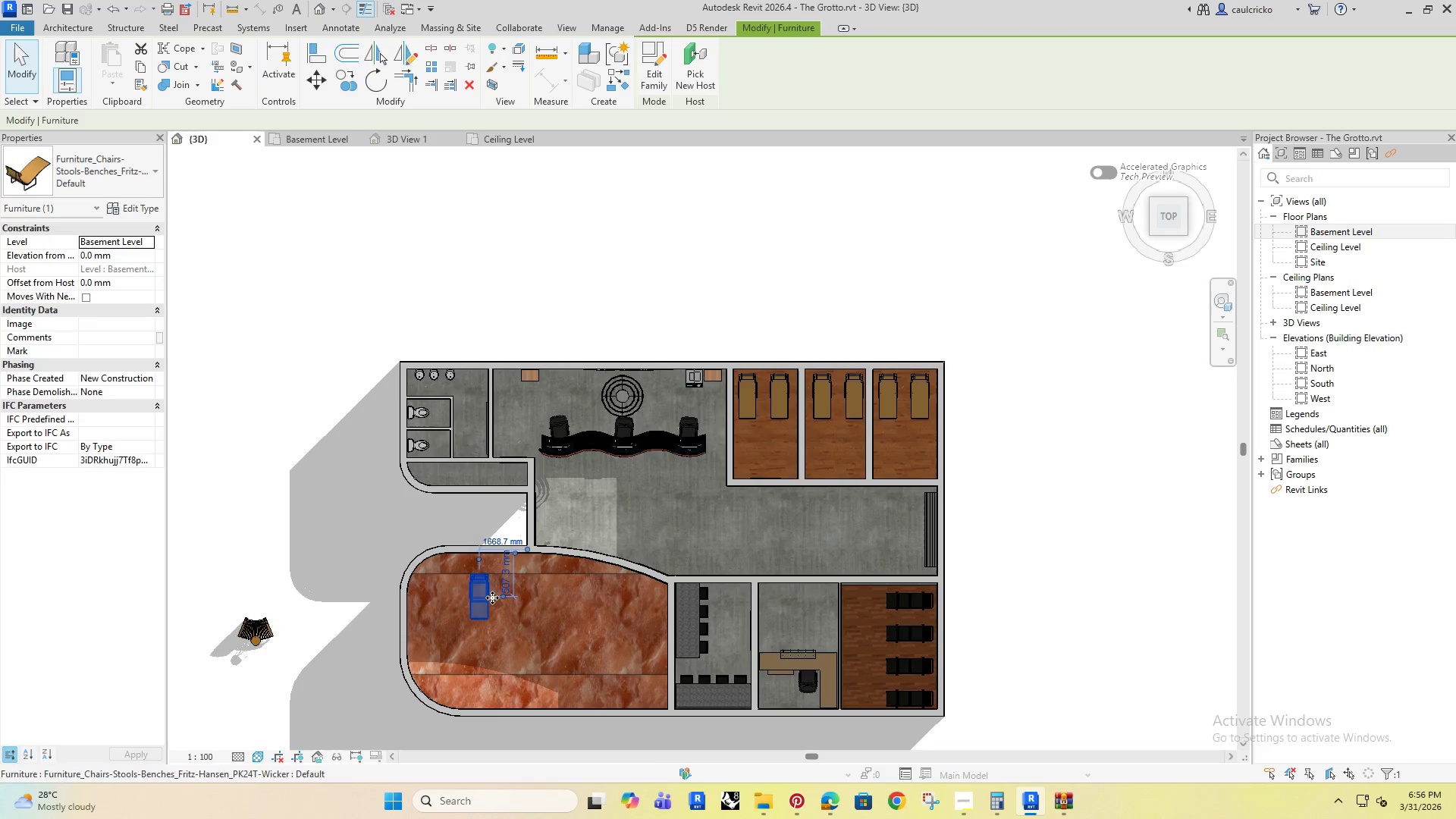 
type(ro)
 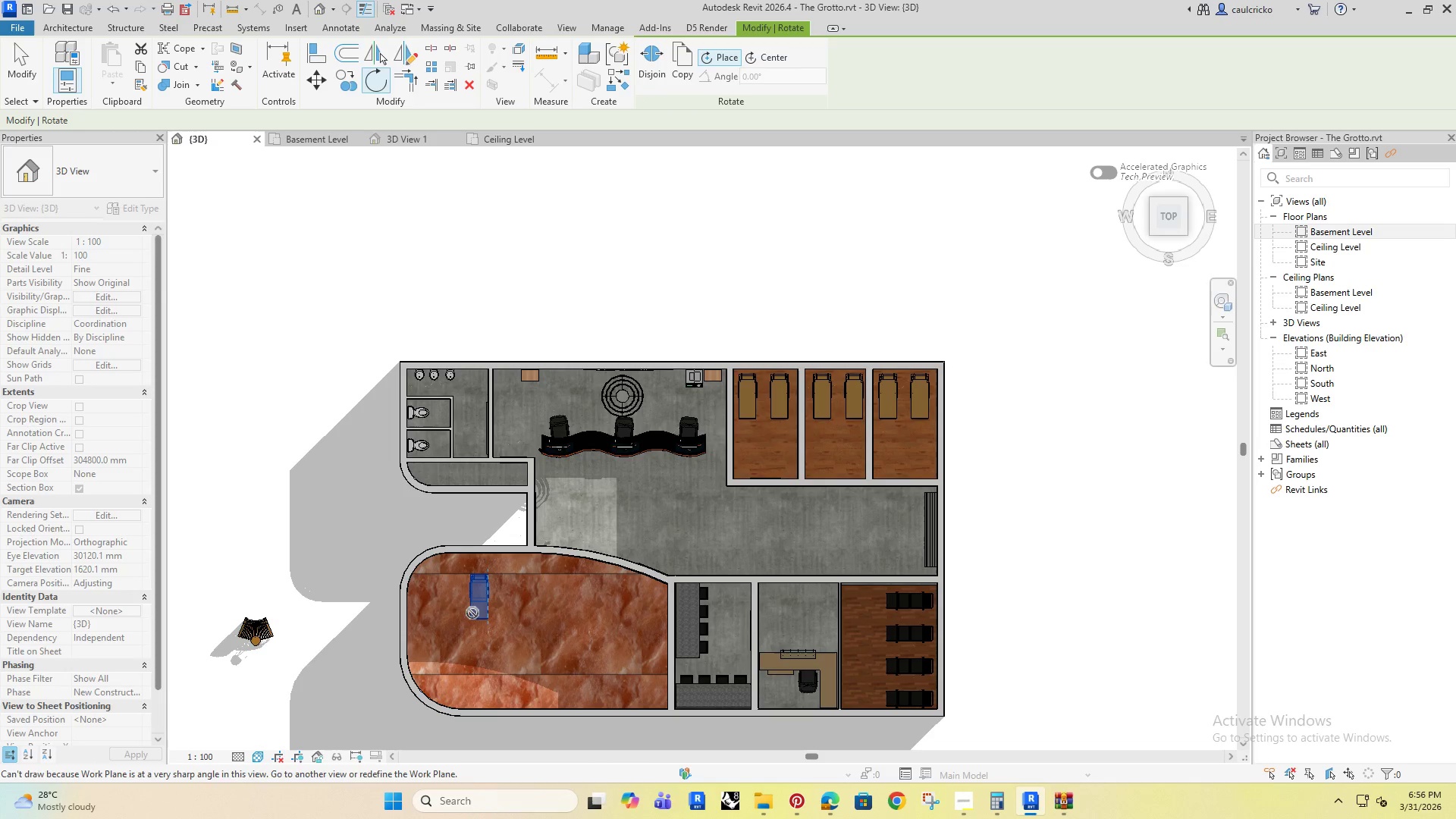 
key(Escape)
 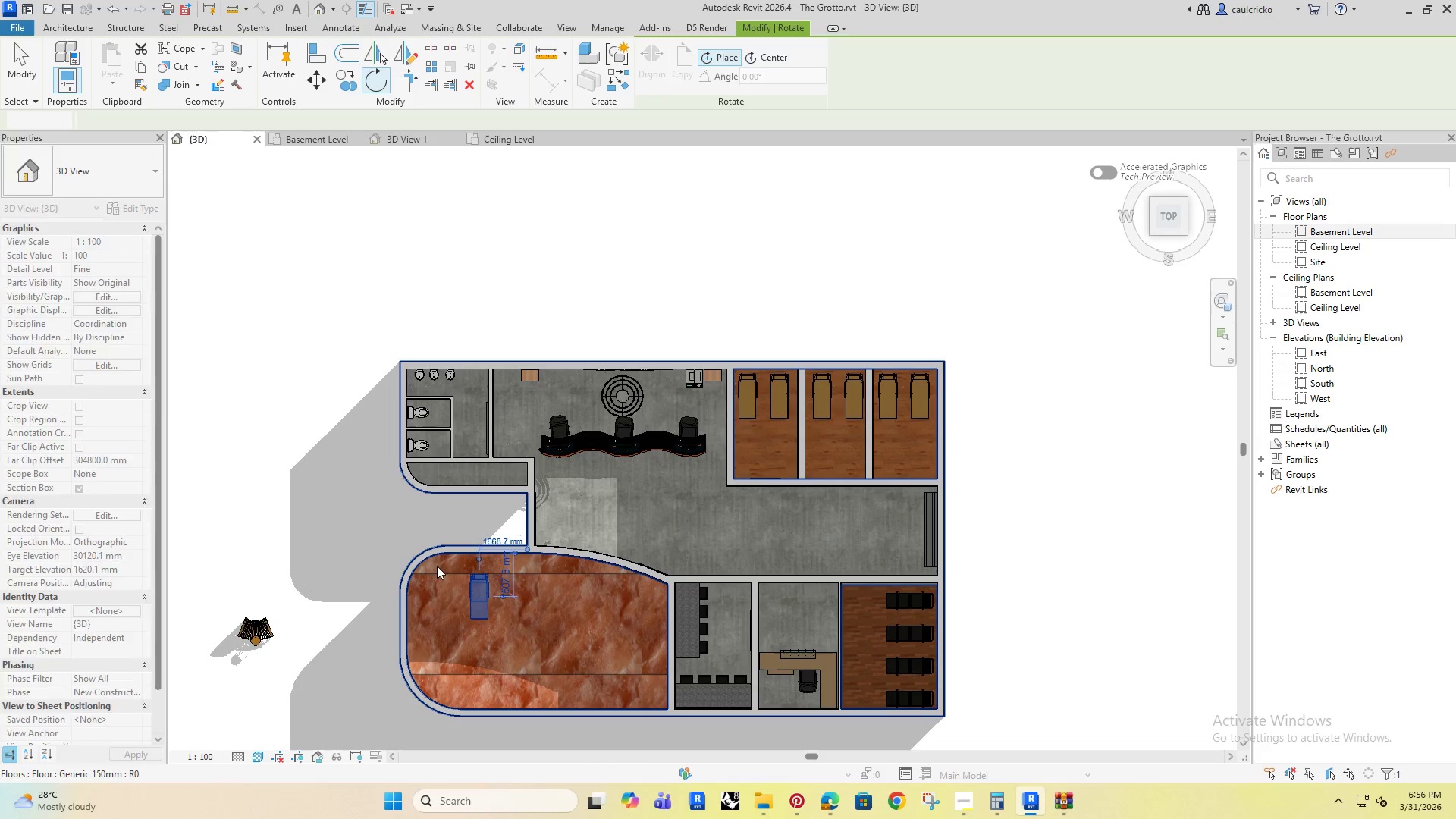 
key(Escape)
 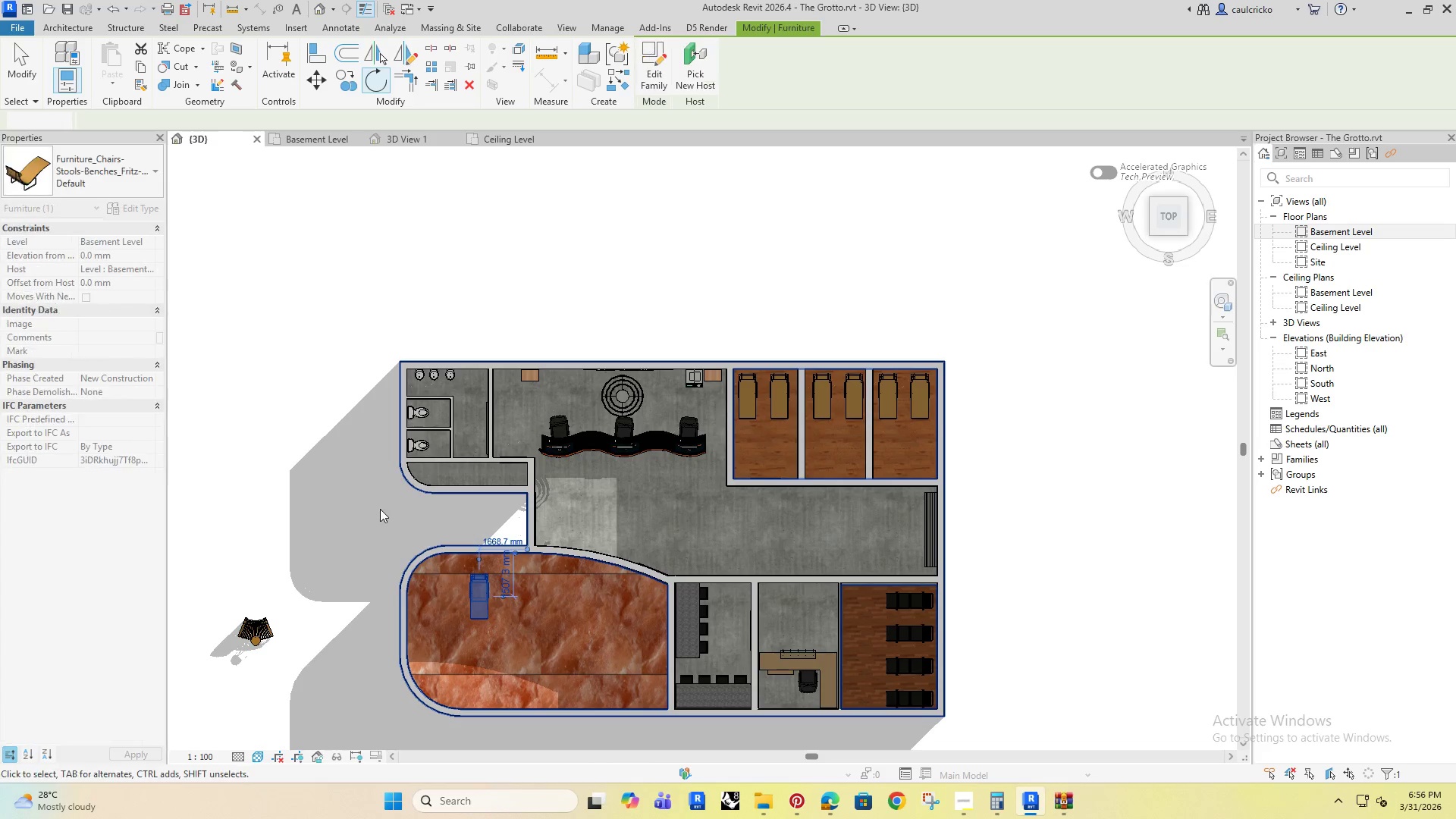 
key(Escape)
 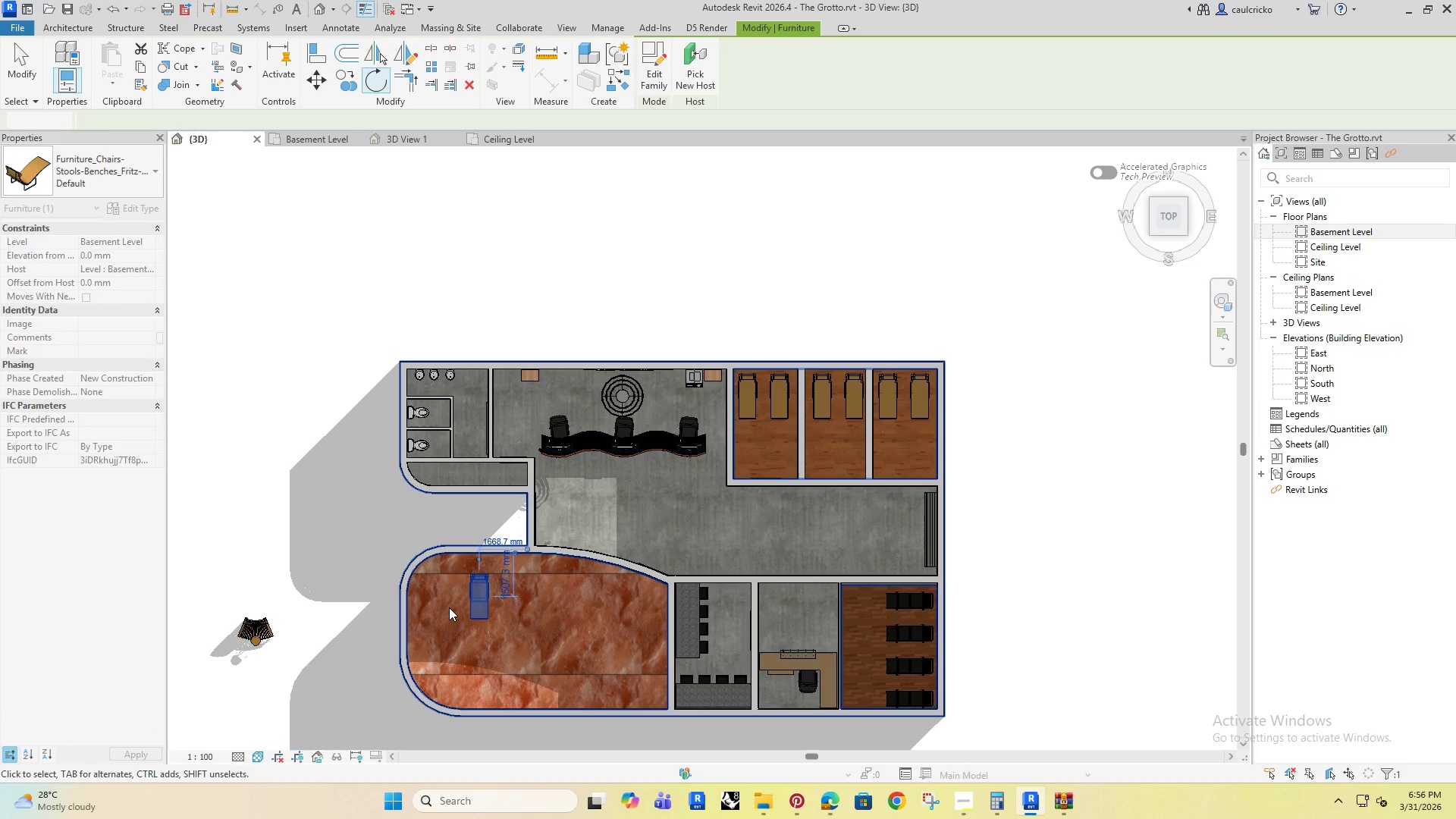 
hold_key(key=ShiftRight, duration=0.75)
 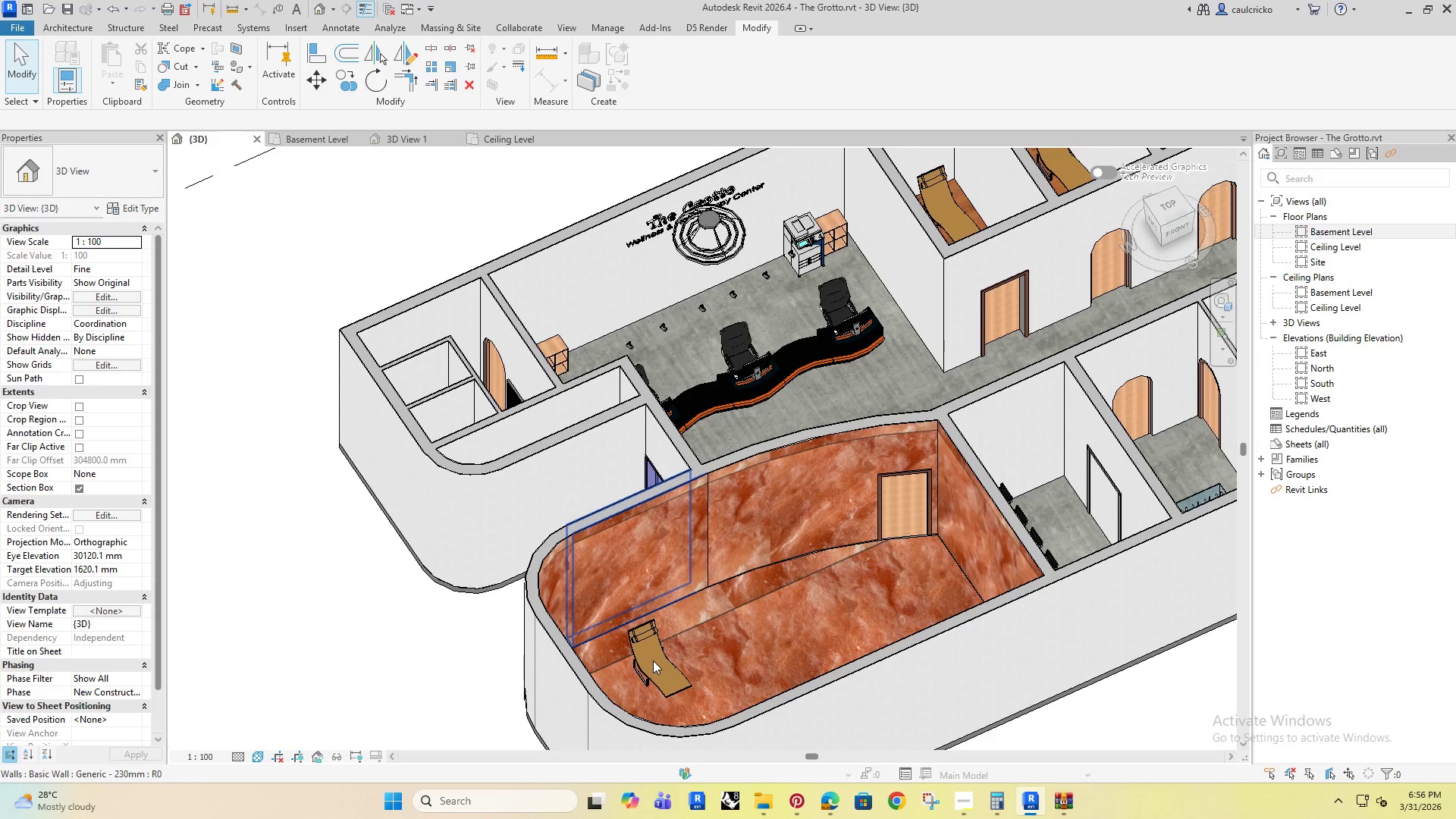 
scroll: coordinate [449, 607], scroll_direction: up, amount: 4.0
 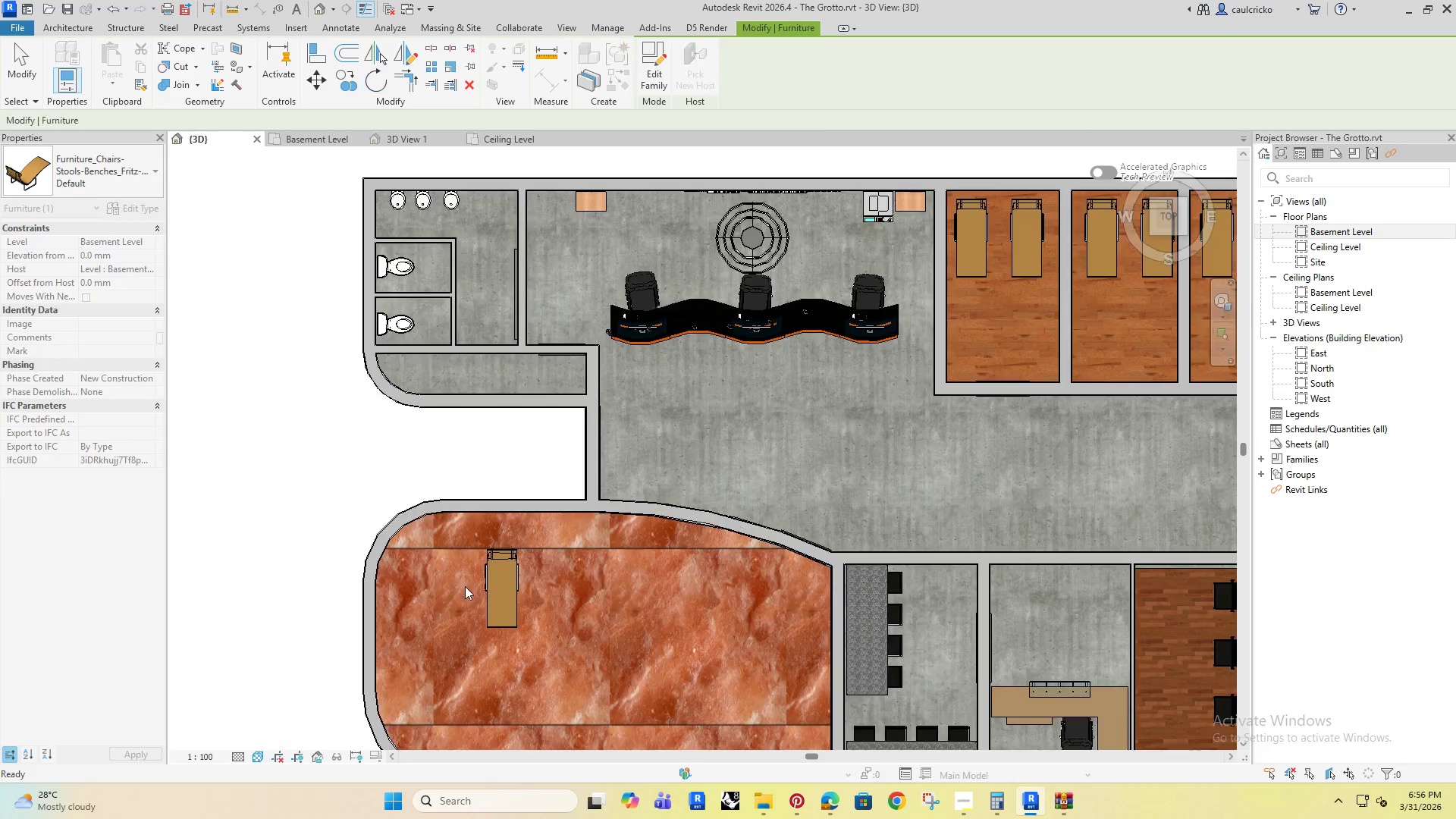 
left_click([653, 661])
 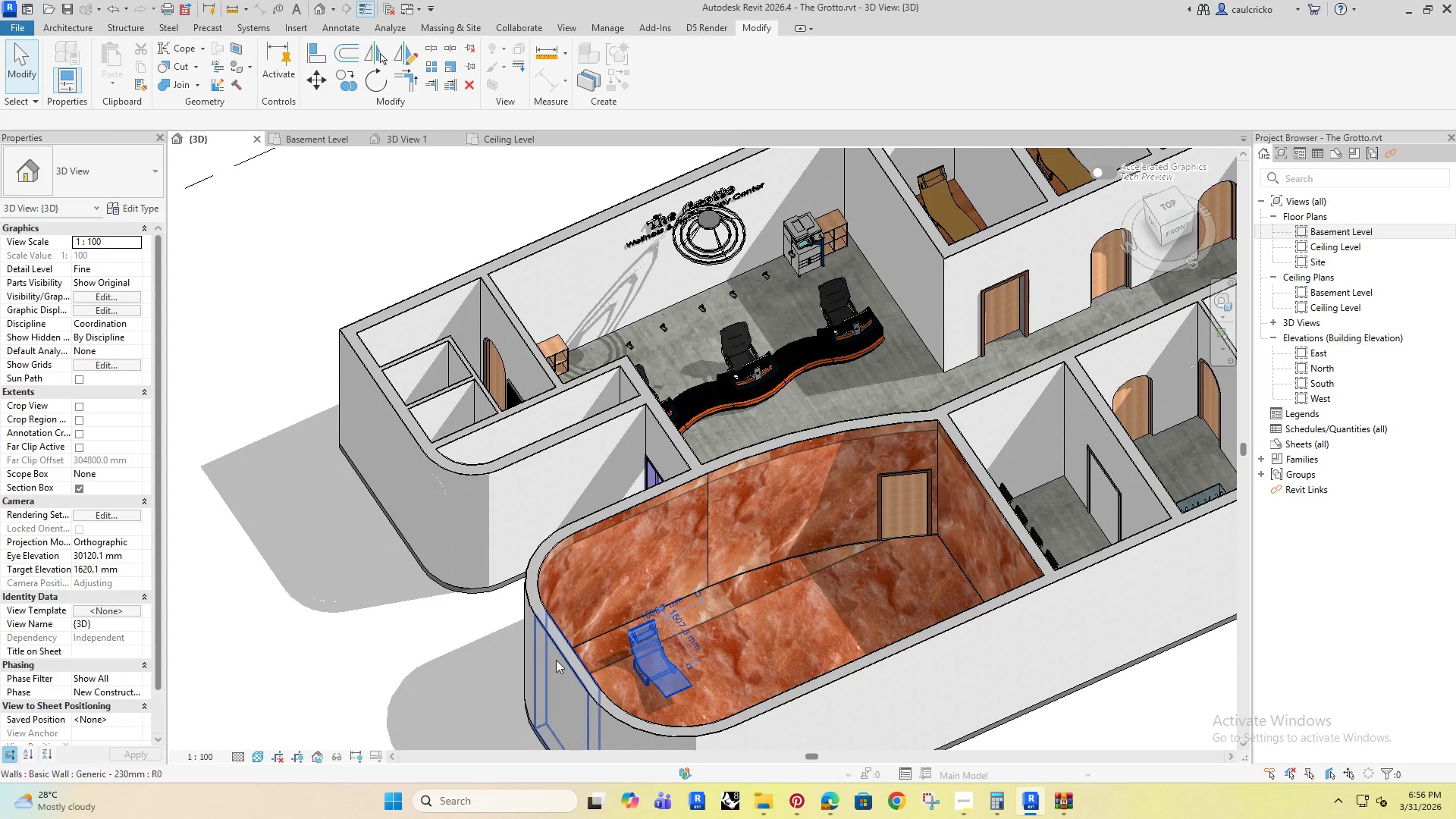 
left_click([379, 617])
 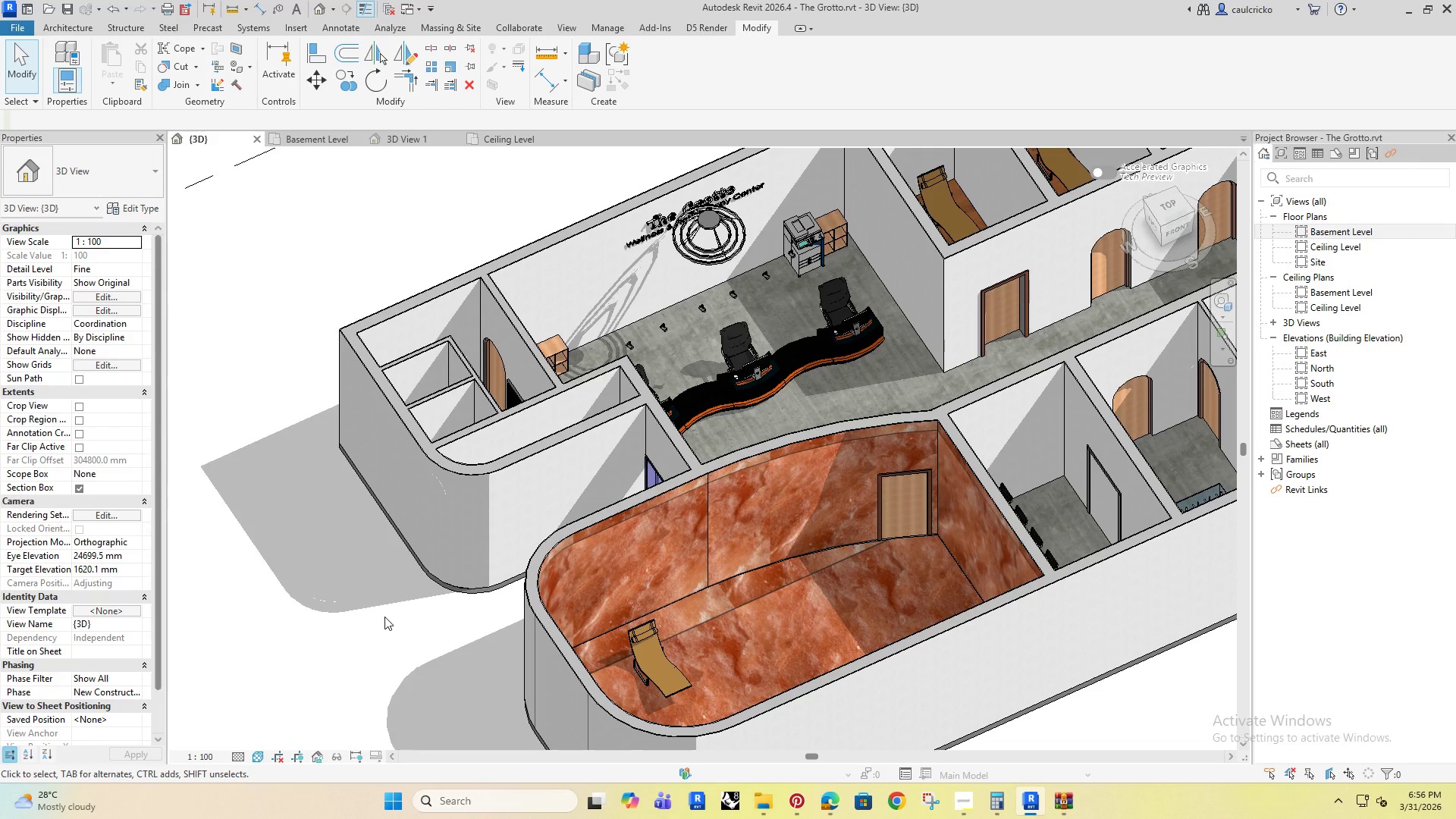 
type(pk)
 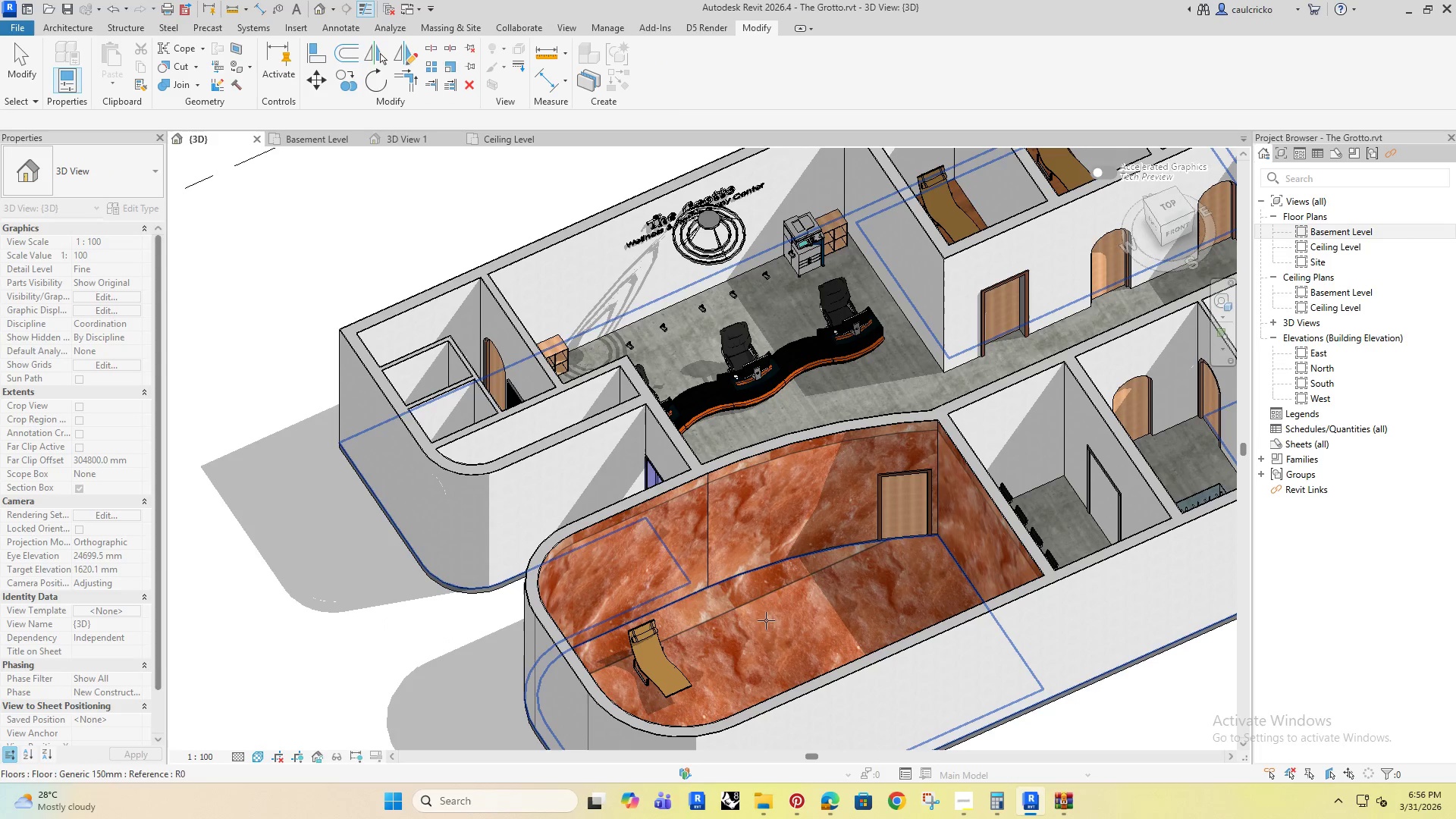 
left_click([766, 620])
 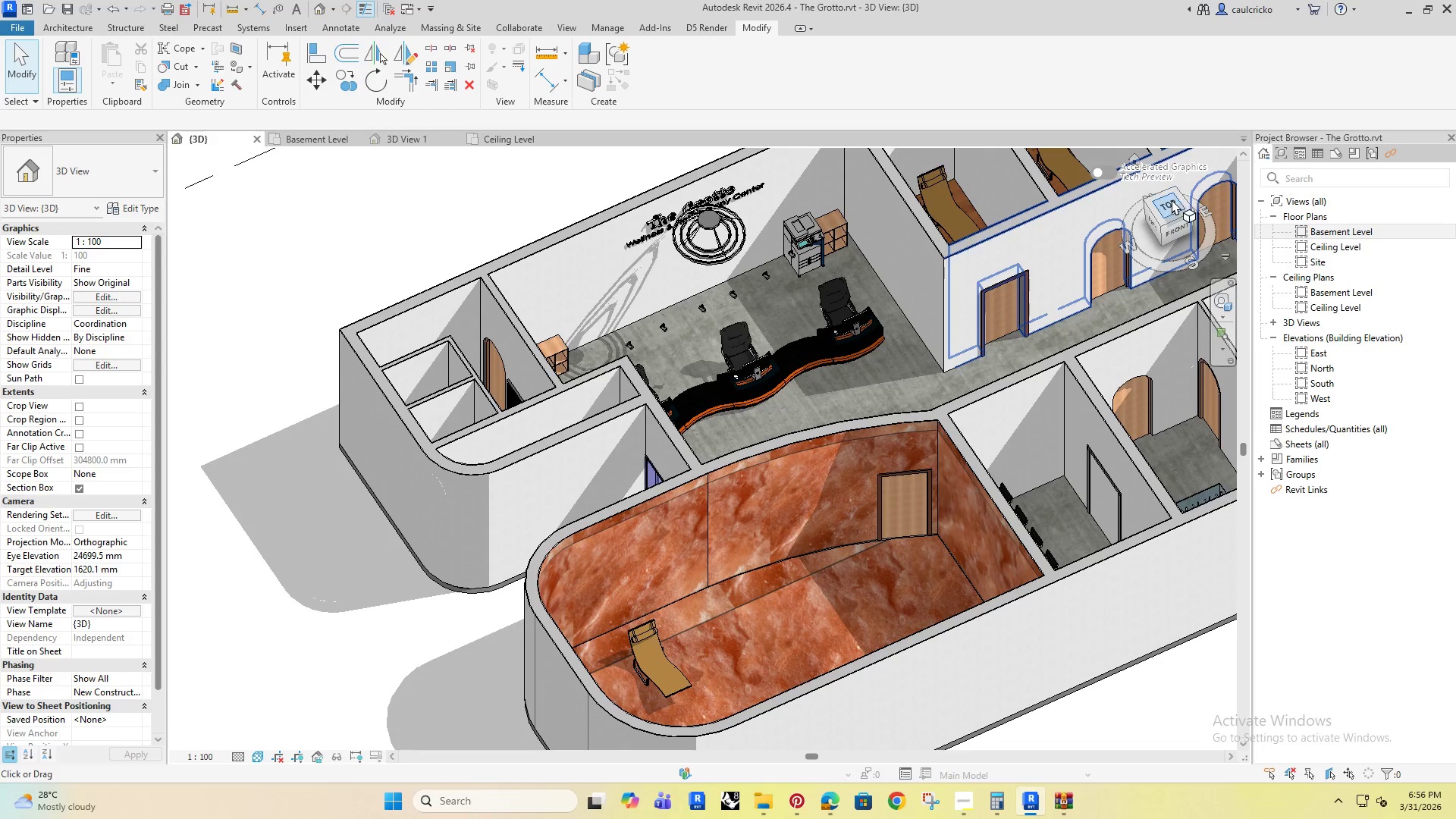 
left_click([1159, 200])
 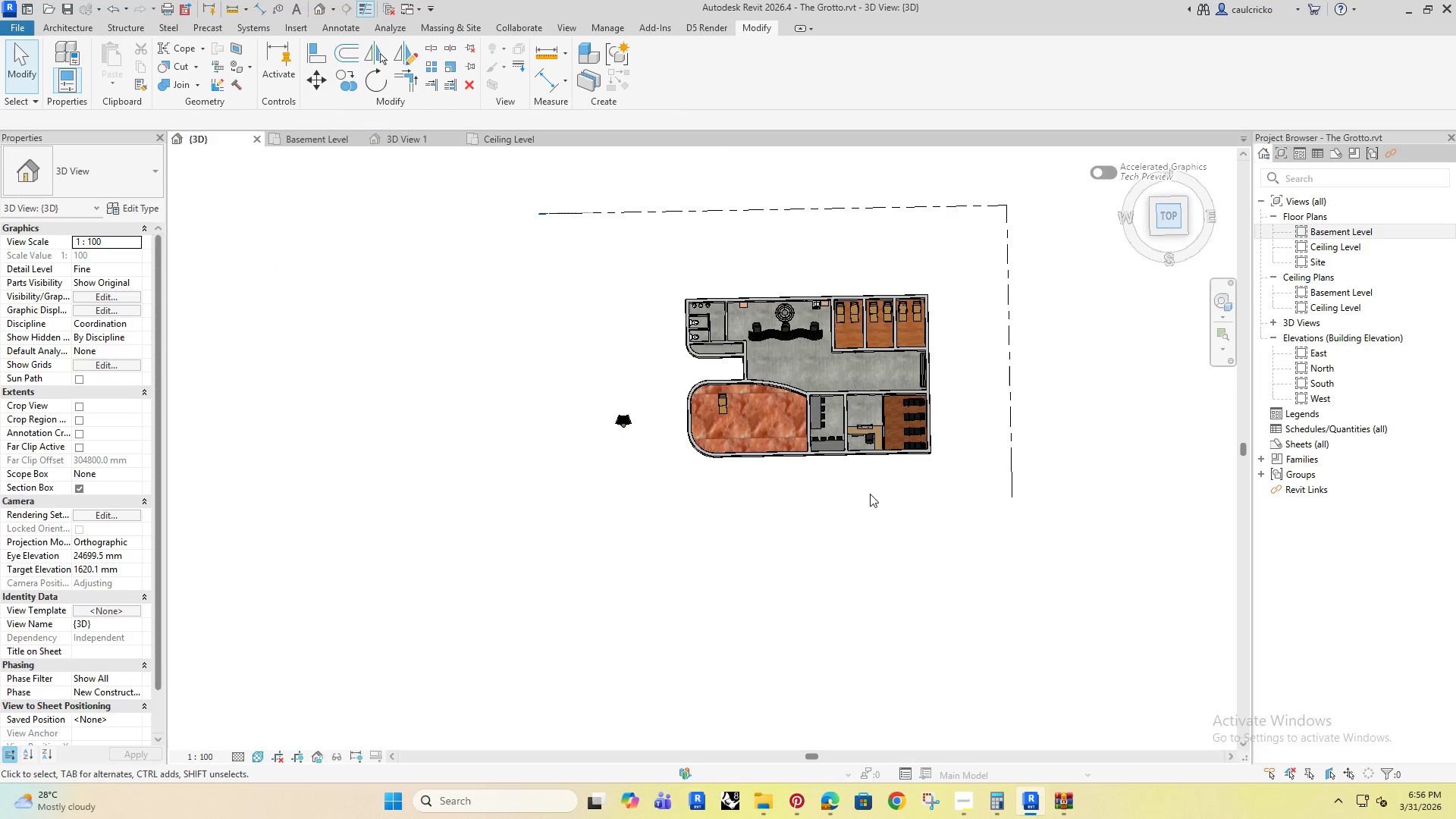 
scroll: coordinate [417, 620], scroll_direction: up, amount: 11.0
 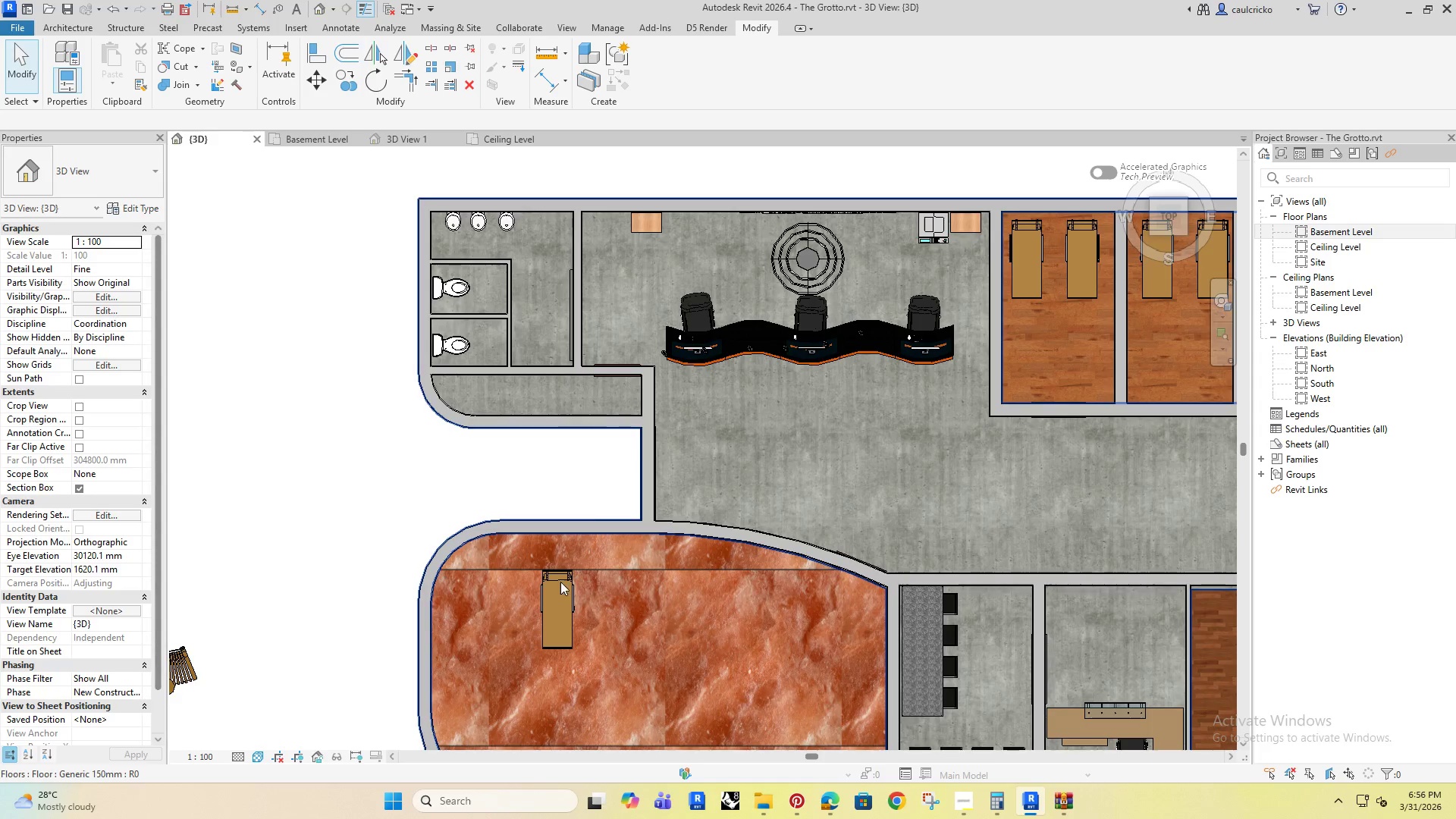 
left_click([561, 579])
 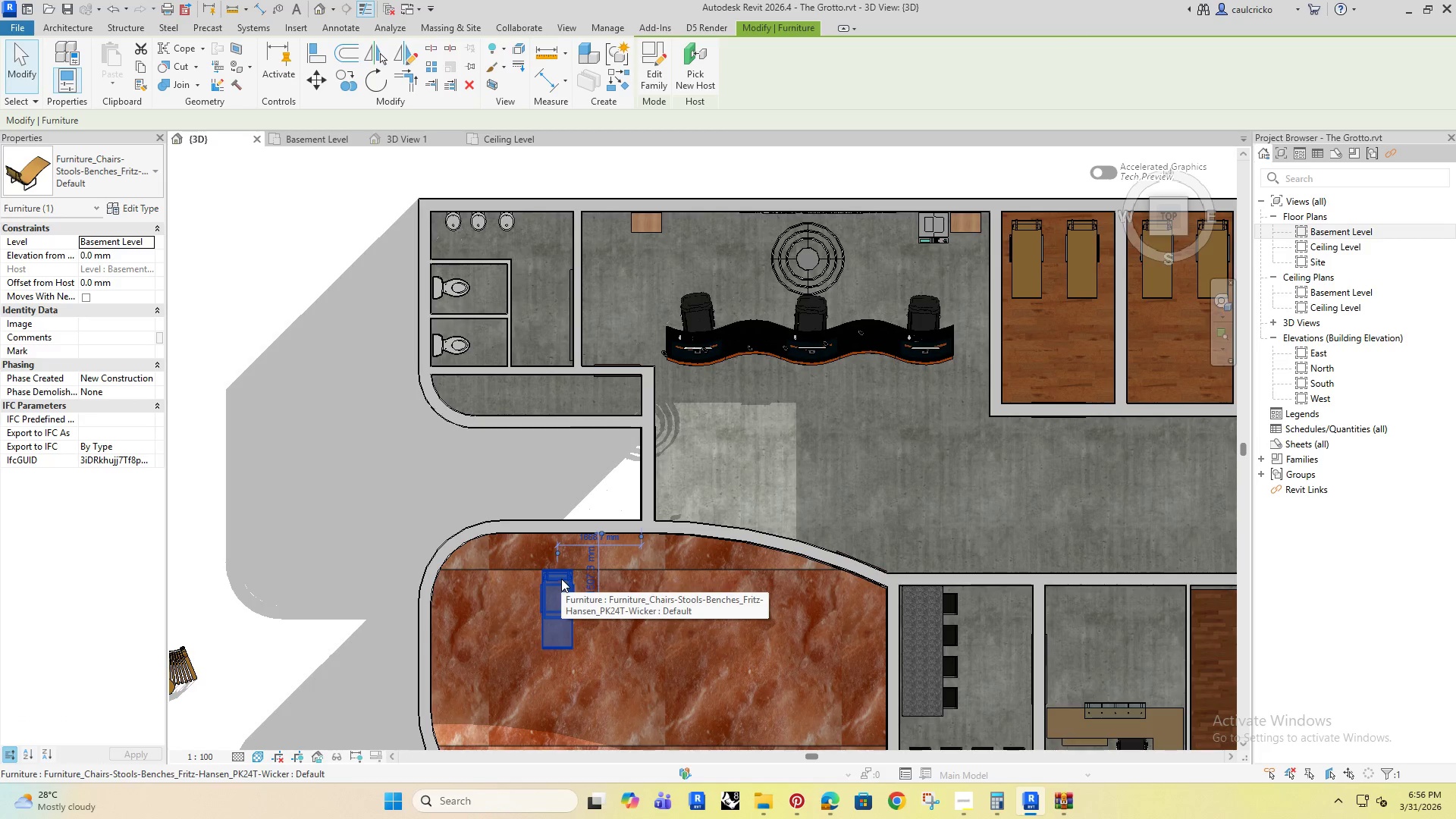 
type(ro)
 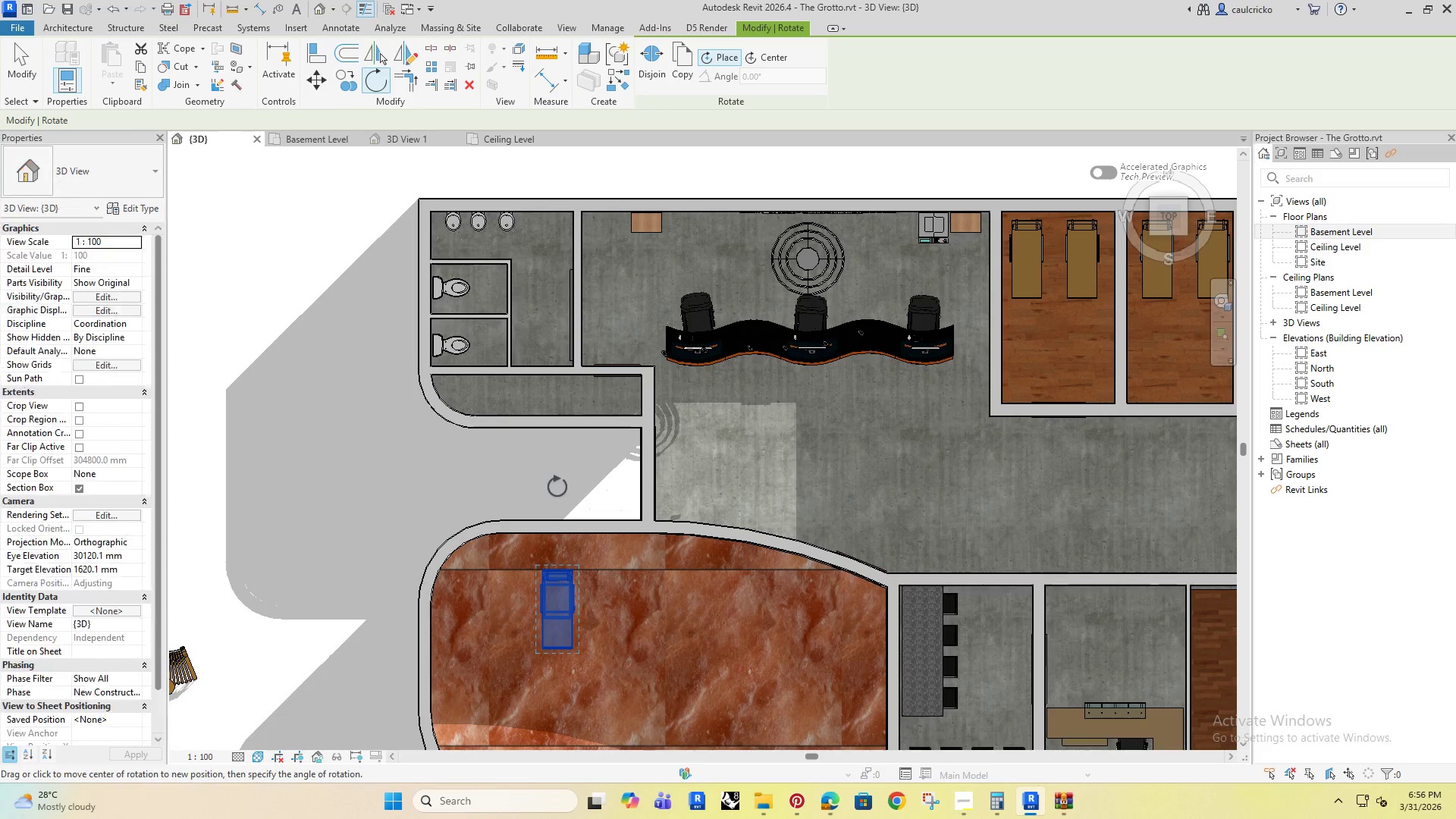 
left_click([557, 486])
 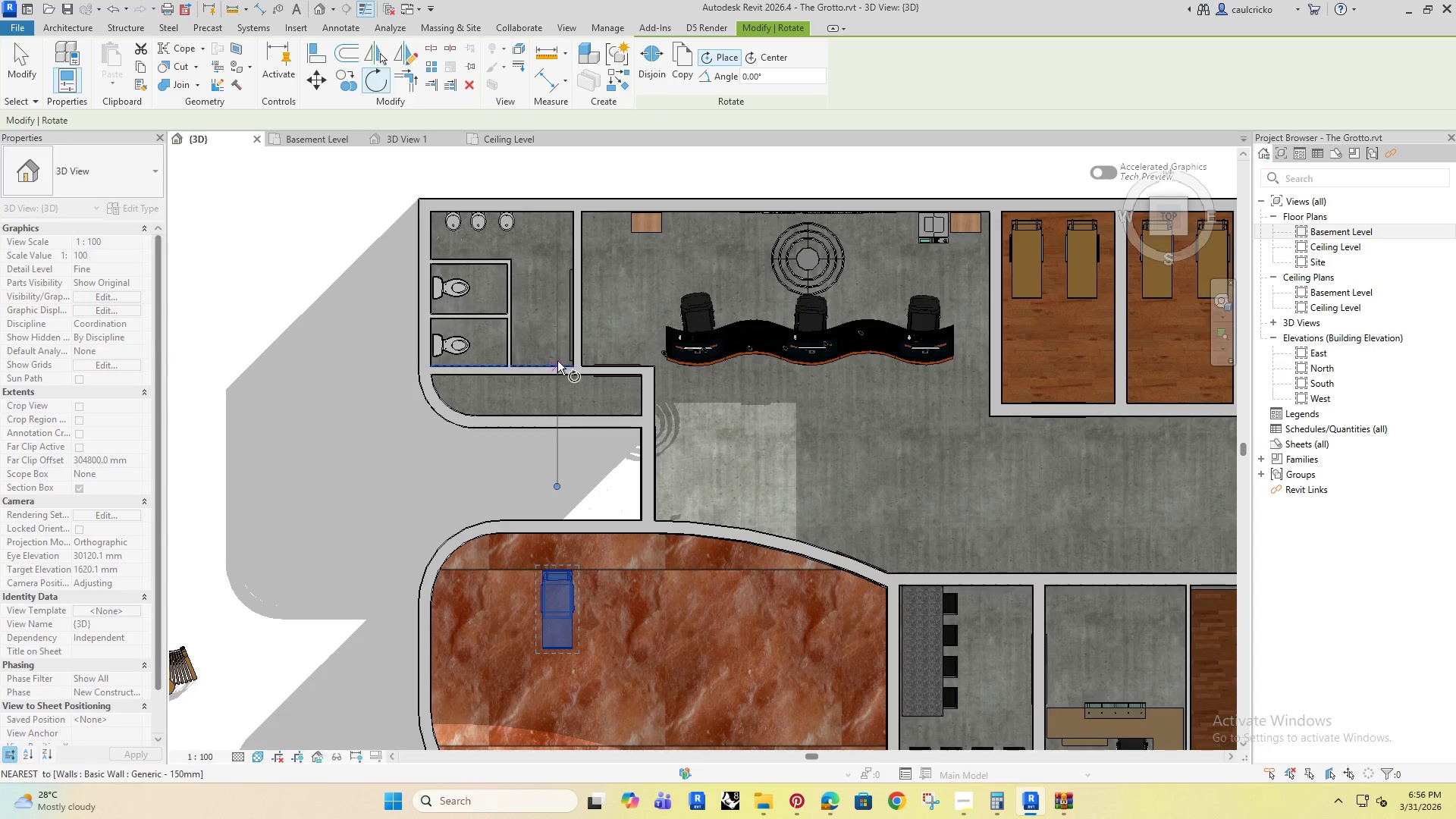 
left_click([557, 344])
 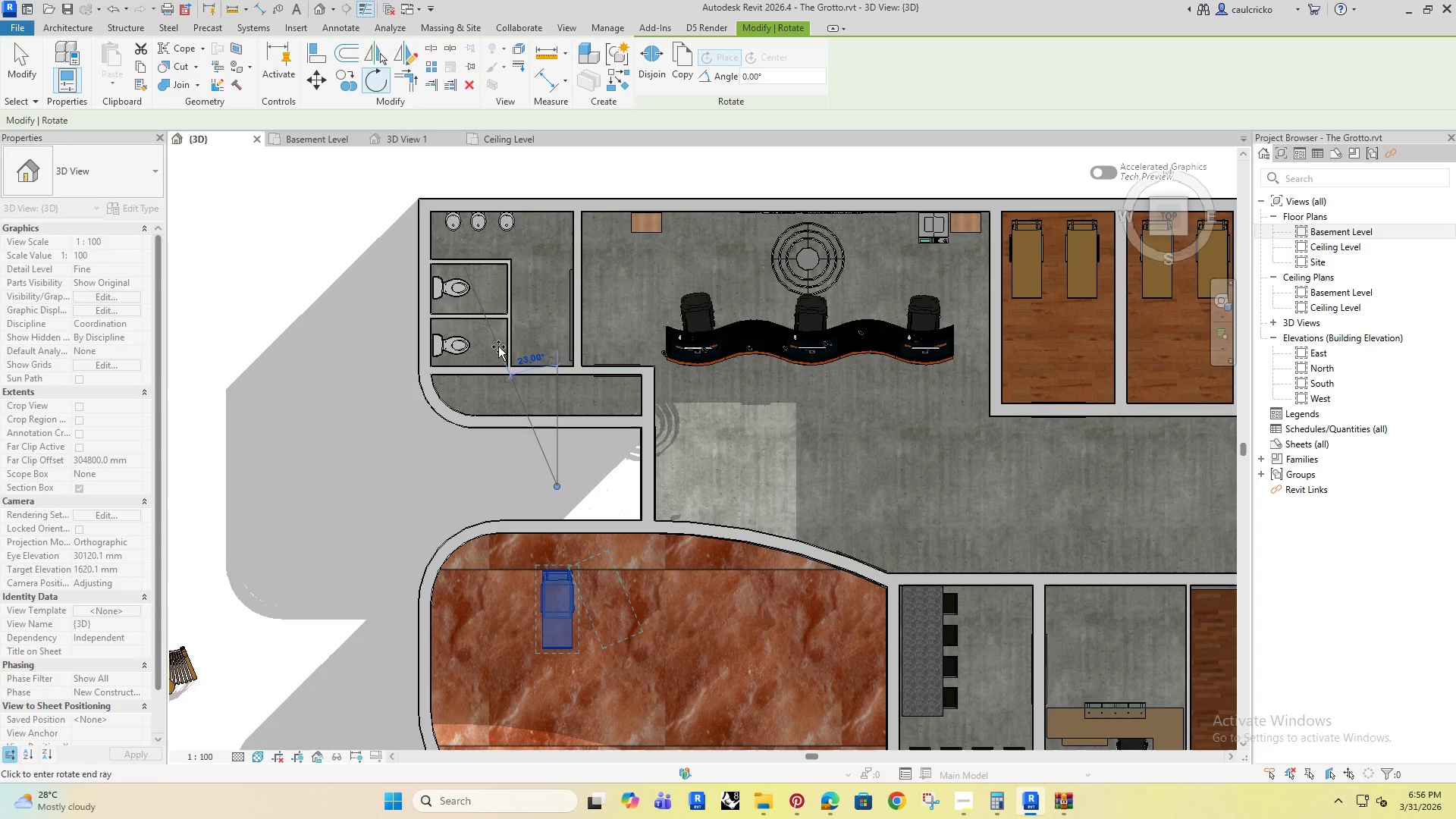 
left_click([496, 349])
 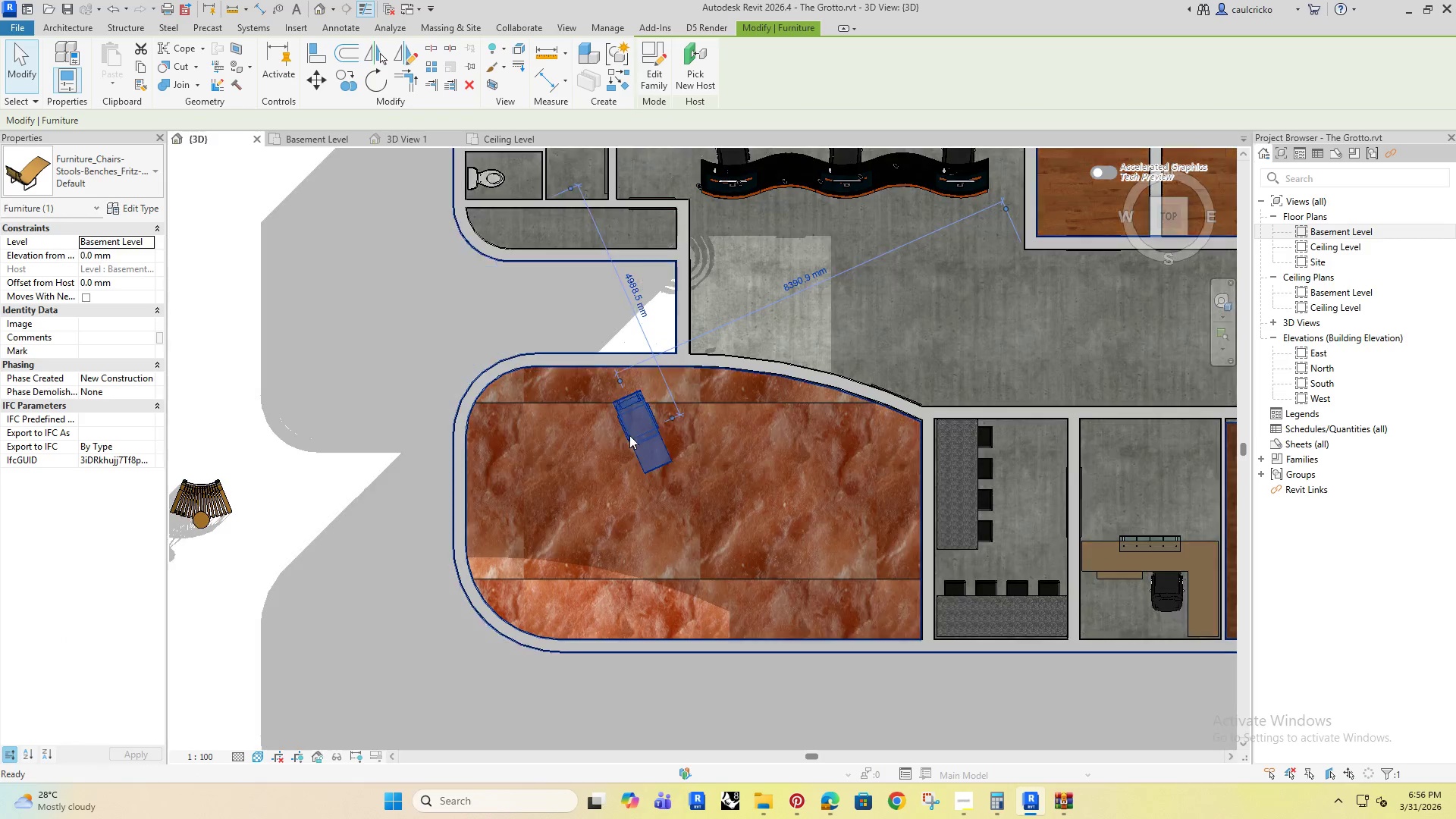 
left_click_drag(start_coordinate=[629, 434], to_coordinate=[557, 423])
 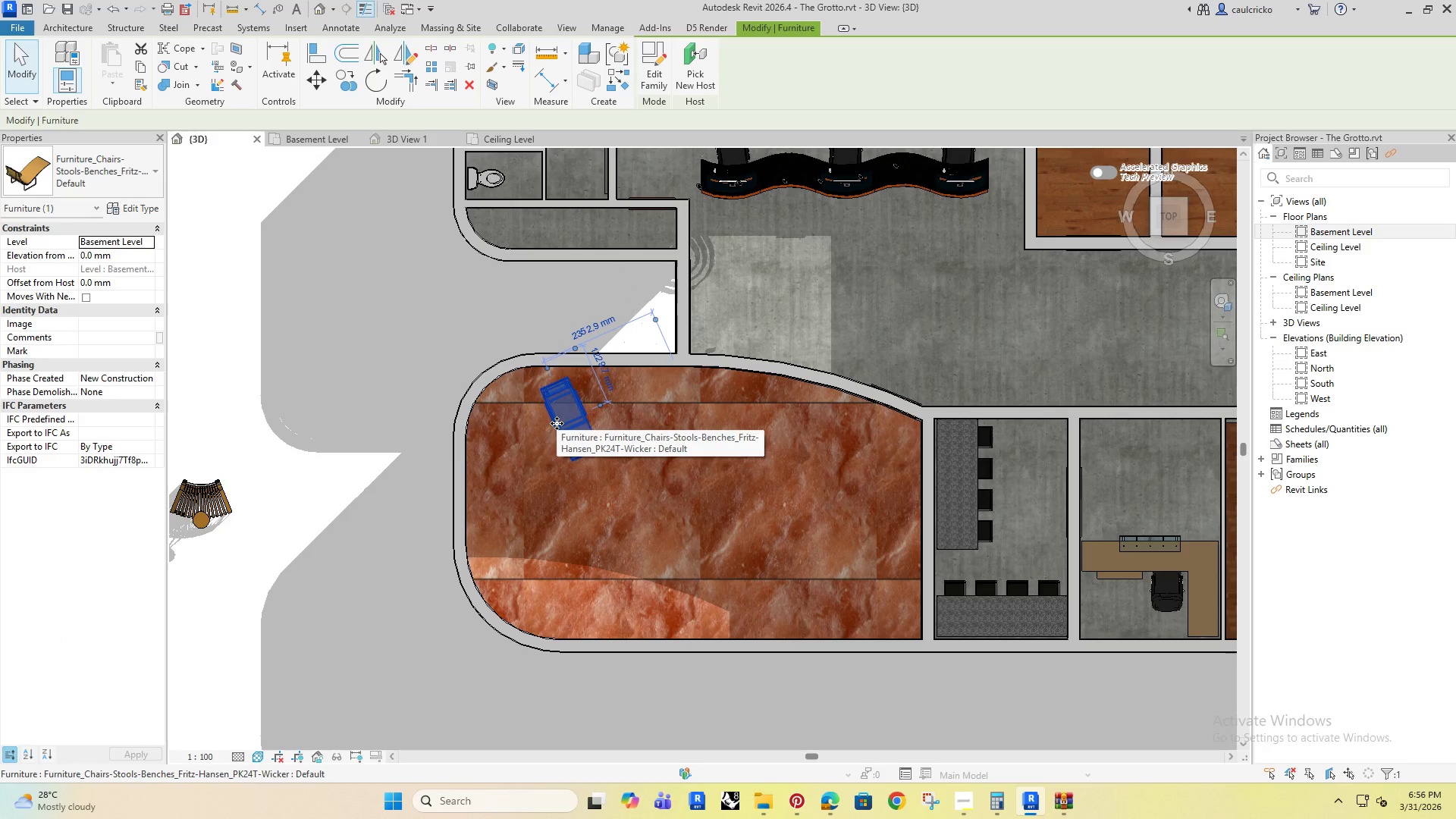 
type(co)
 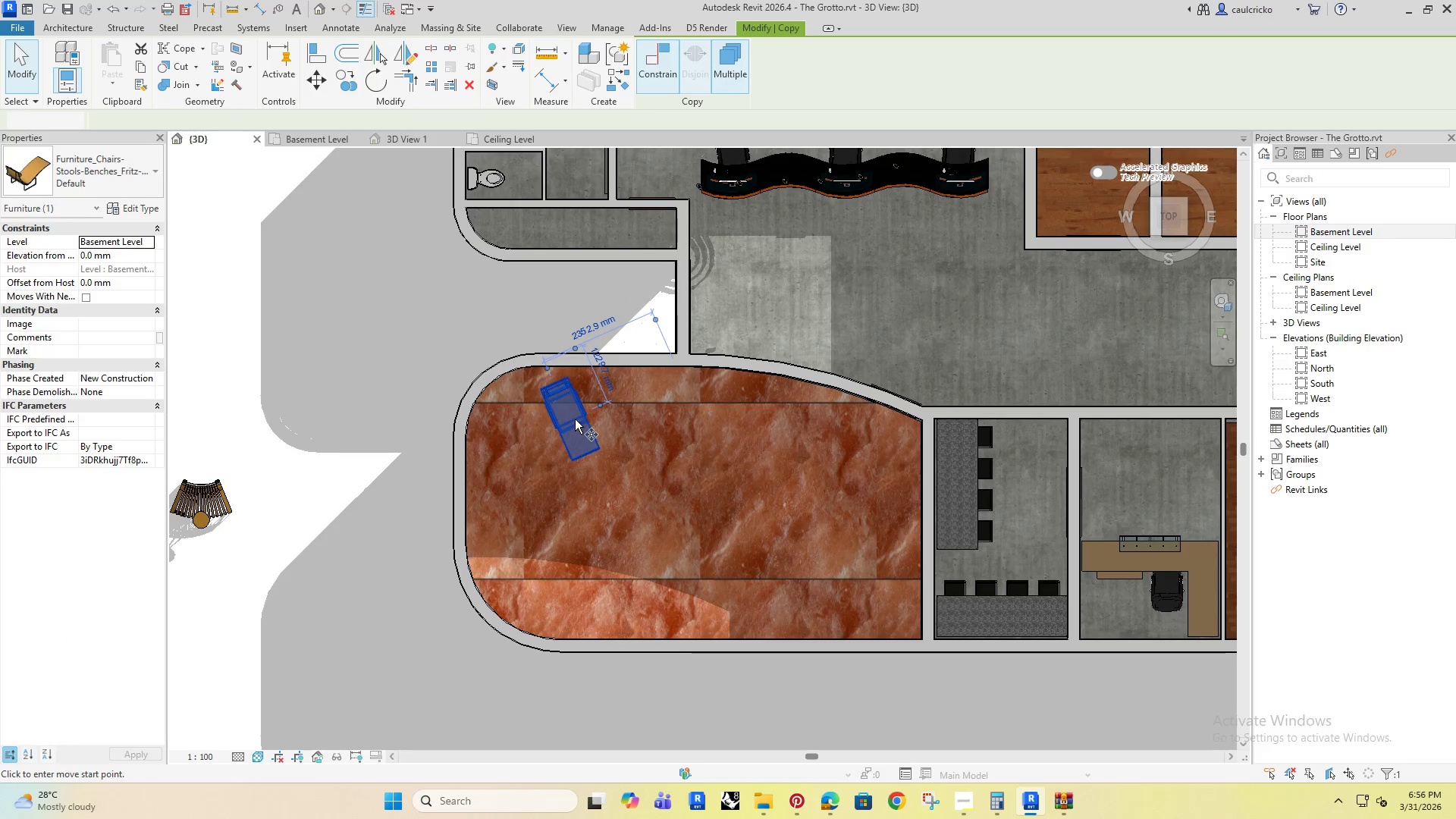 
left_click([575, 419])
 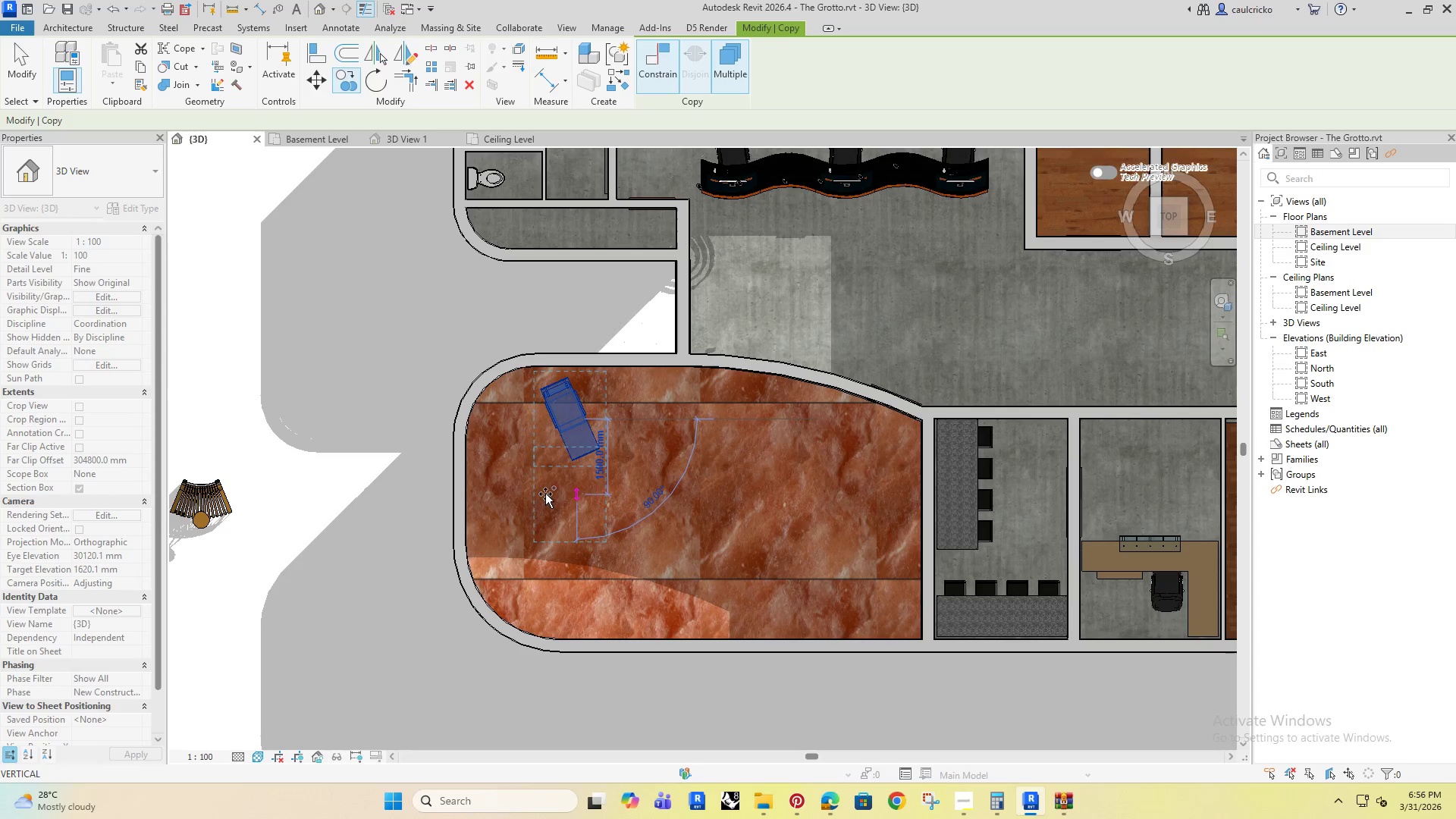 
left_click([544, 500])
 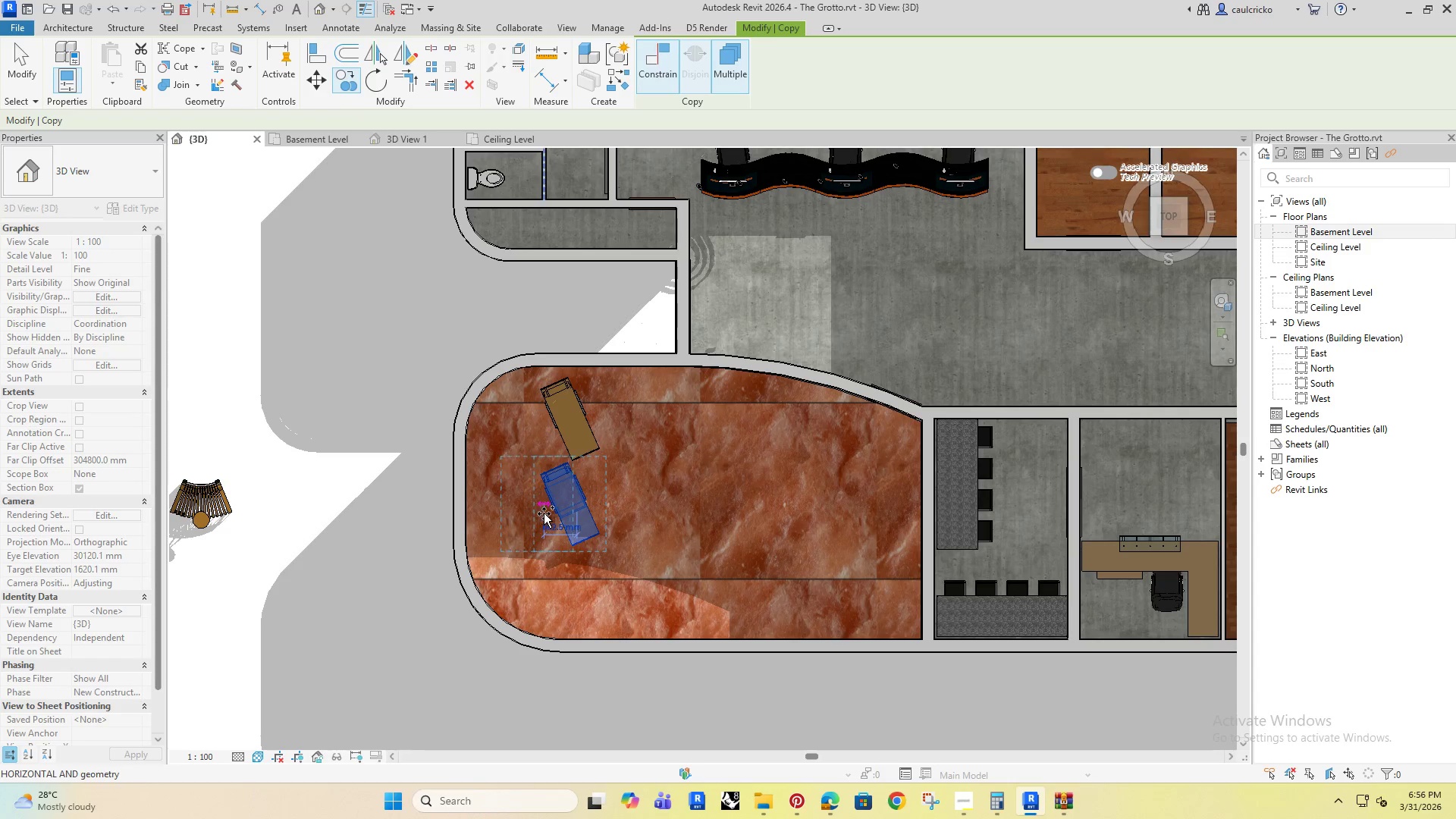 
key(Escape)
 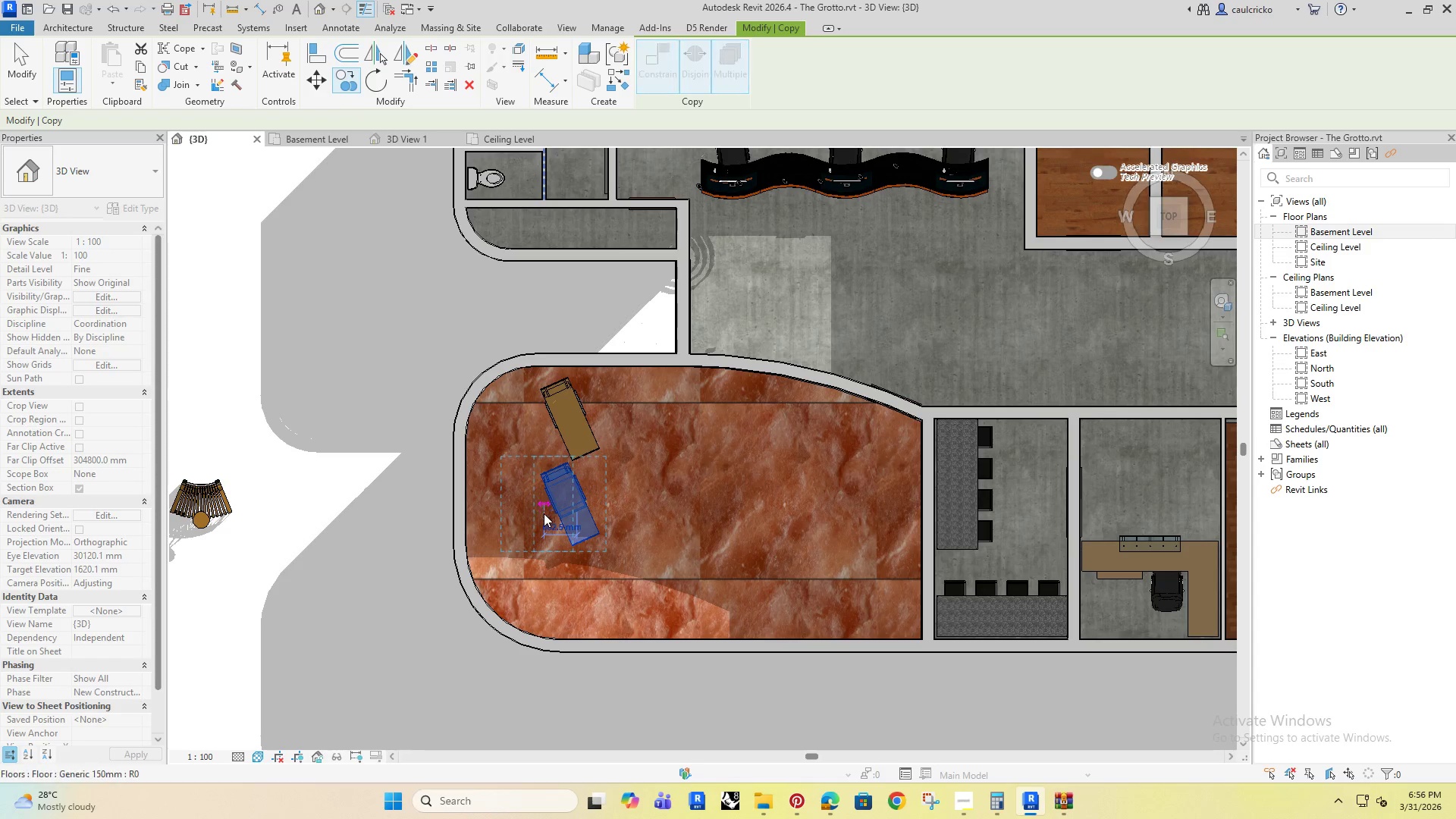 
key(Escape)
 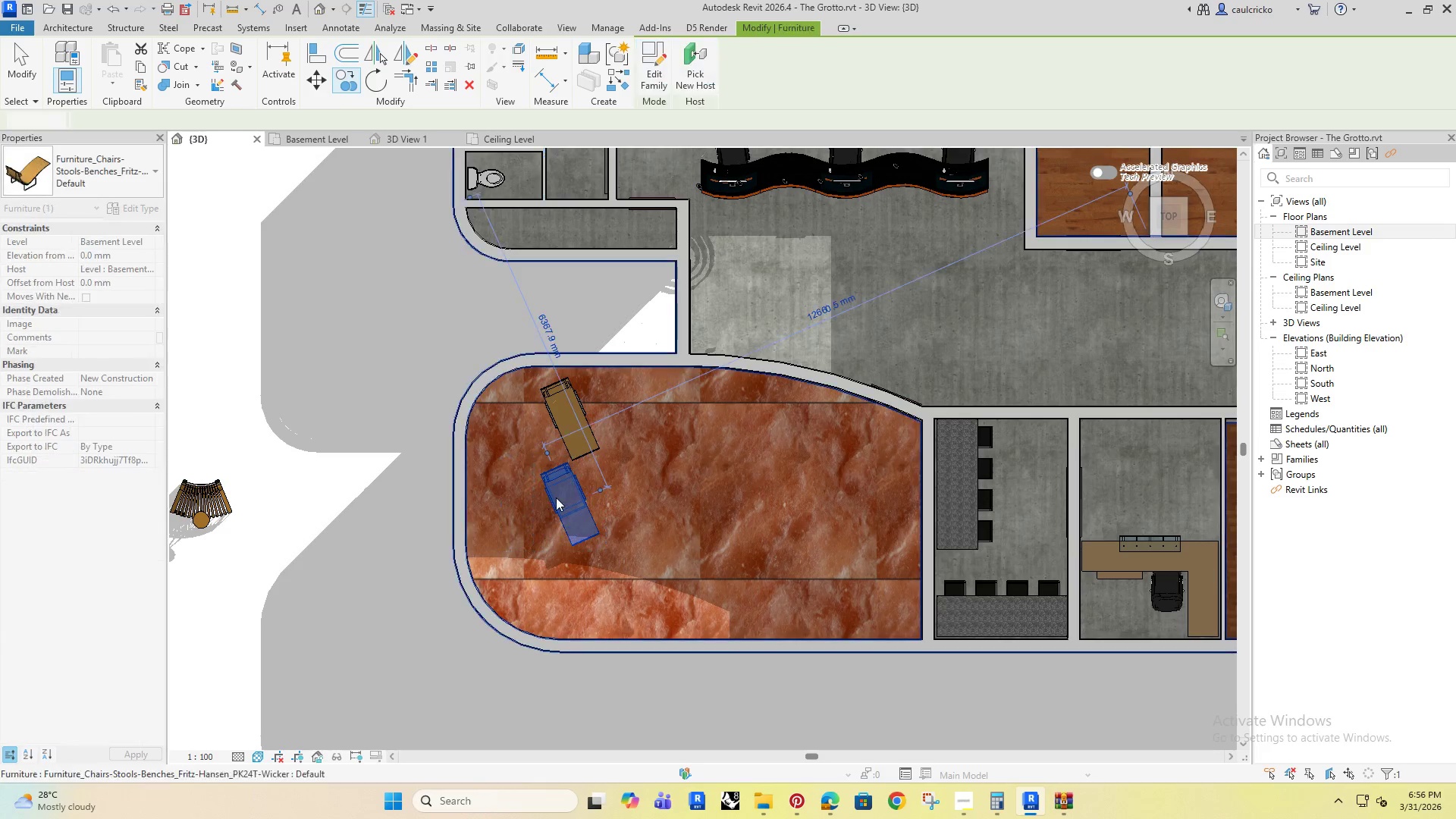 
key(Escape)
 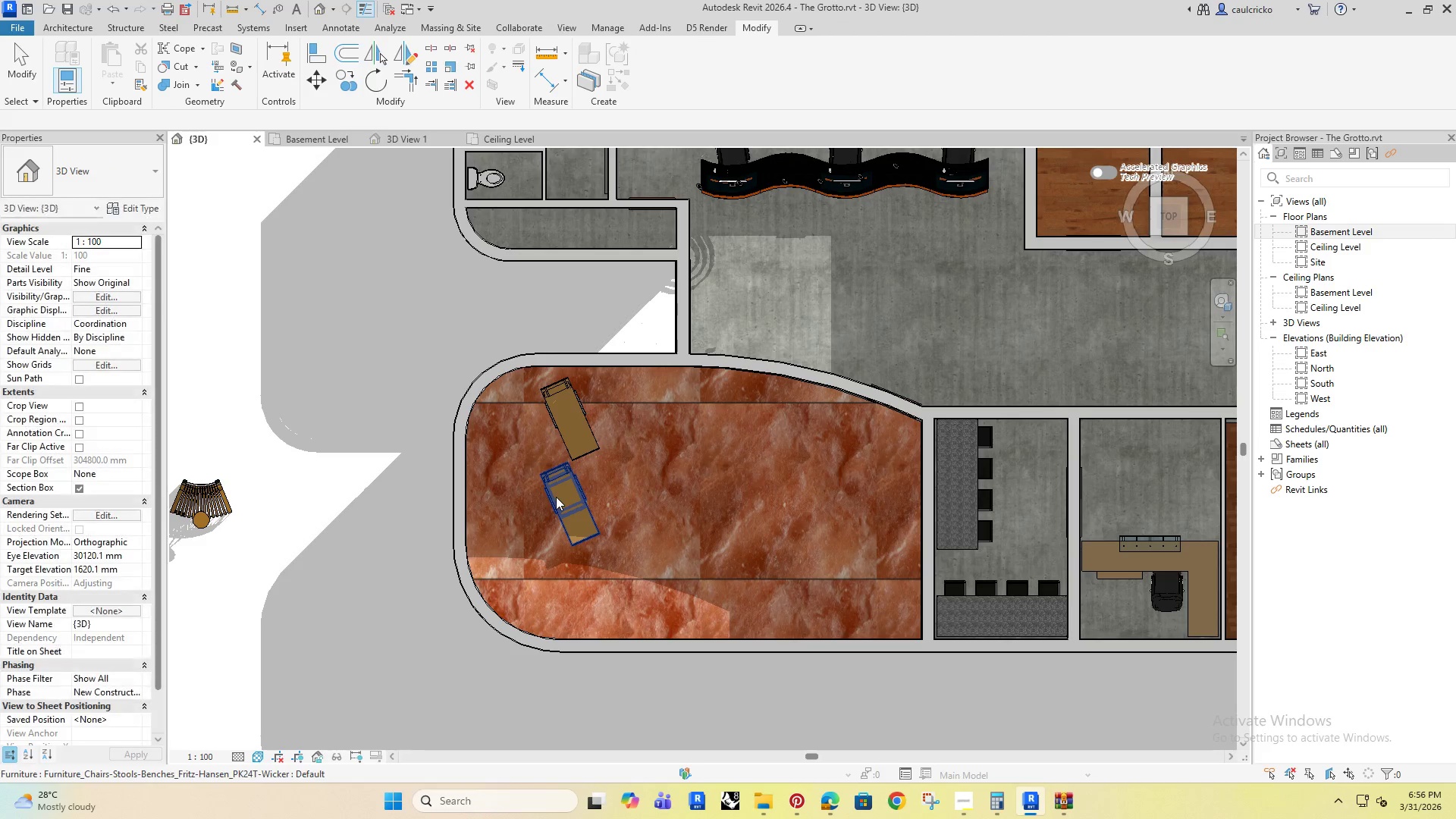 
left_click([556, 497])
 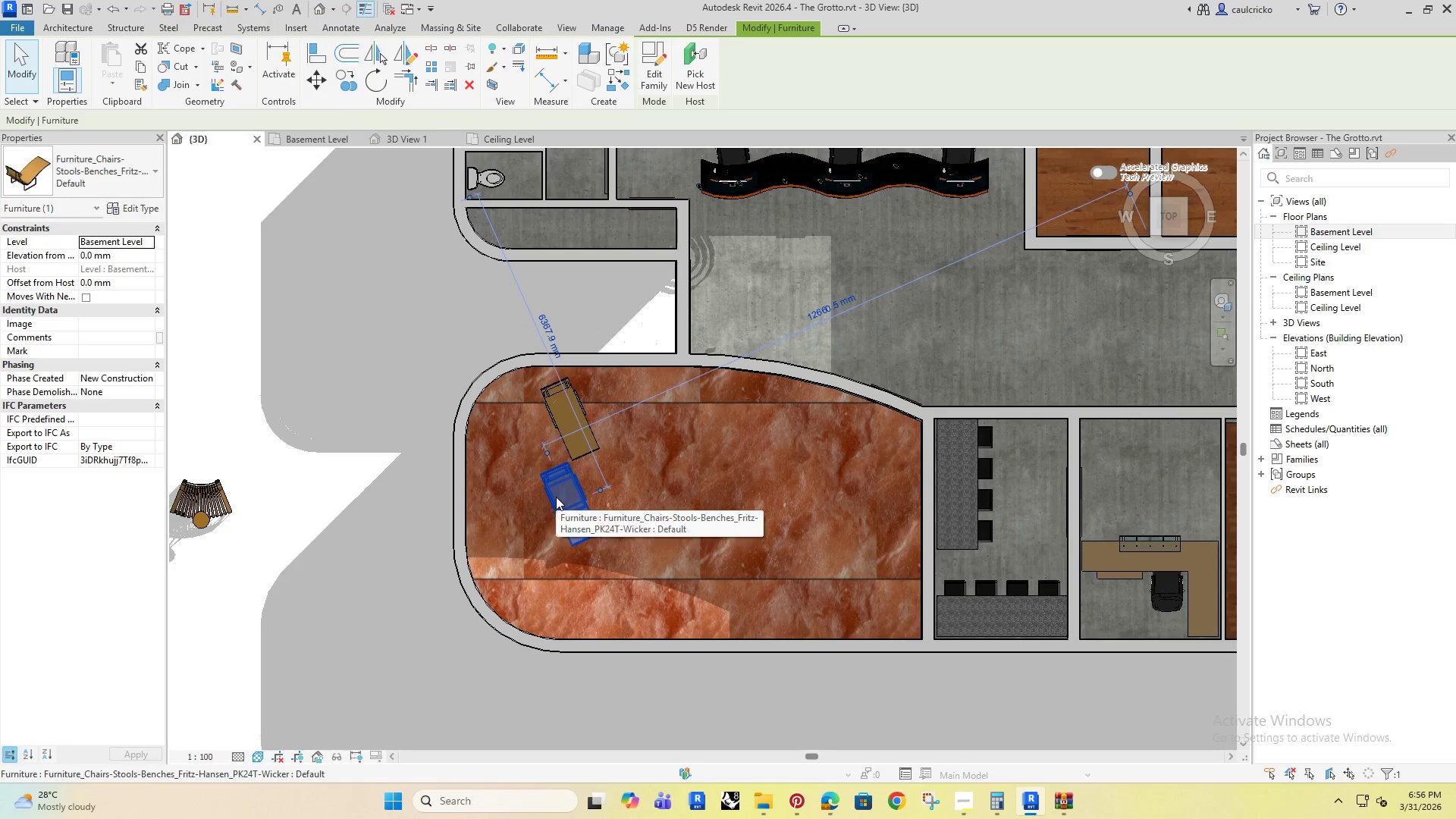 
type(ro)
 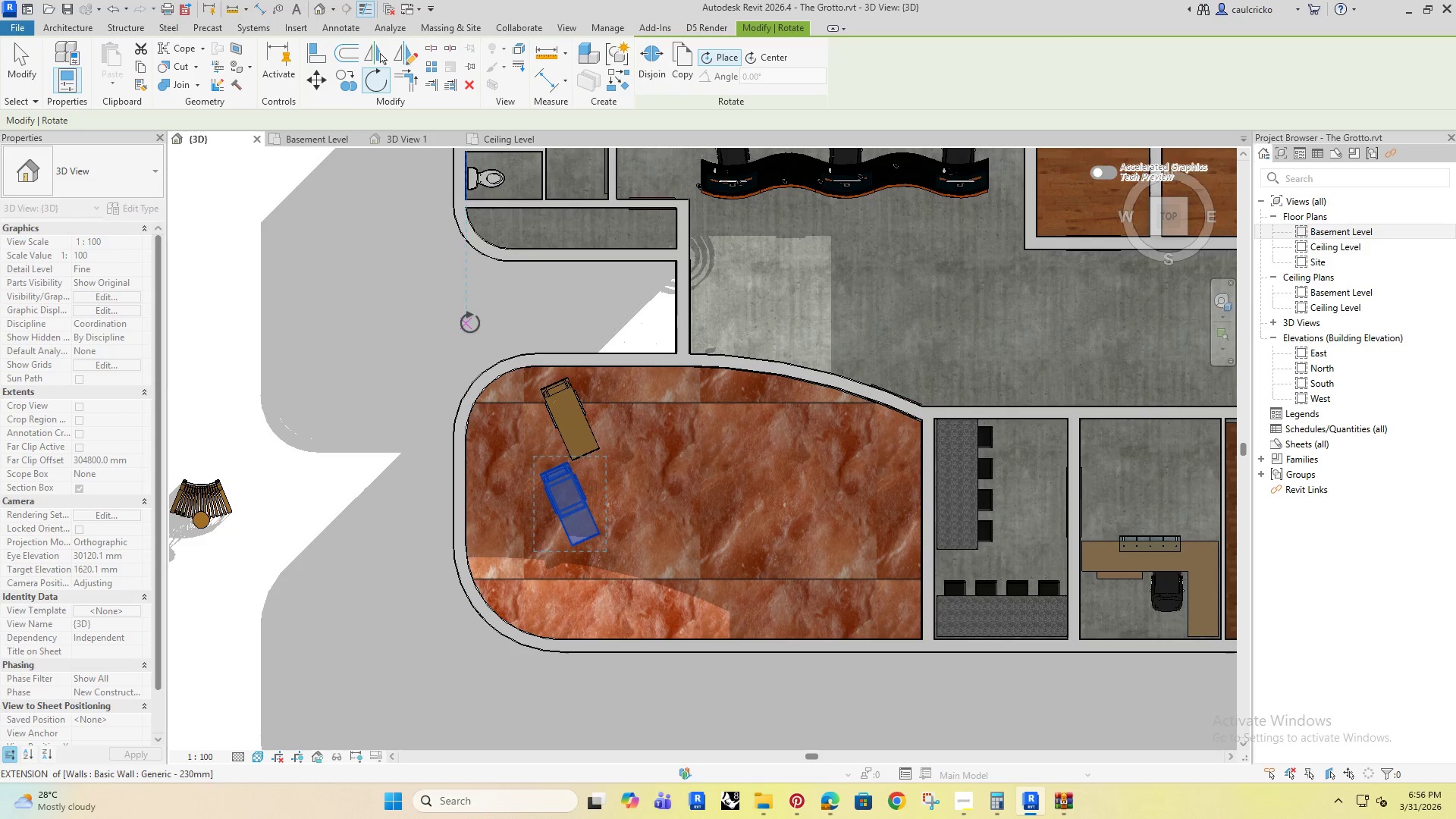 
left_click([475, 325])
 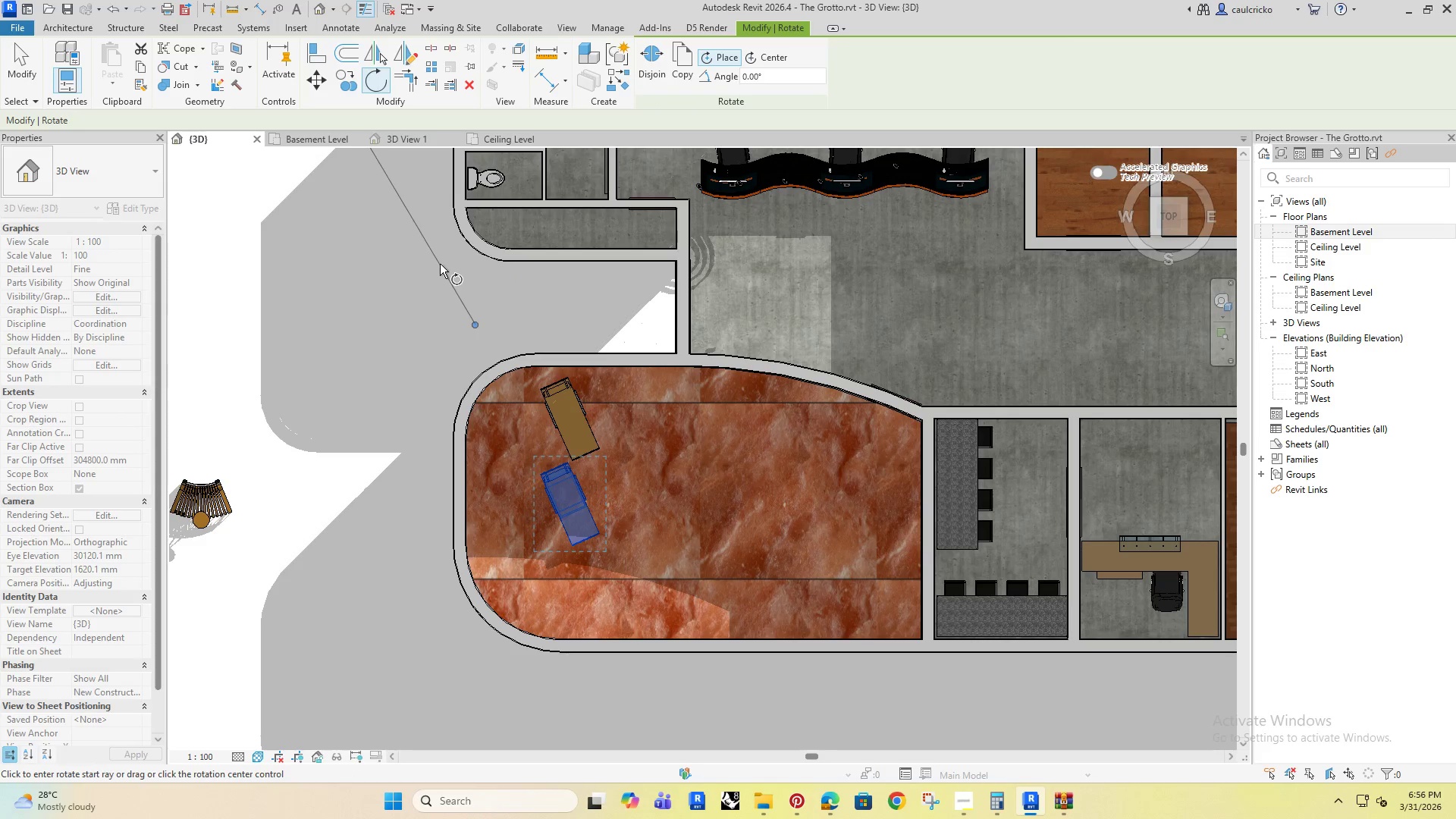 
left_click([439, 263])
 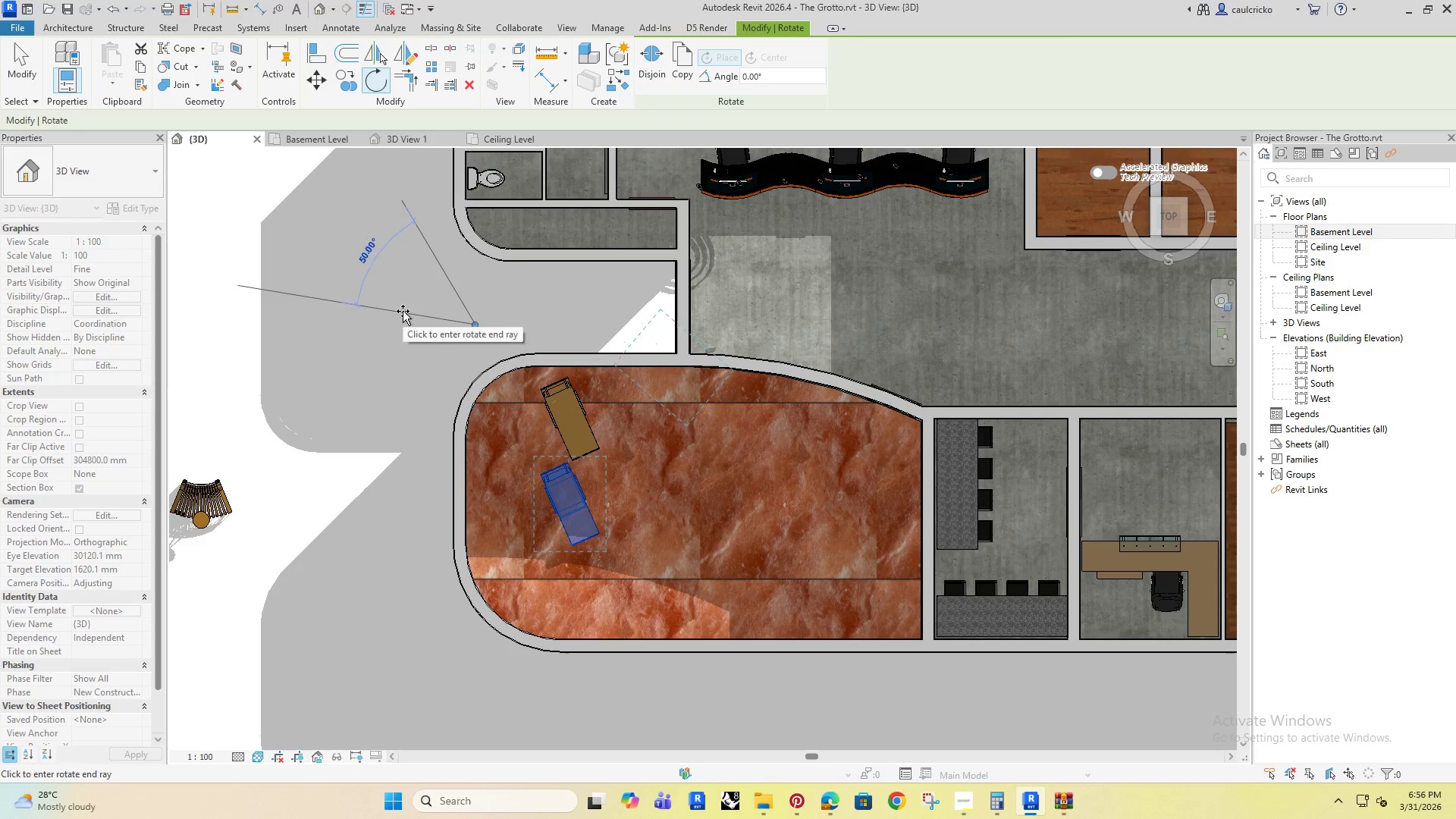 
left_click([405, 303])
 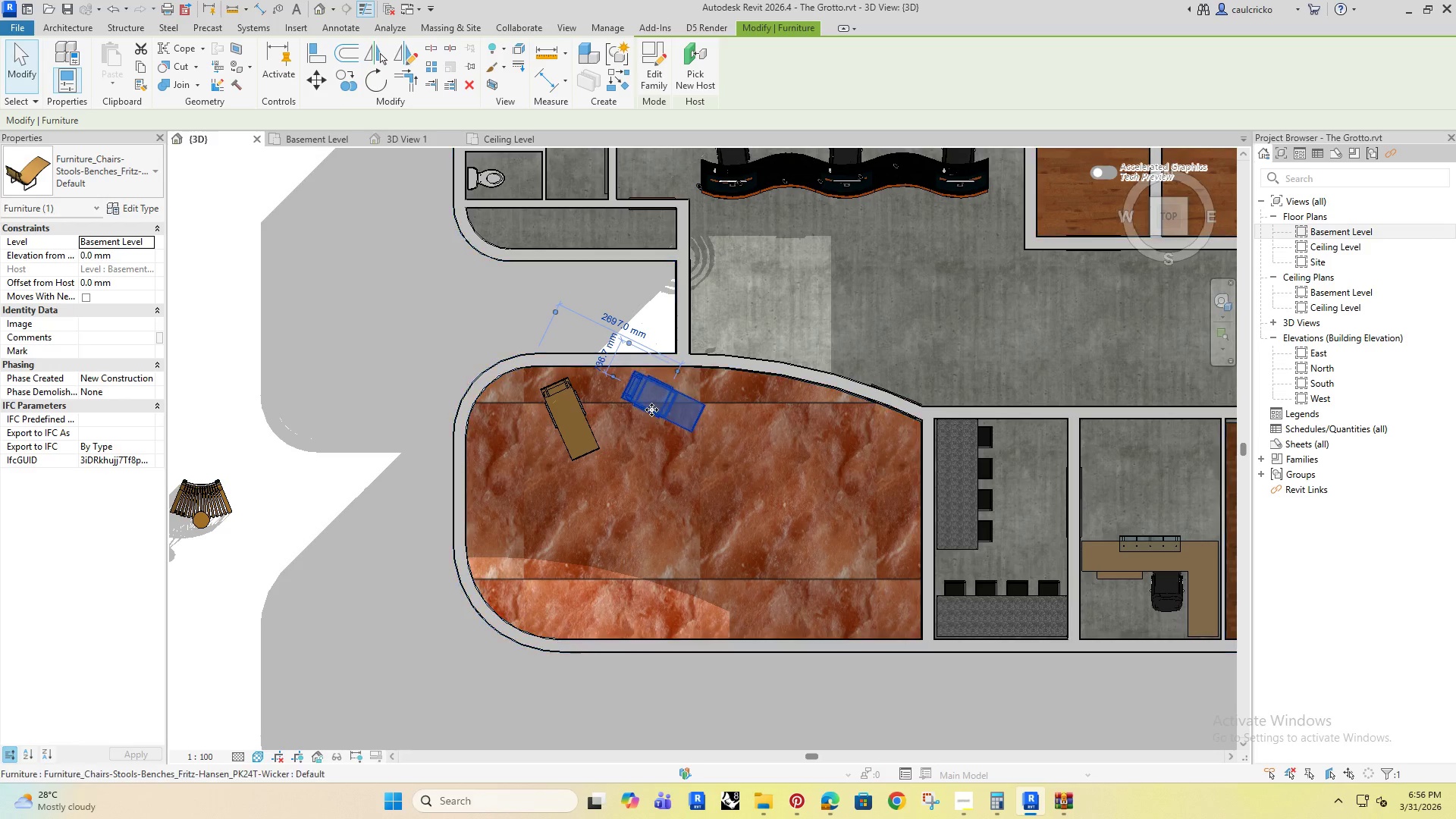 
left_click_drag(start_coordinate=[651, 410], to_coordinate=[519, 491])
 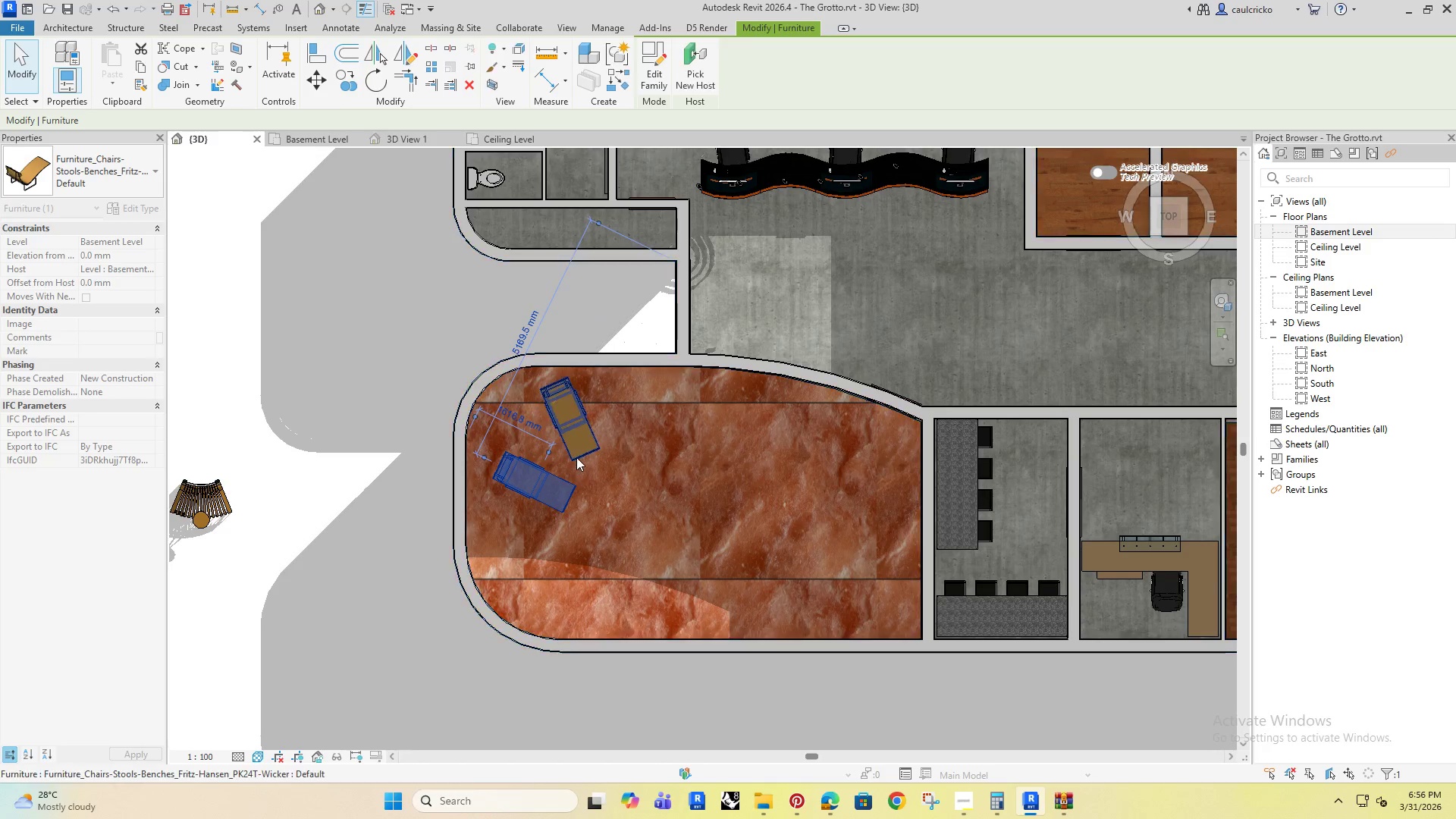 
left_click([576, 456])
 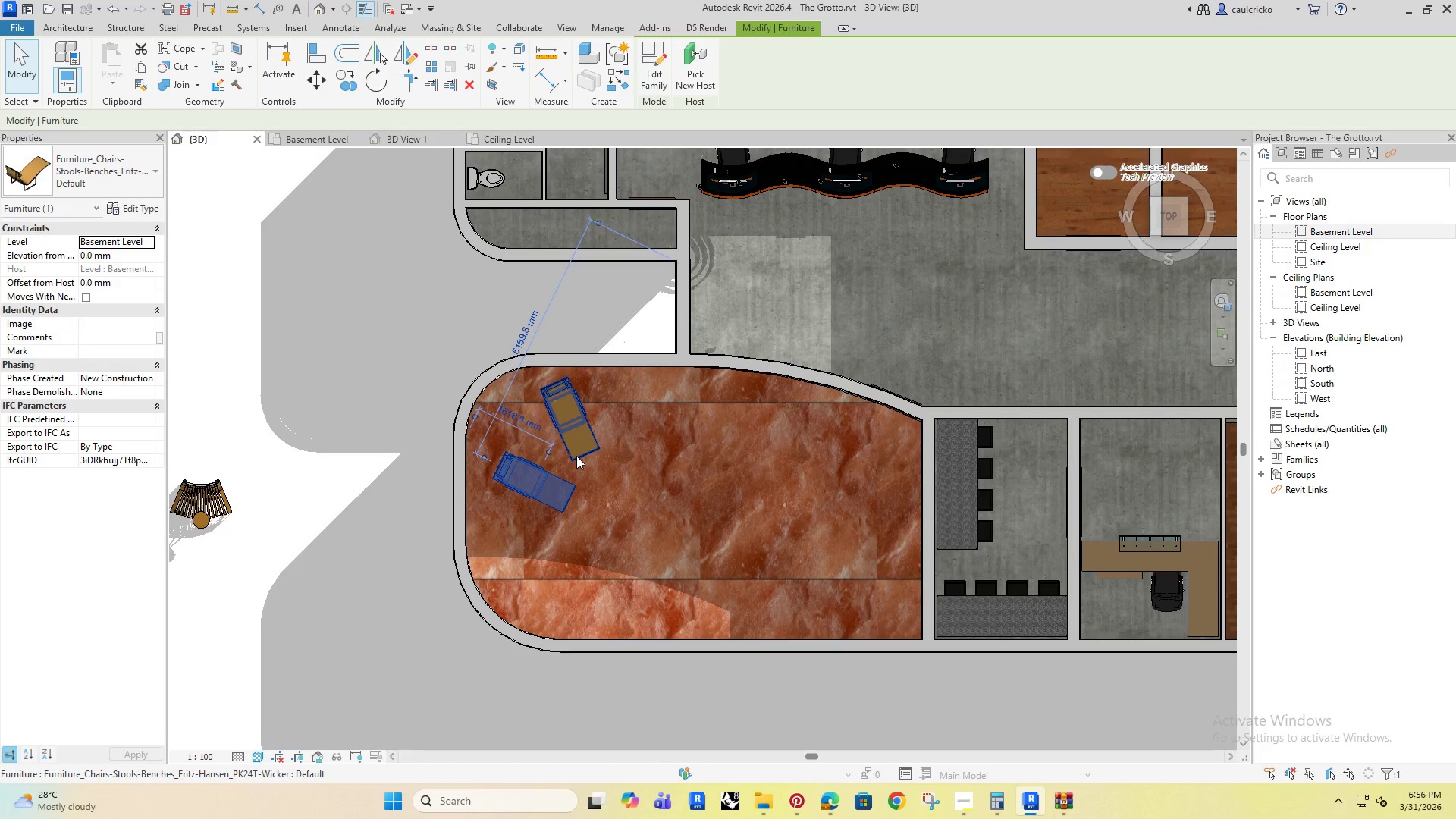 
key(ArrowRight)
 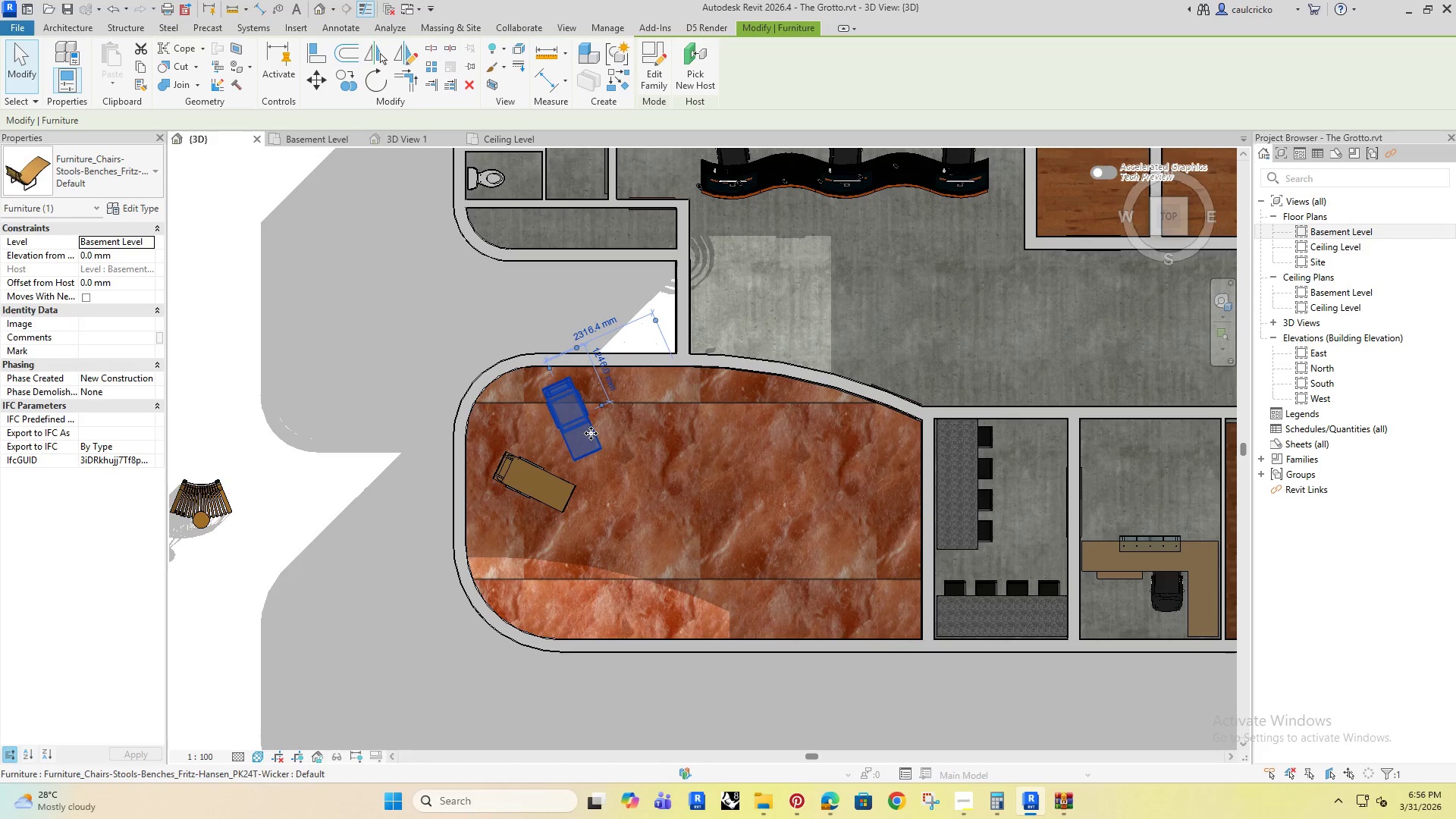 
key(ArrowRight)
 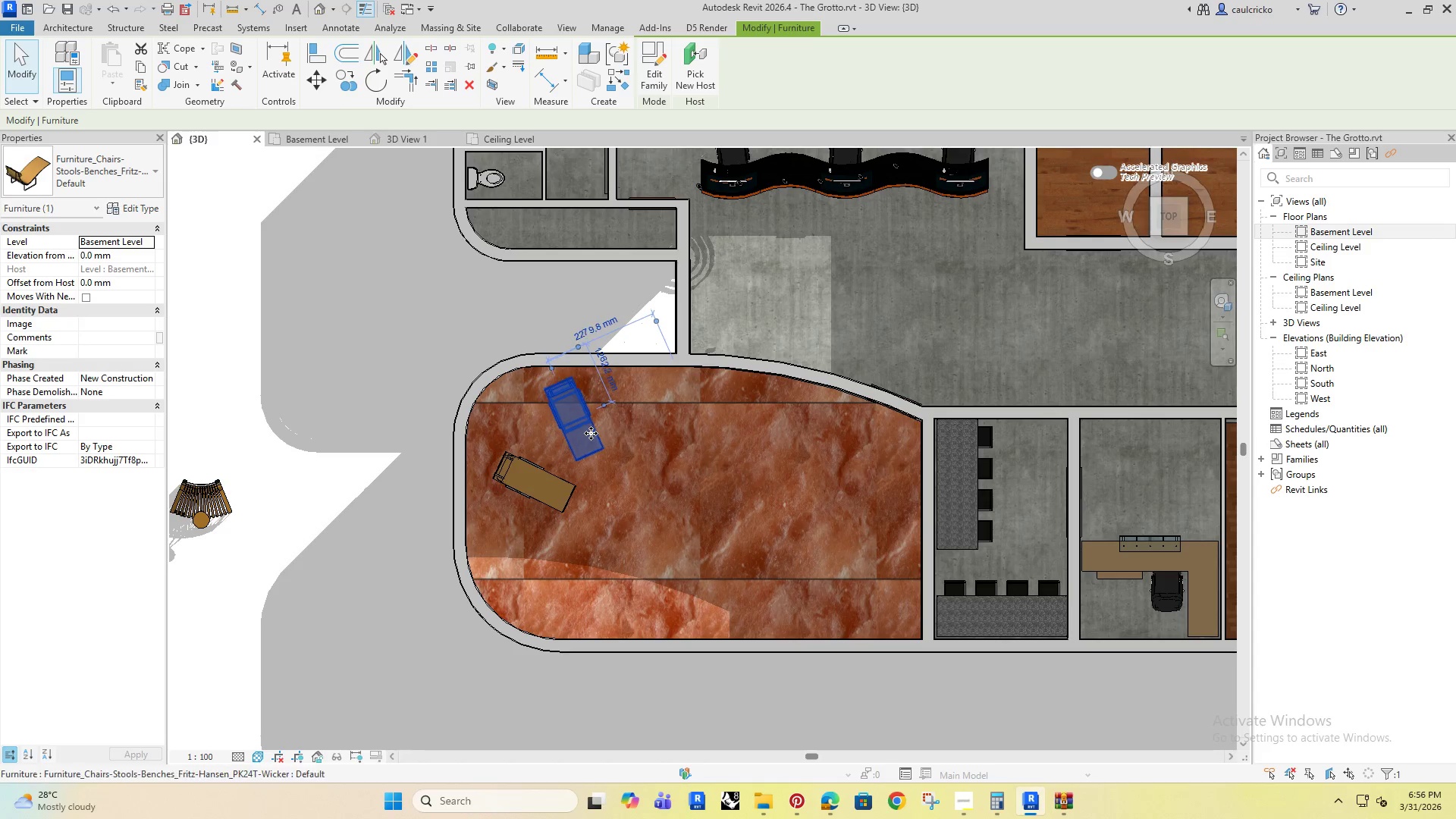 
key(ArrowRight)
 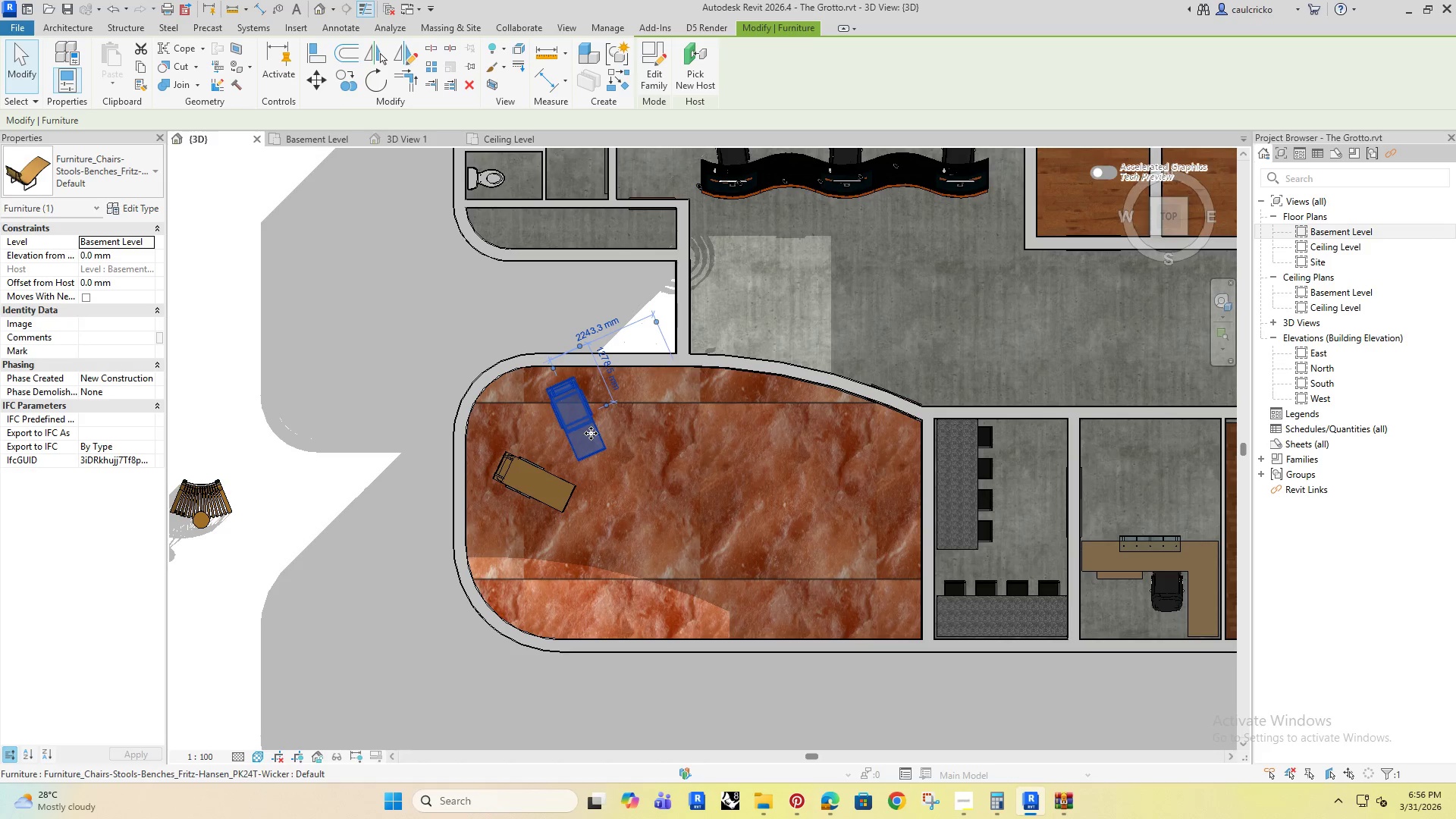 
left_click_drag(start_coordinate=[591, 433], to_coordinate=[607, 428])
 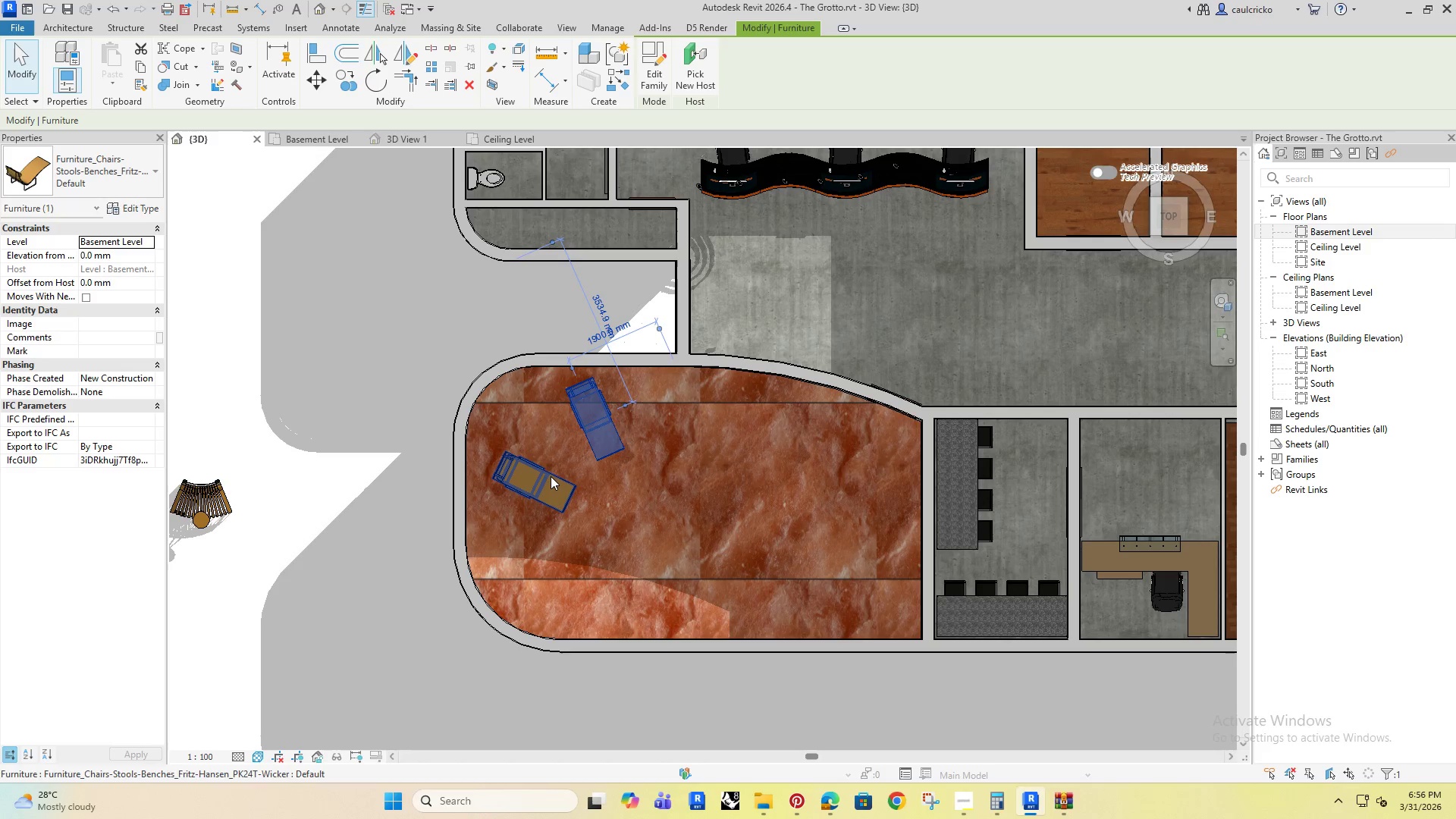 
left_click([551, 476])
 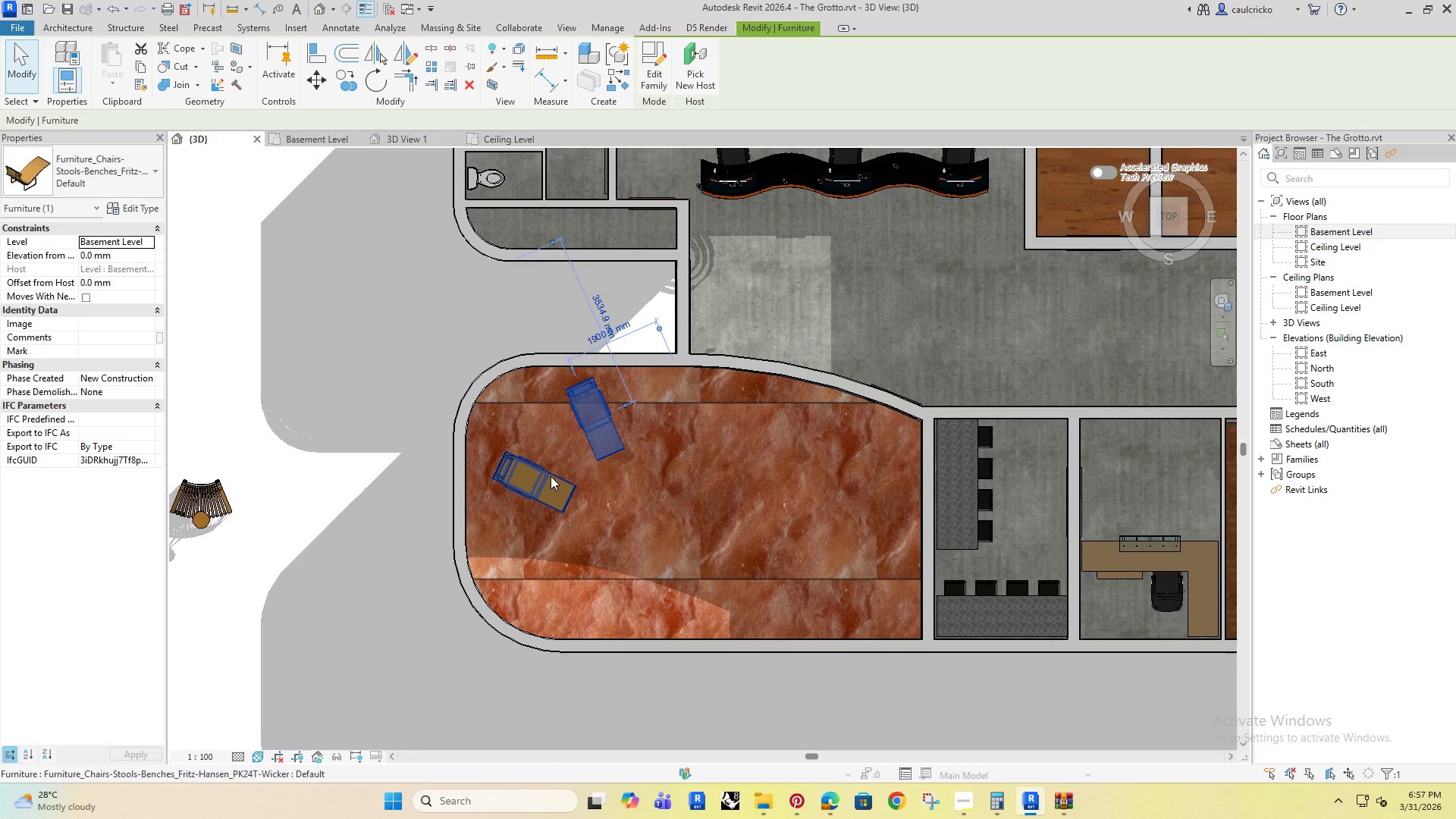 
key(ArrowUp)
 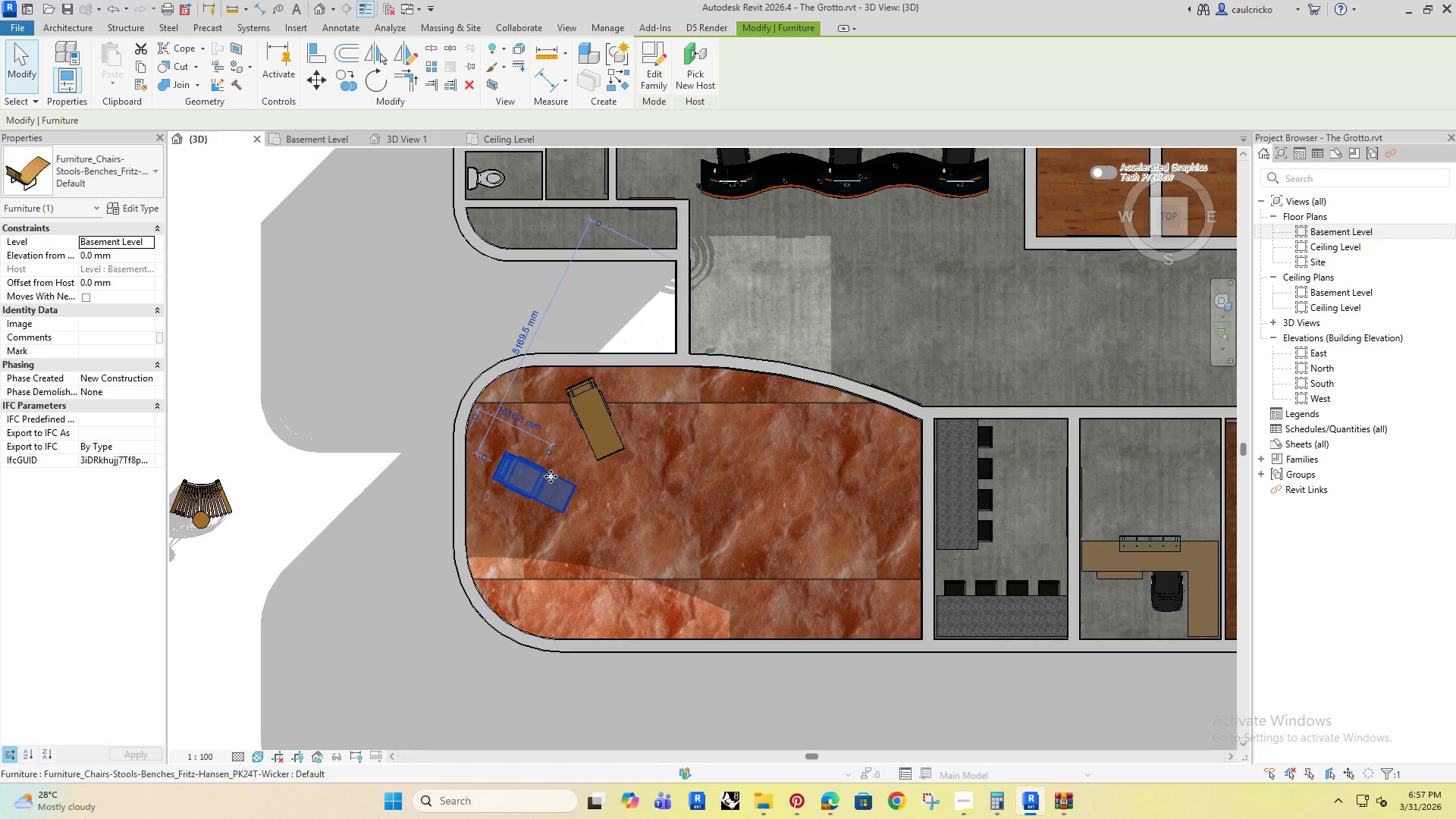 
key(ArrowUp)
 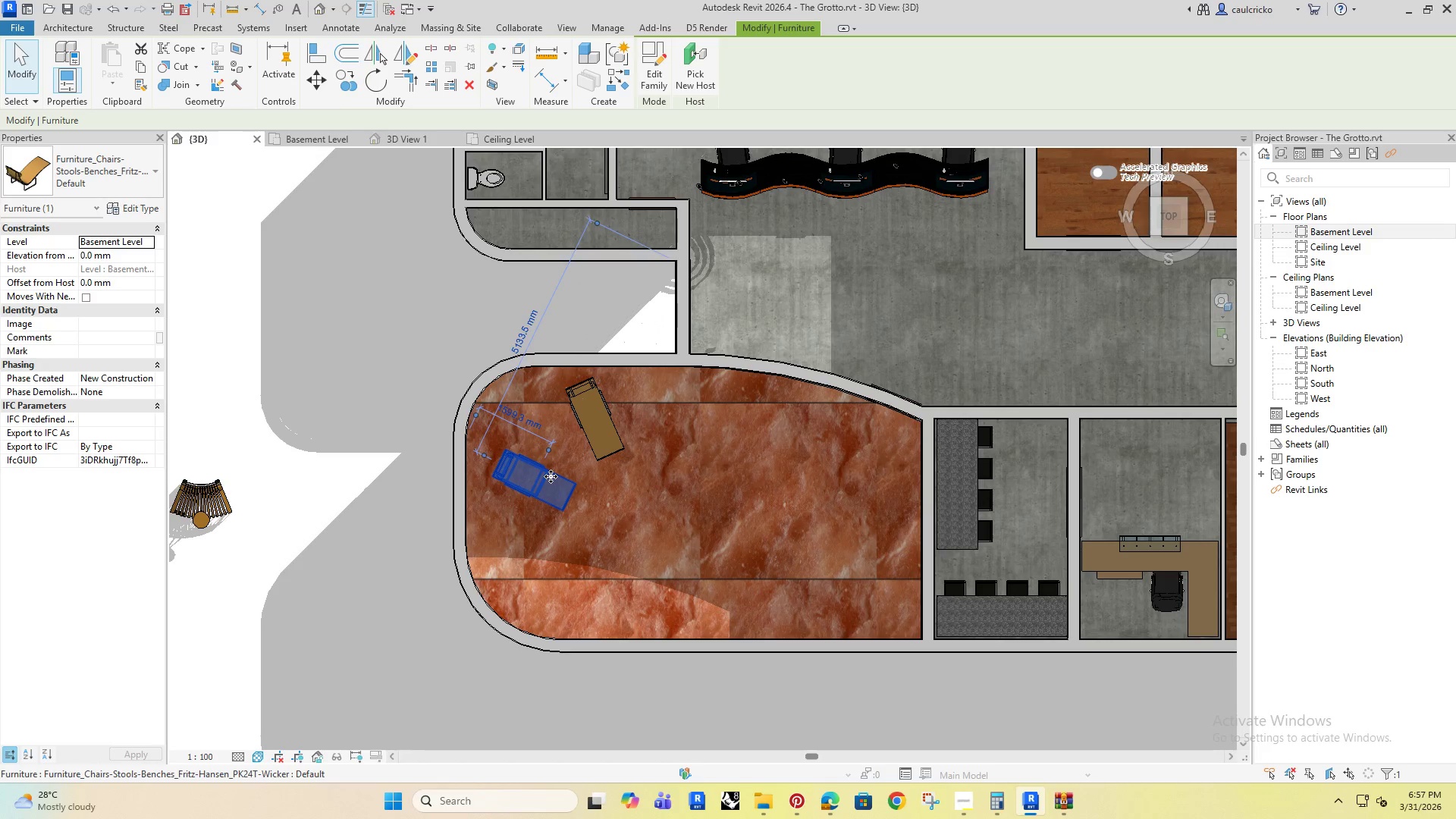 
key(ArrowUp)
 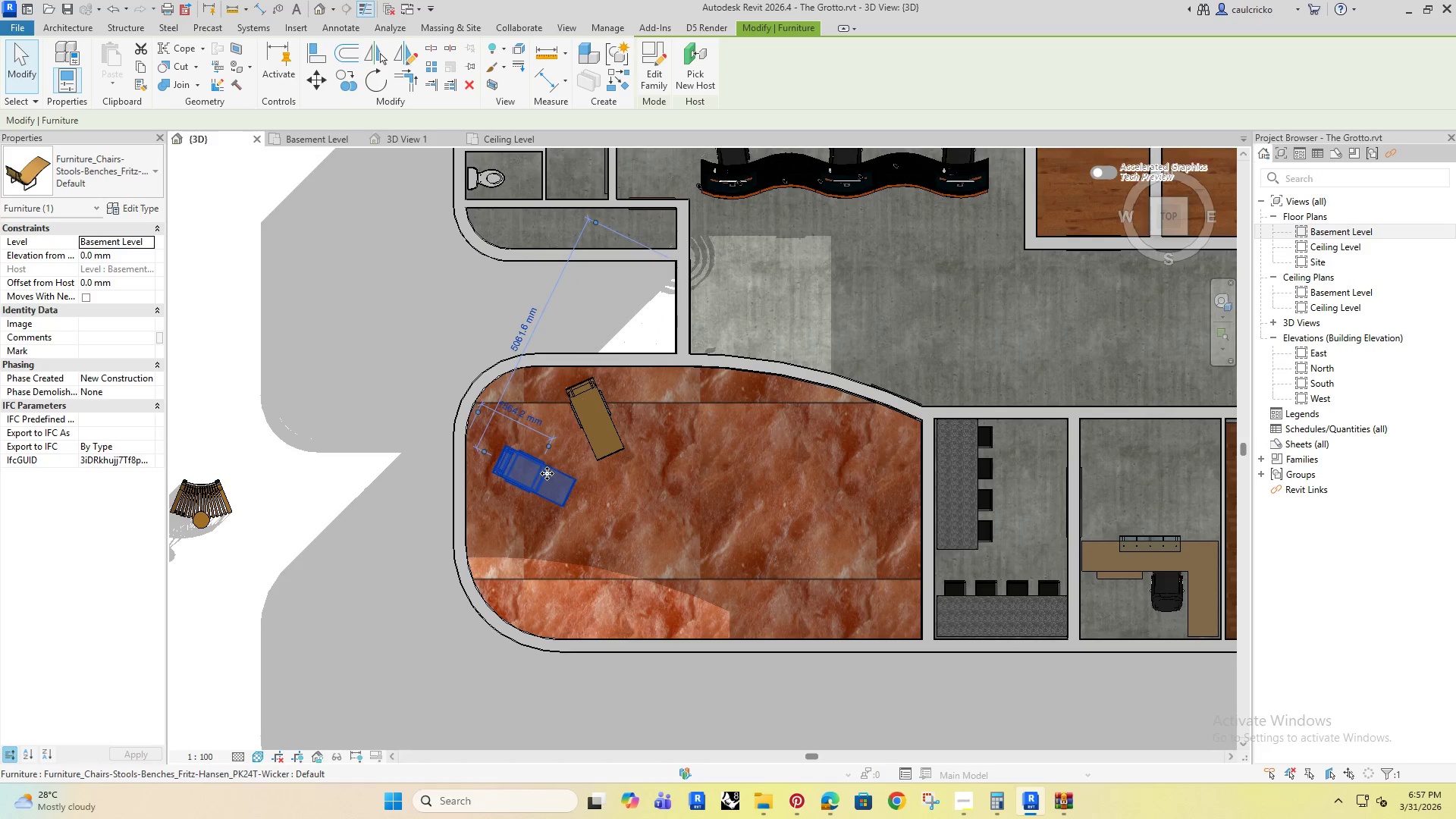 
left_click_drag(start_coordinate=[547, 472], to_coordinate=[545, 454])
 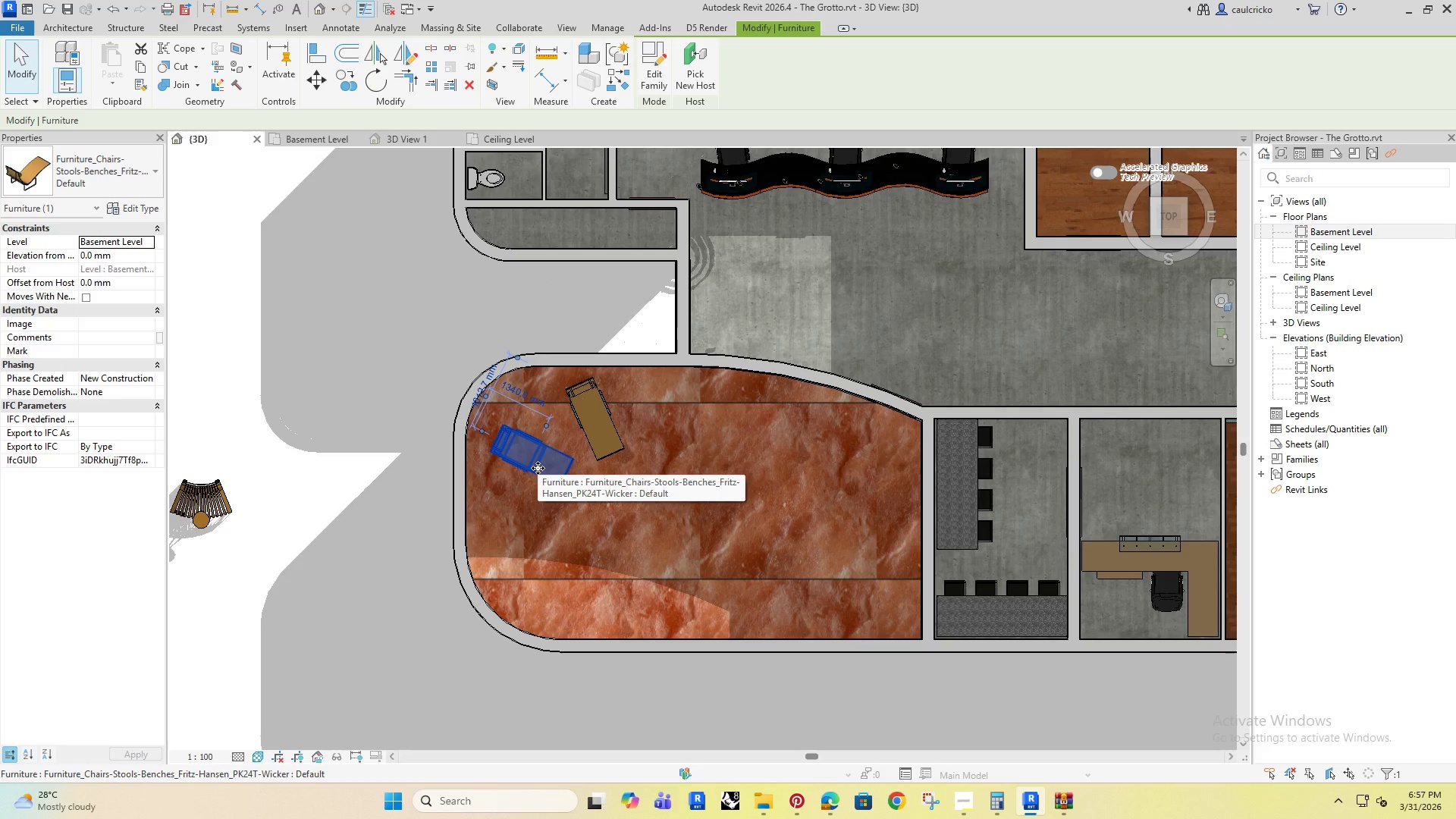 
type(co)
 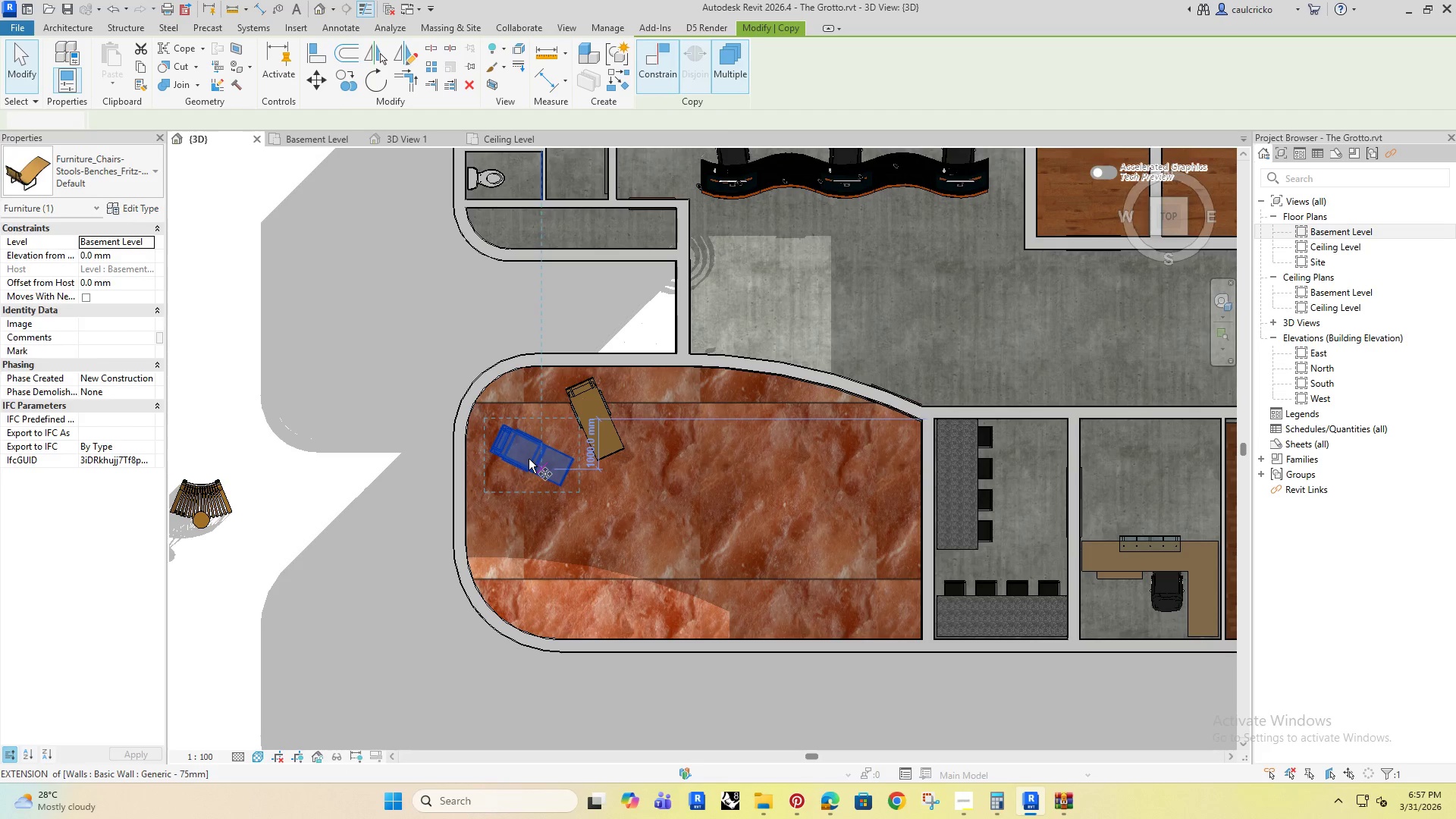 
left_click([529, 459])
 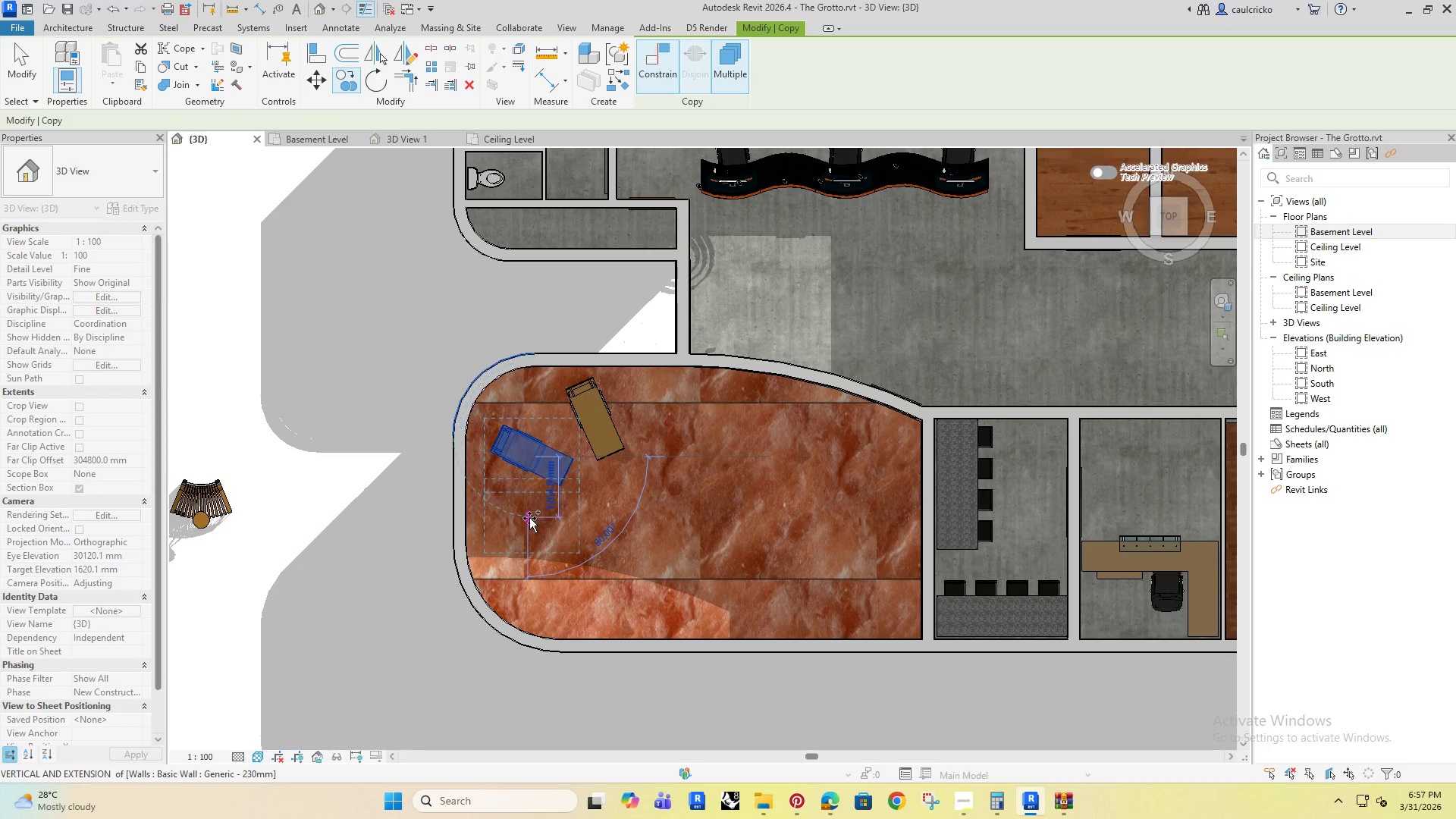 
left_click([532, 527])
 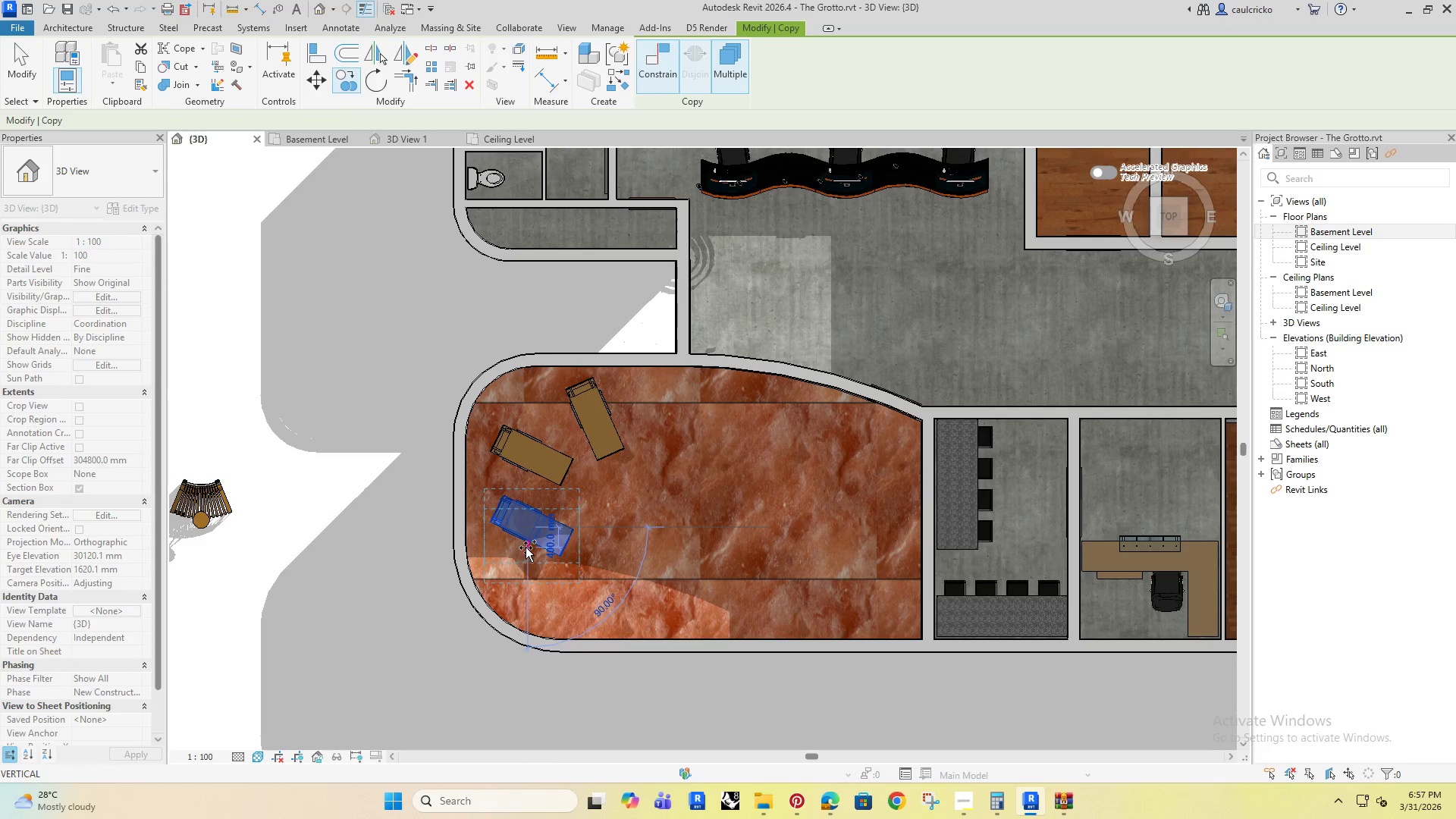 
key(Escape)
 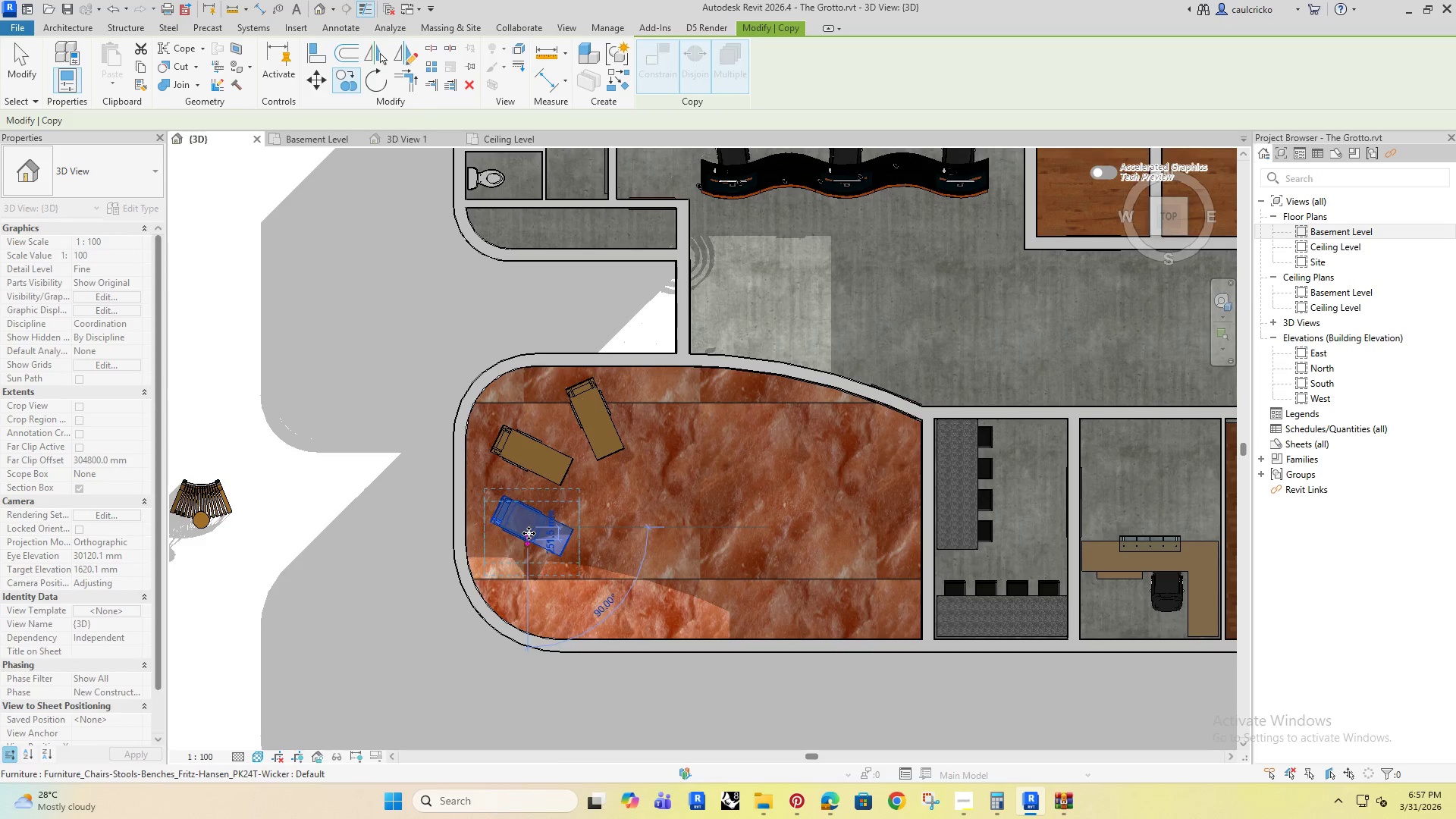 
key(Escape)
 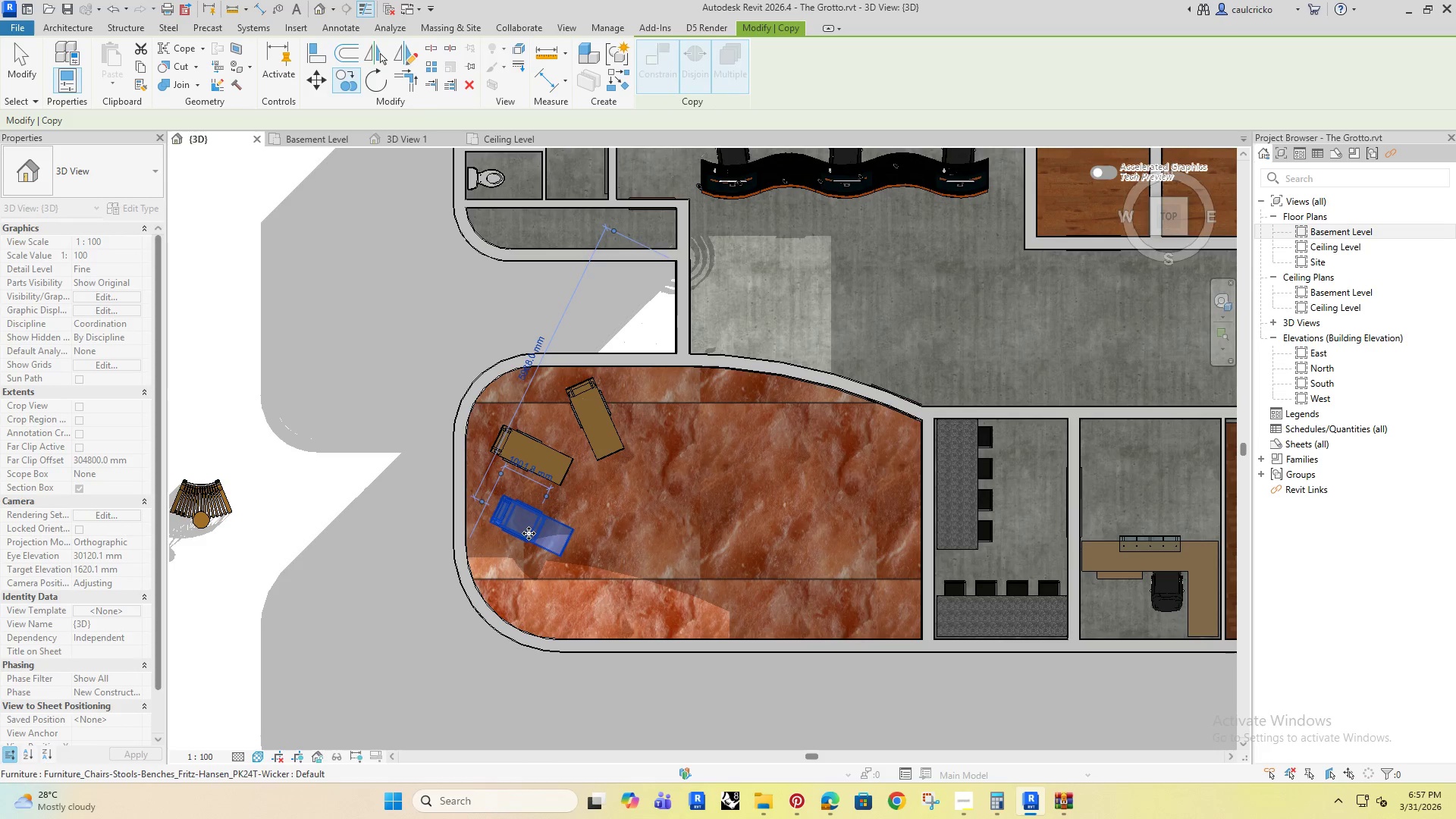 
key(Escape)
 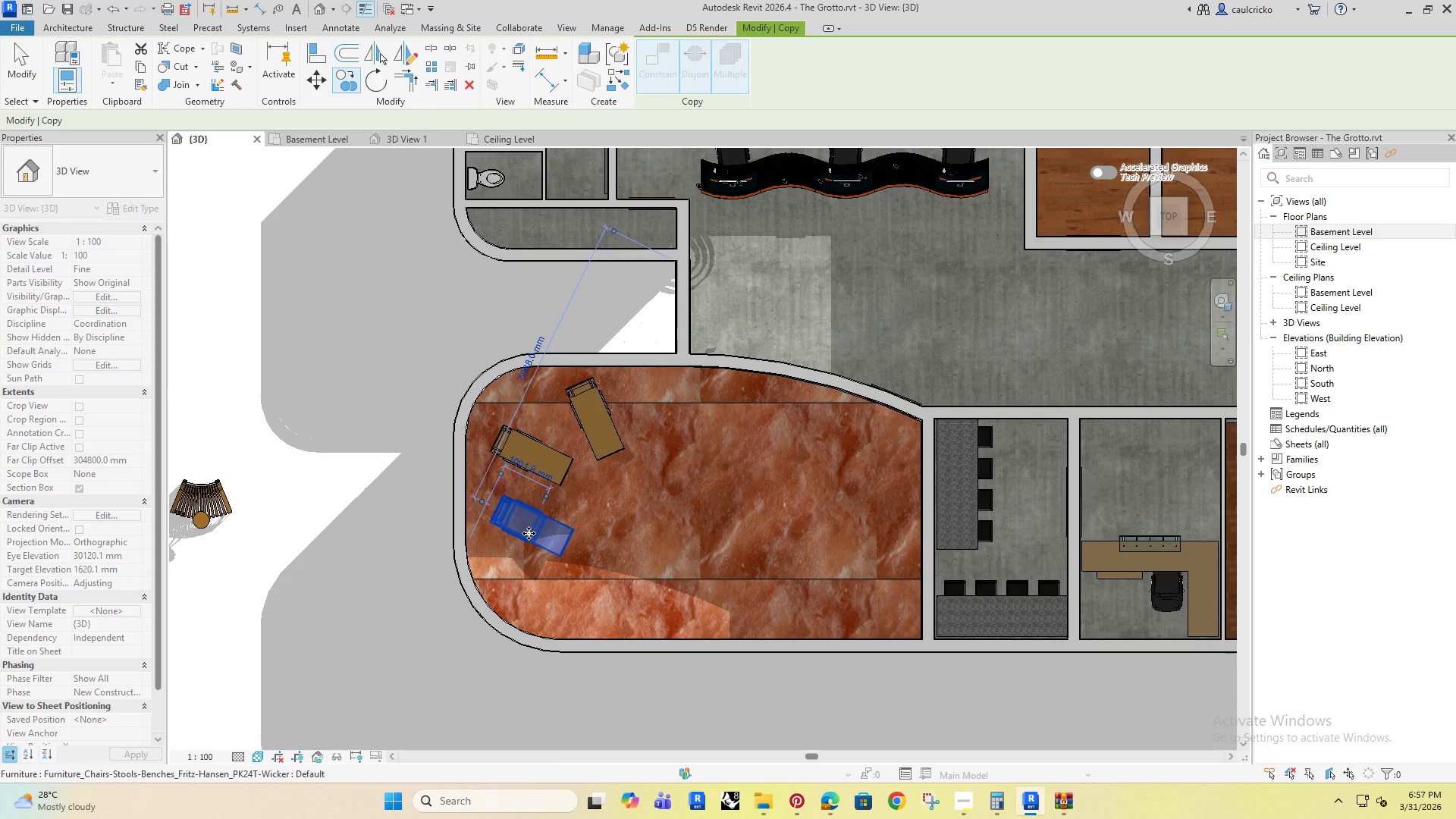 
left_click([529, 533])
 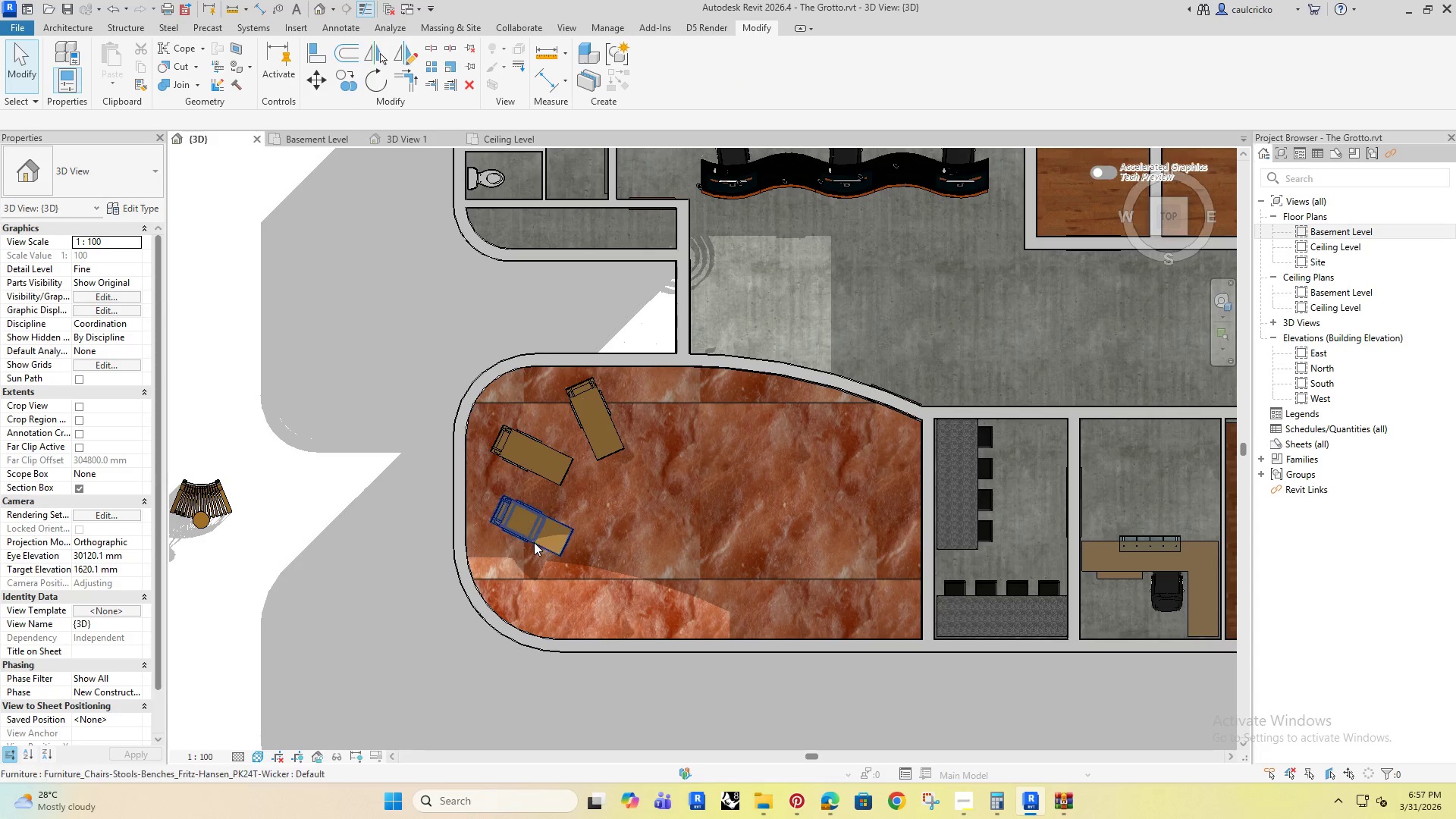 
left_click([534, 542])
 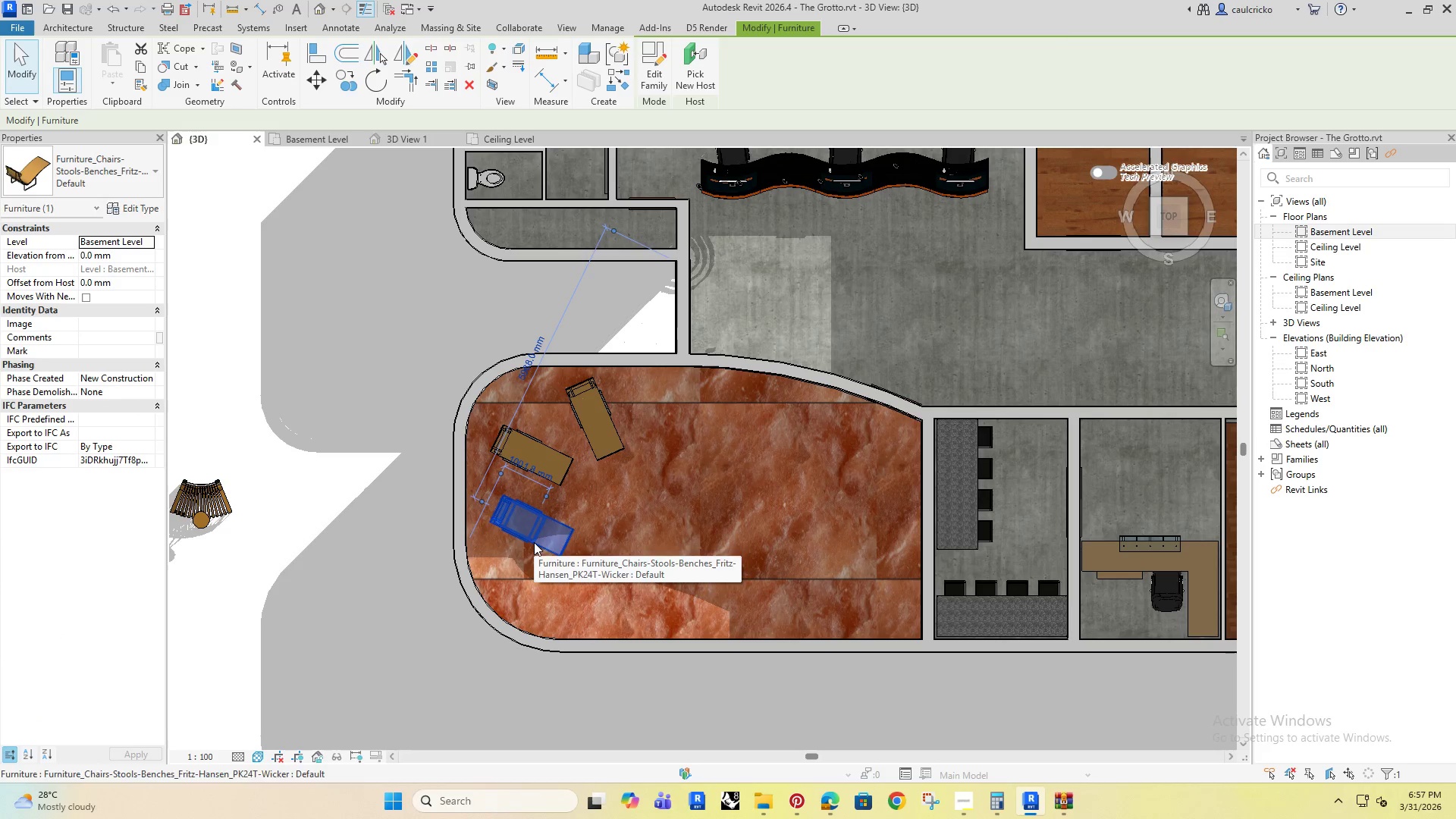 
key(R)
 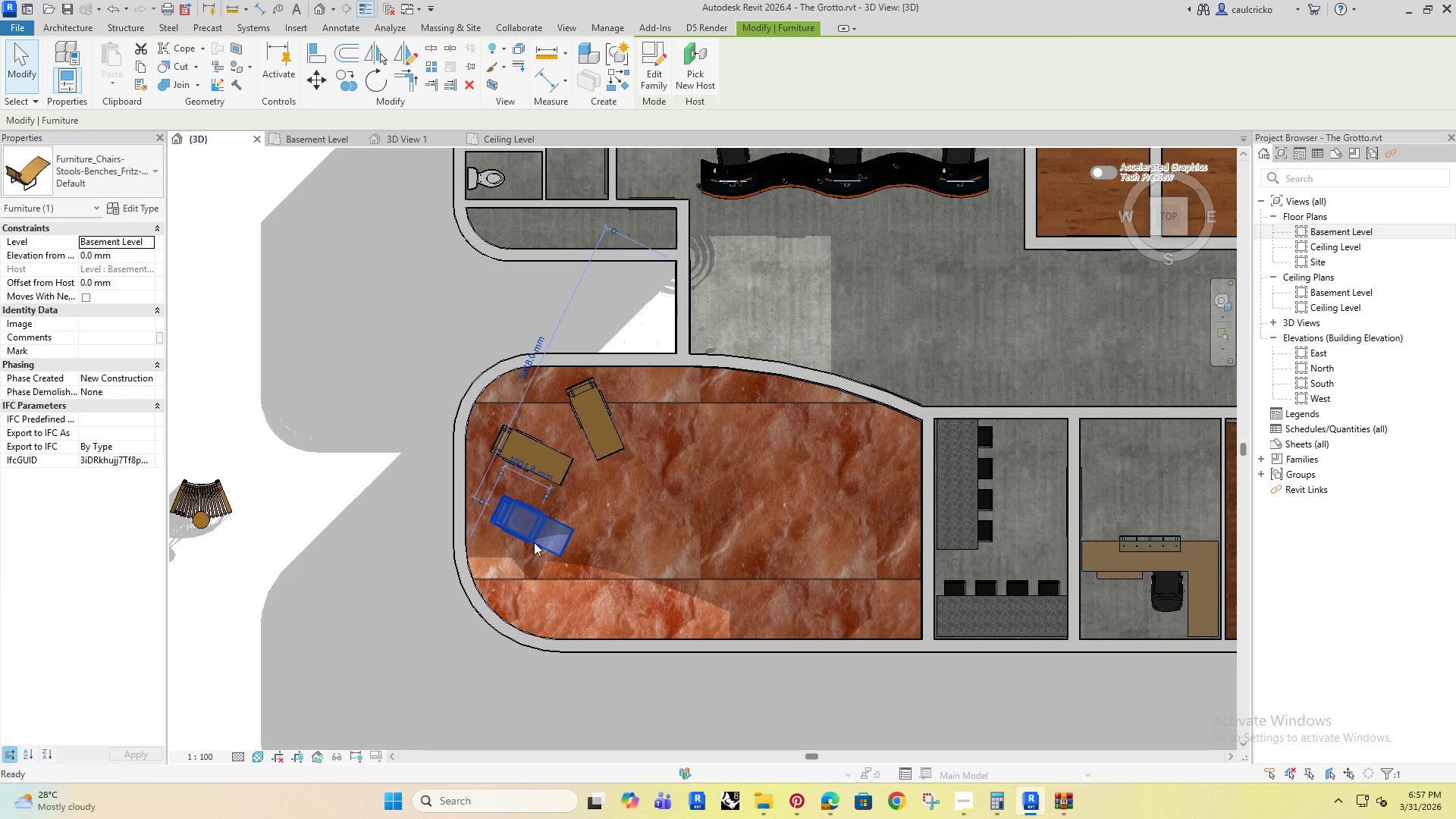 
hold_key(key=O, duration=23.8)
 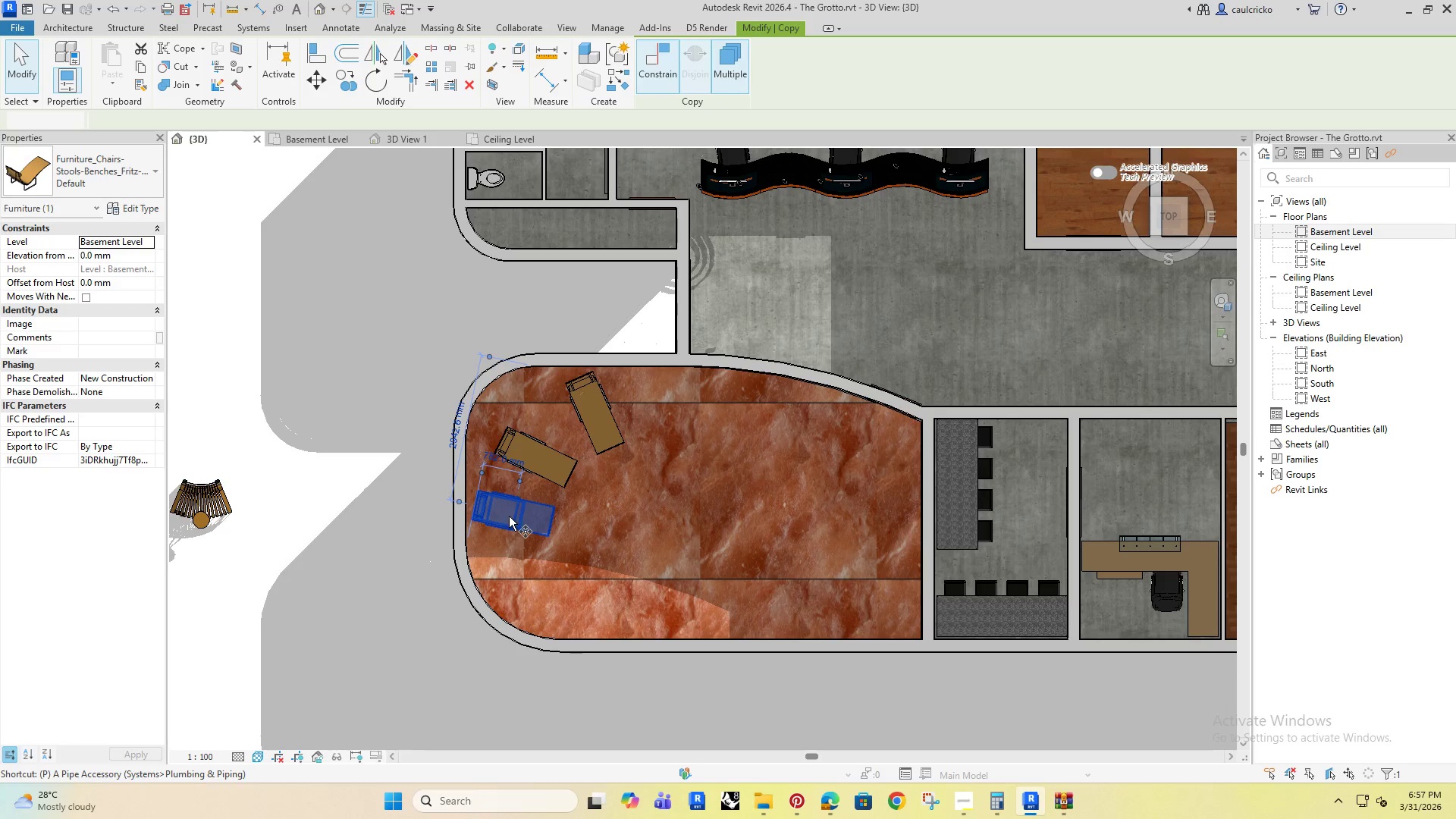 
left_click([416, 457])
 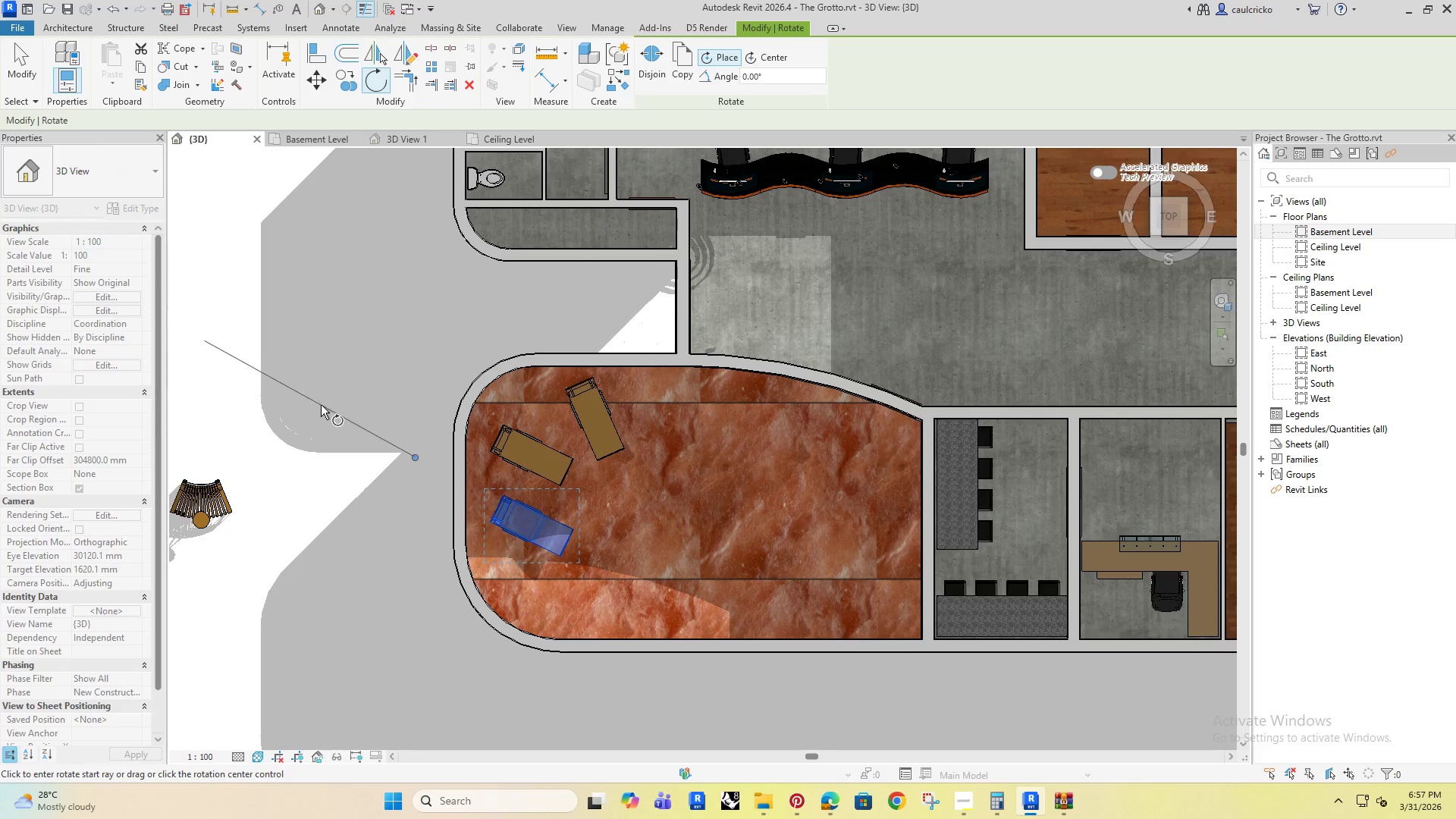 
left_click([318, 403])
 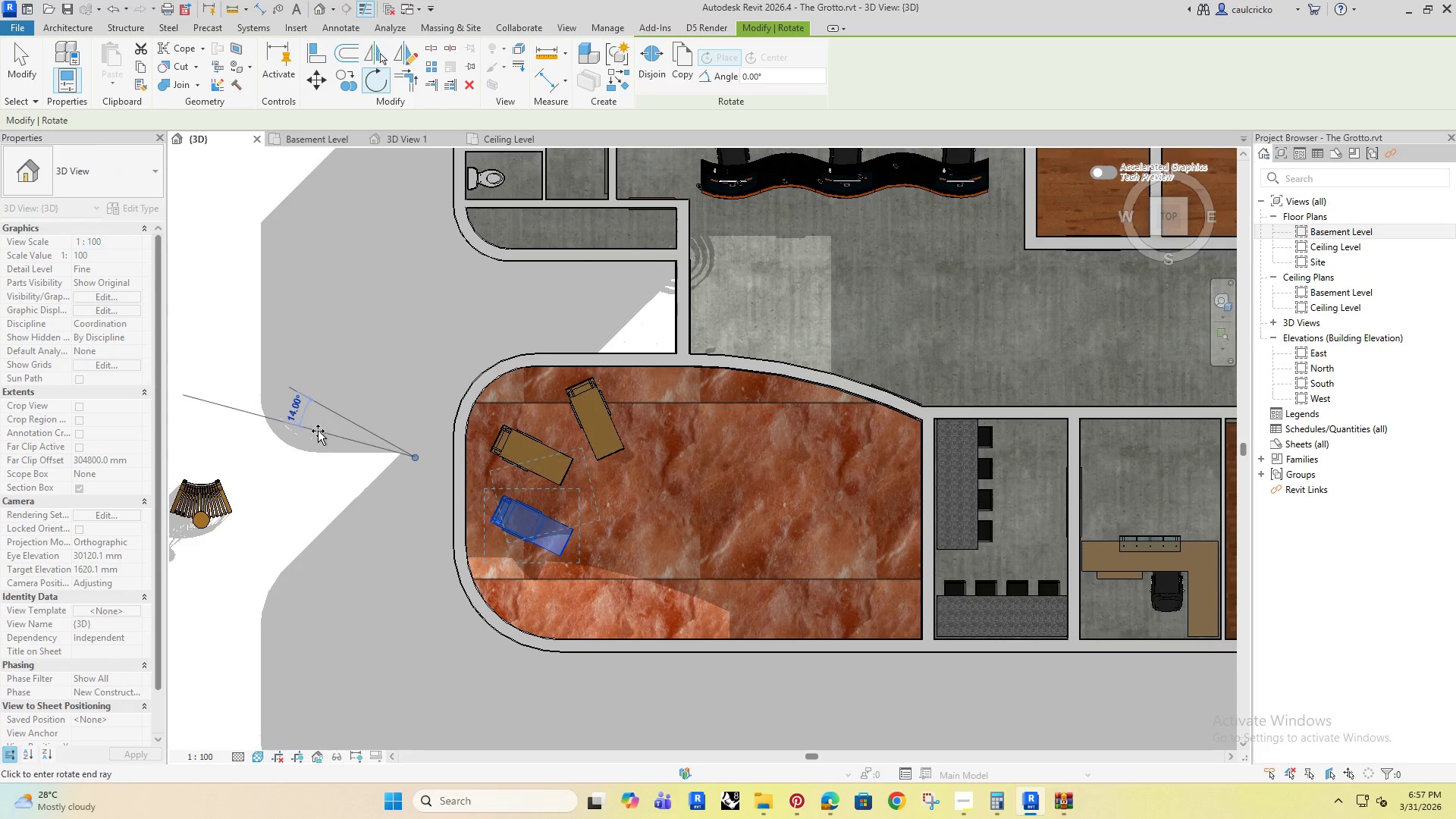 
left_click([318, 431])
 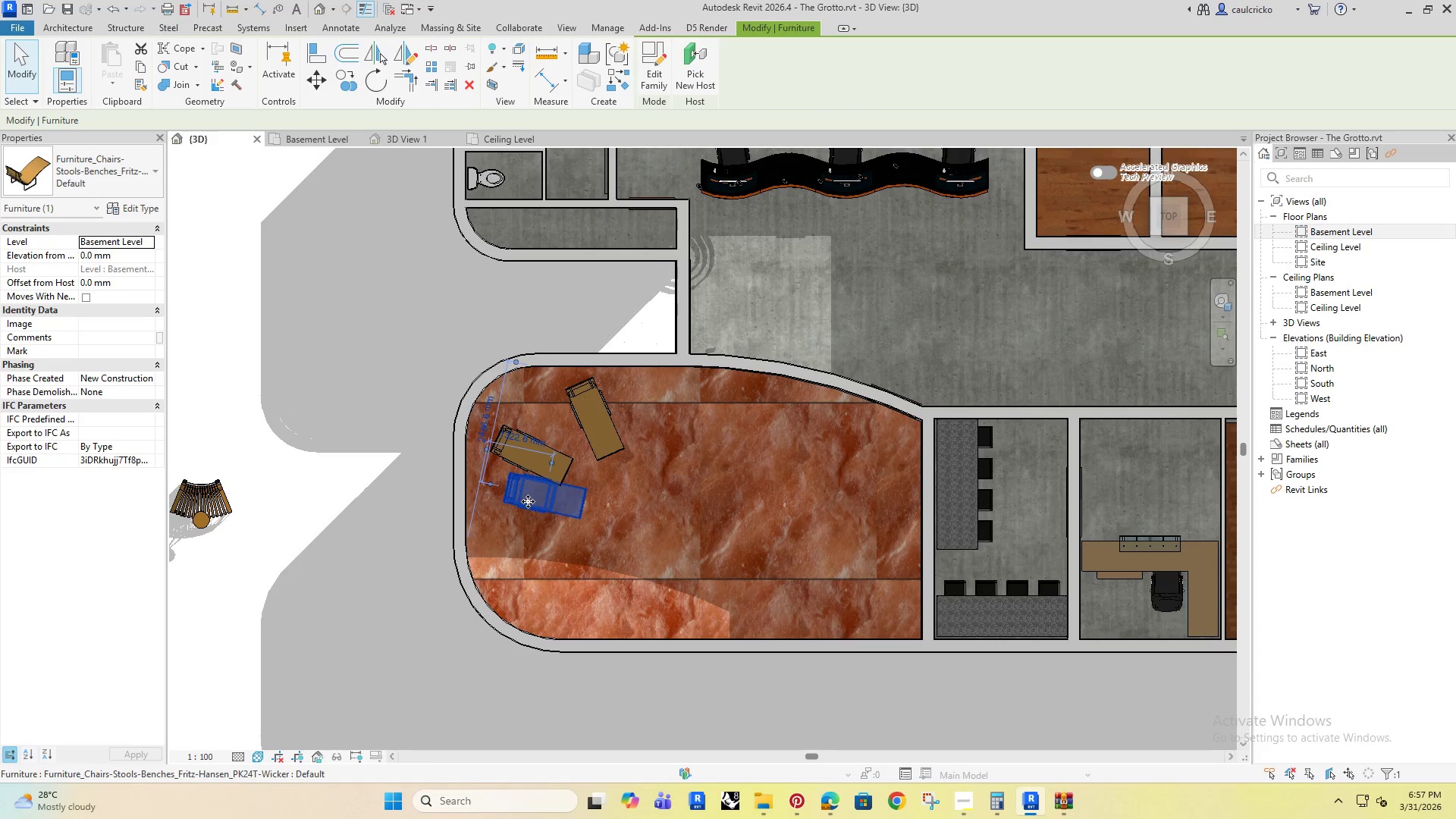 
left_click_drag(start_coordinate=[533, 503], to_coordinate=[531, 522])
 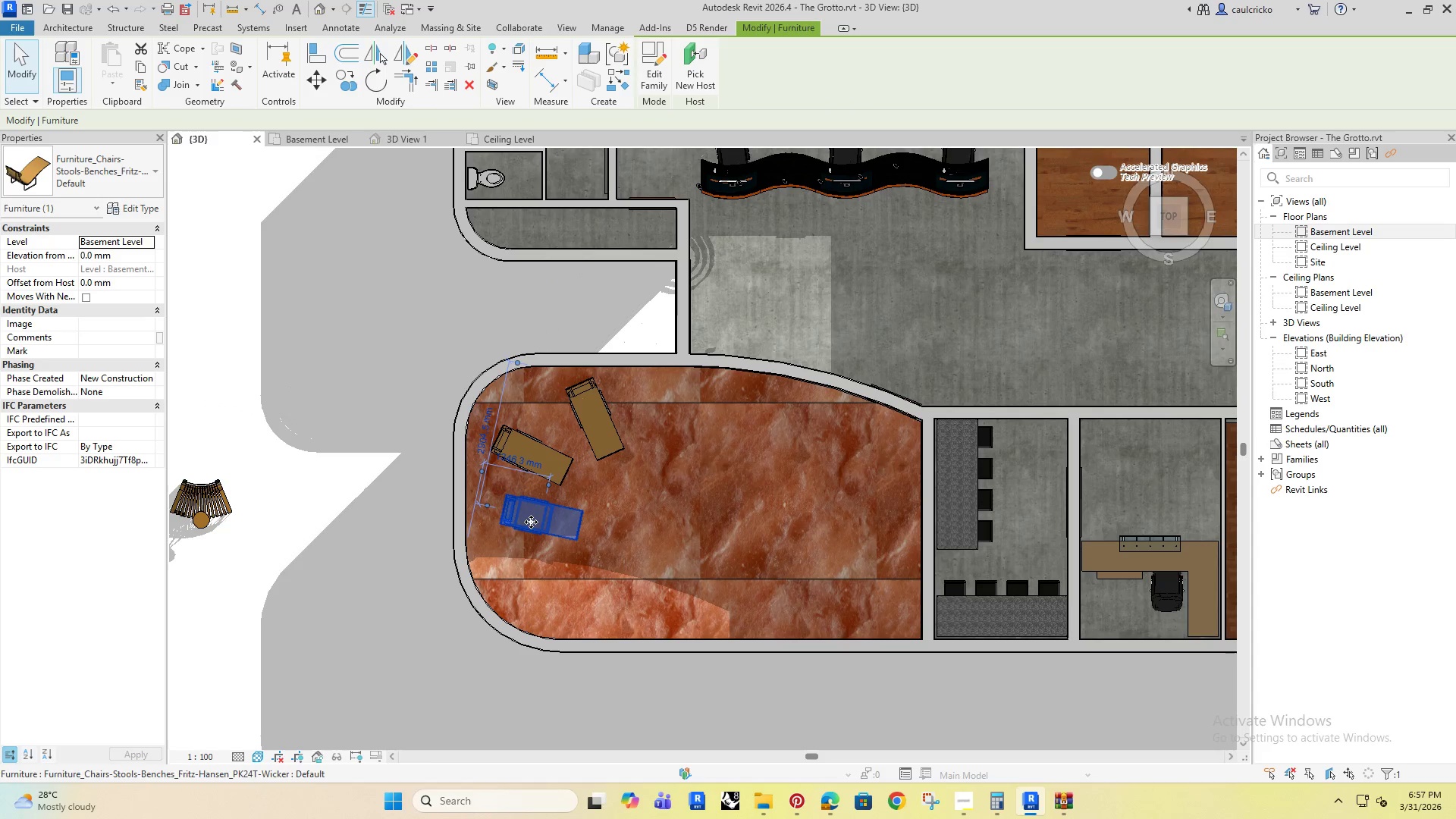 
key(ArrowLeft)
 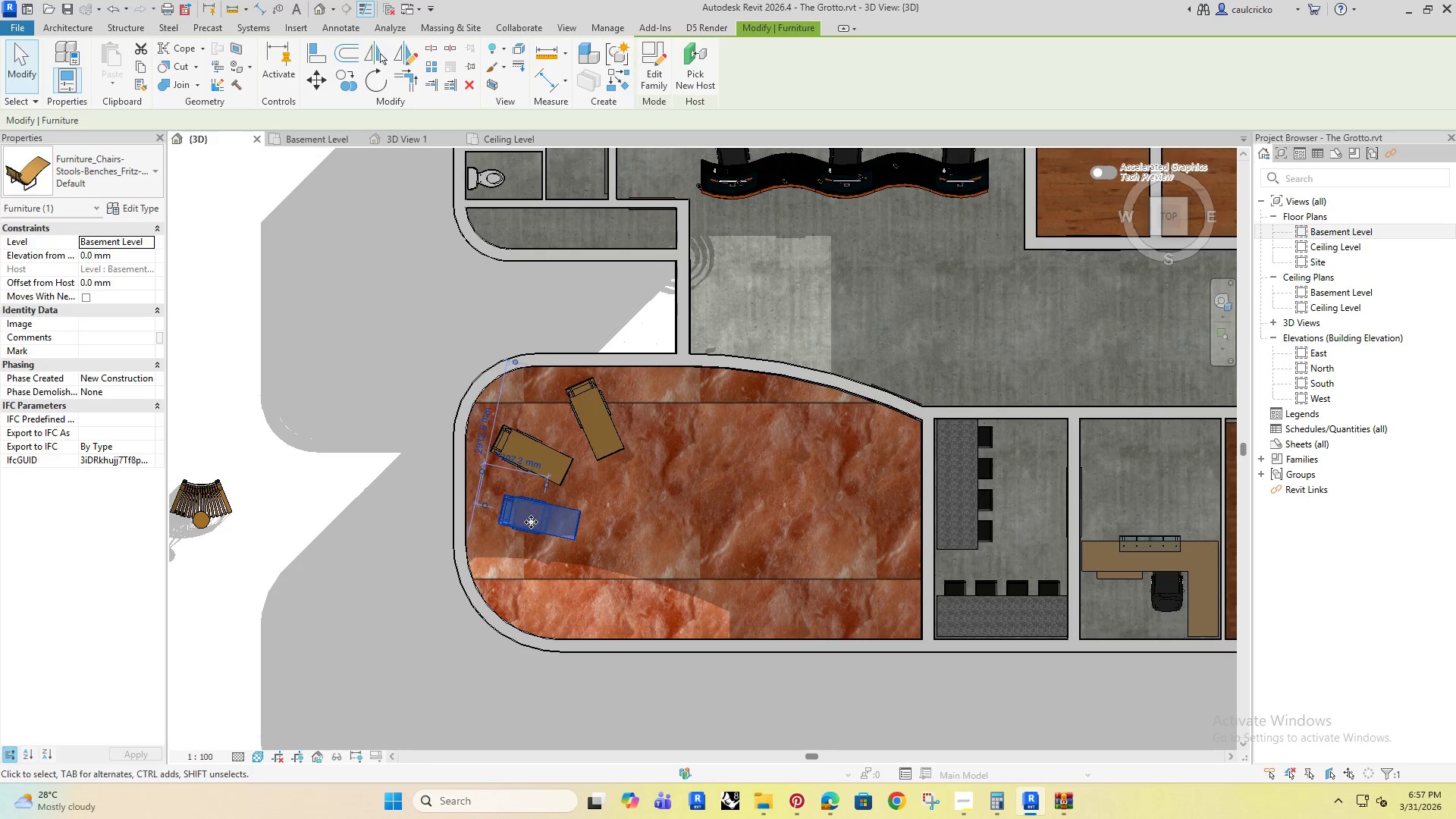 
key(ArrowLeft)
 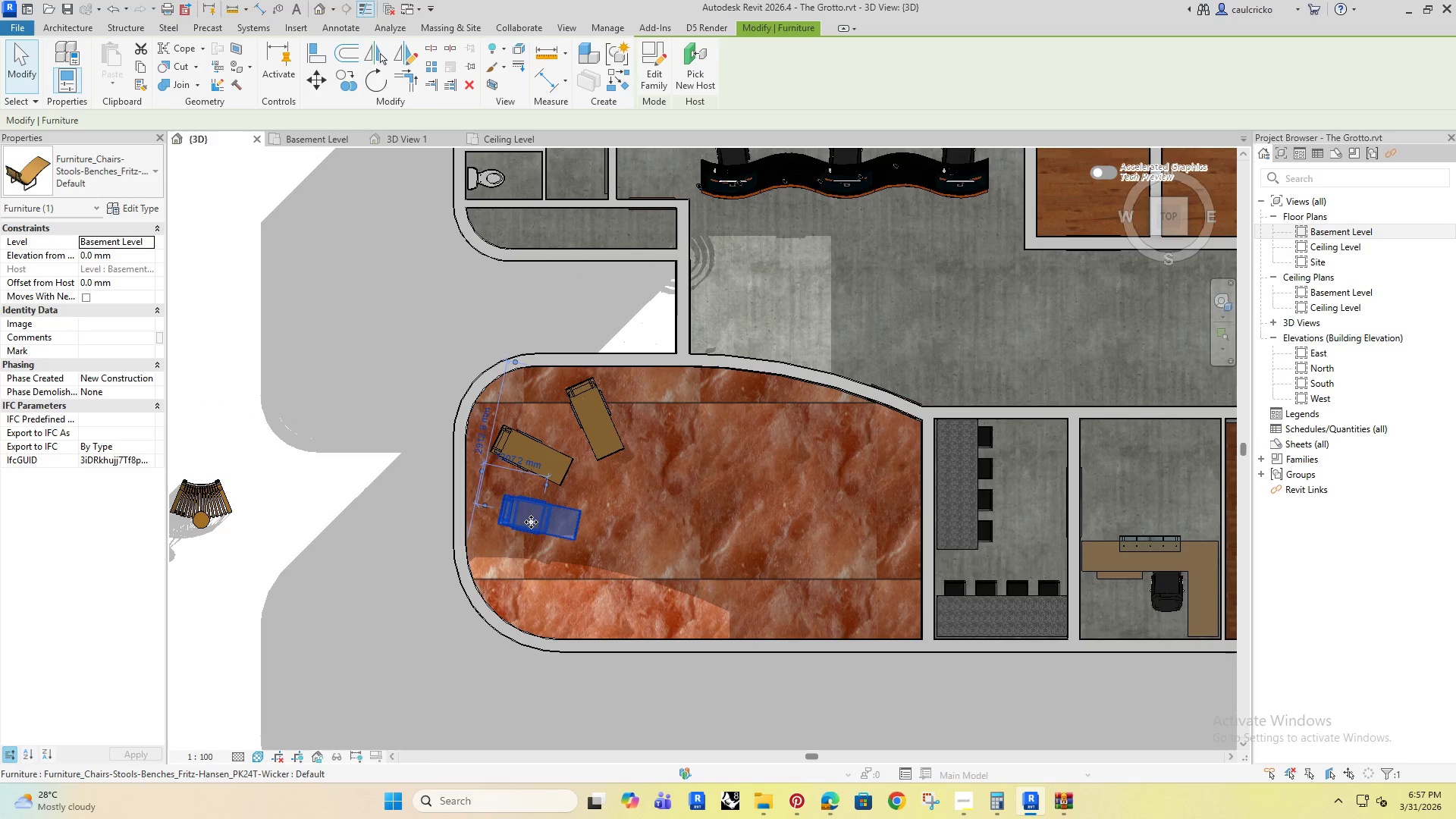 
key(ArrowLeft)
 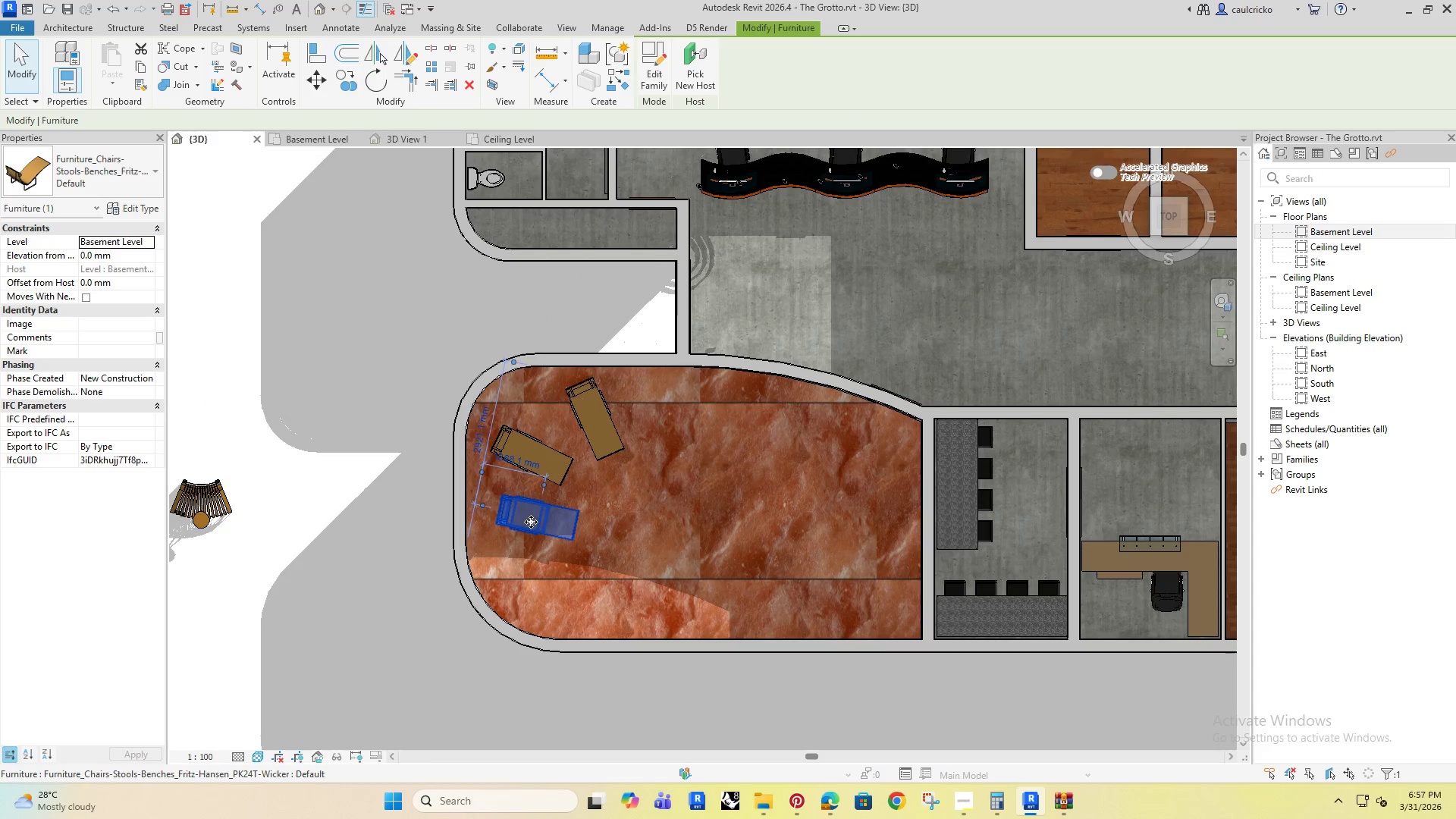 
key(ArrowLeft)
 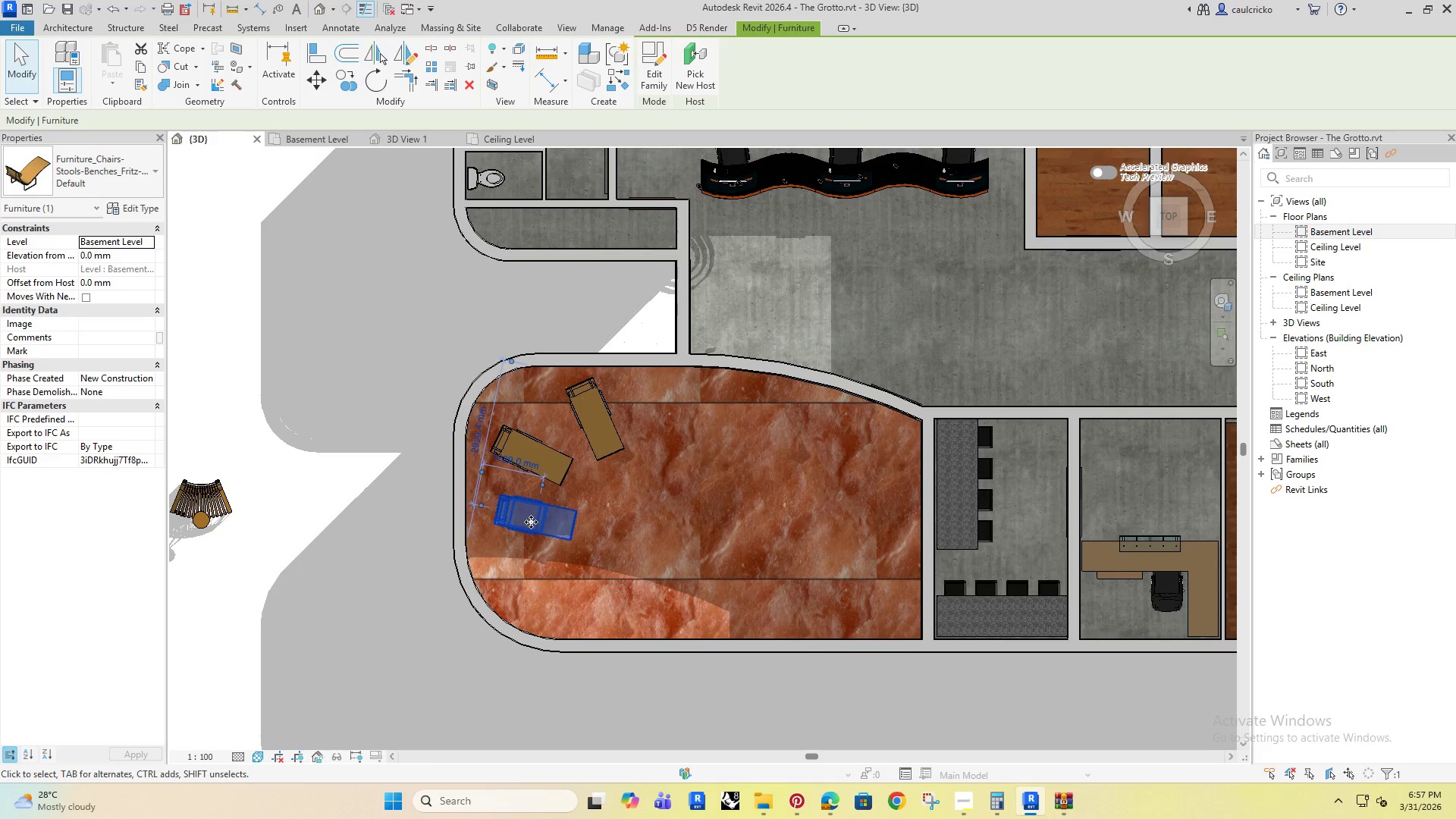 
key(ArrowLeft)
 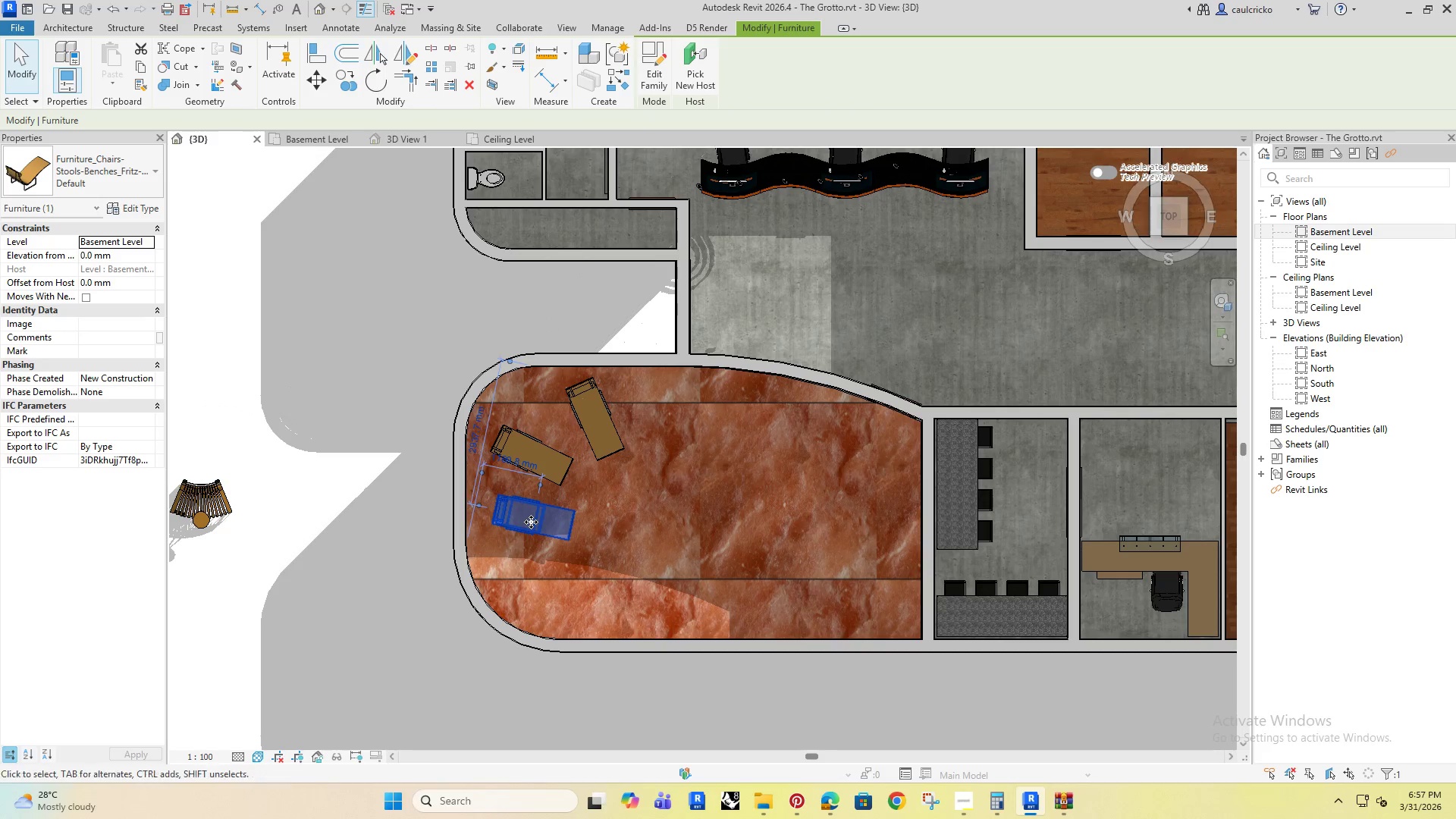 
key(ArrowLeft)
 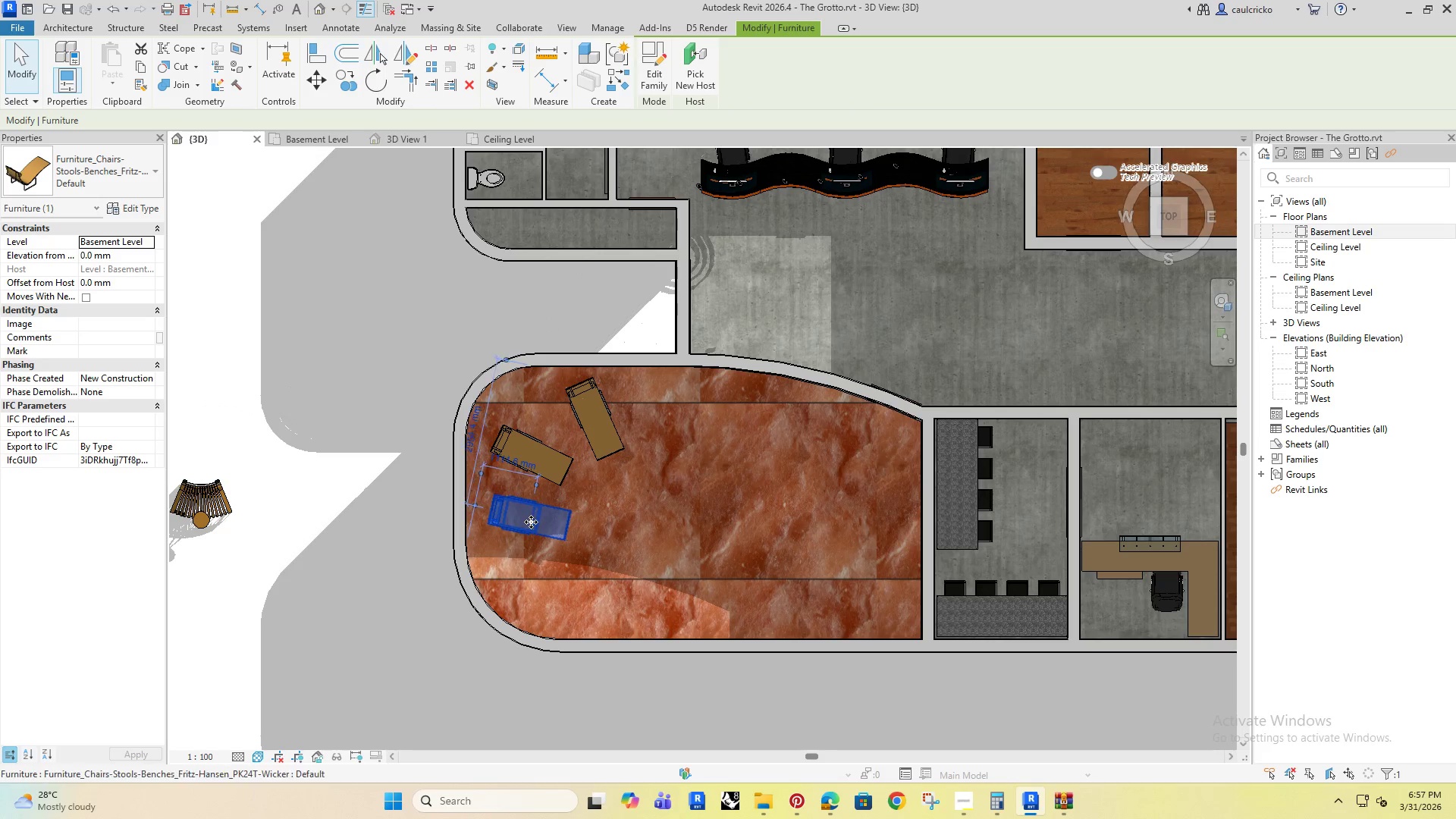 
key(ArrowUp)
 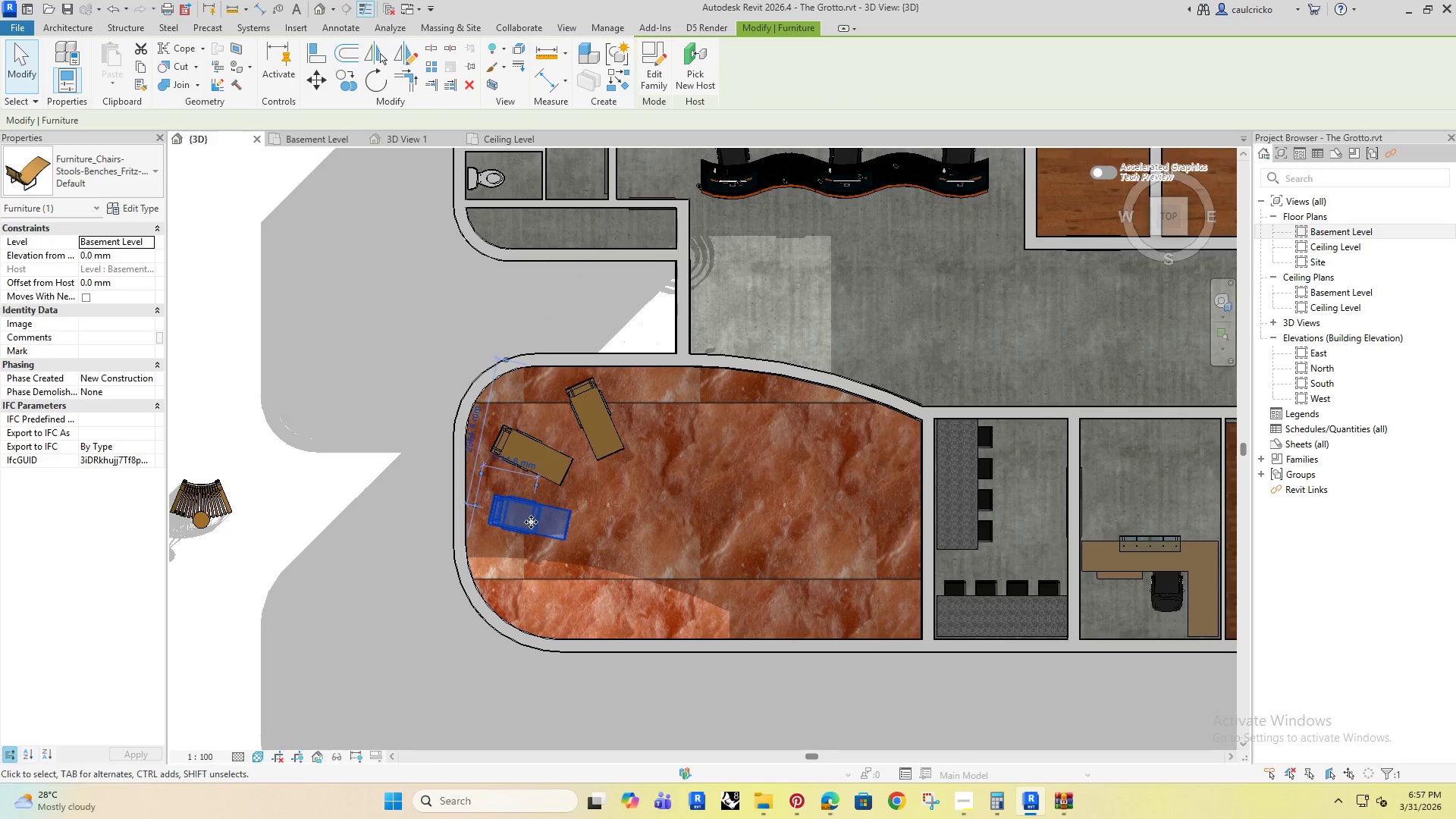 
key(ArrowUp)
 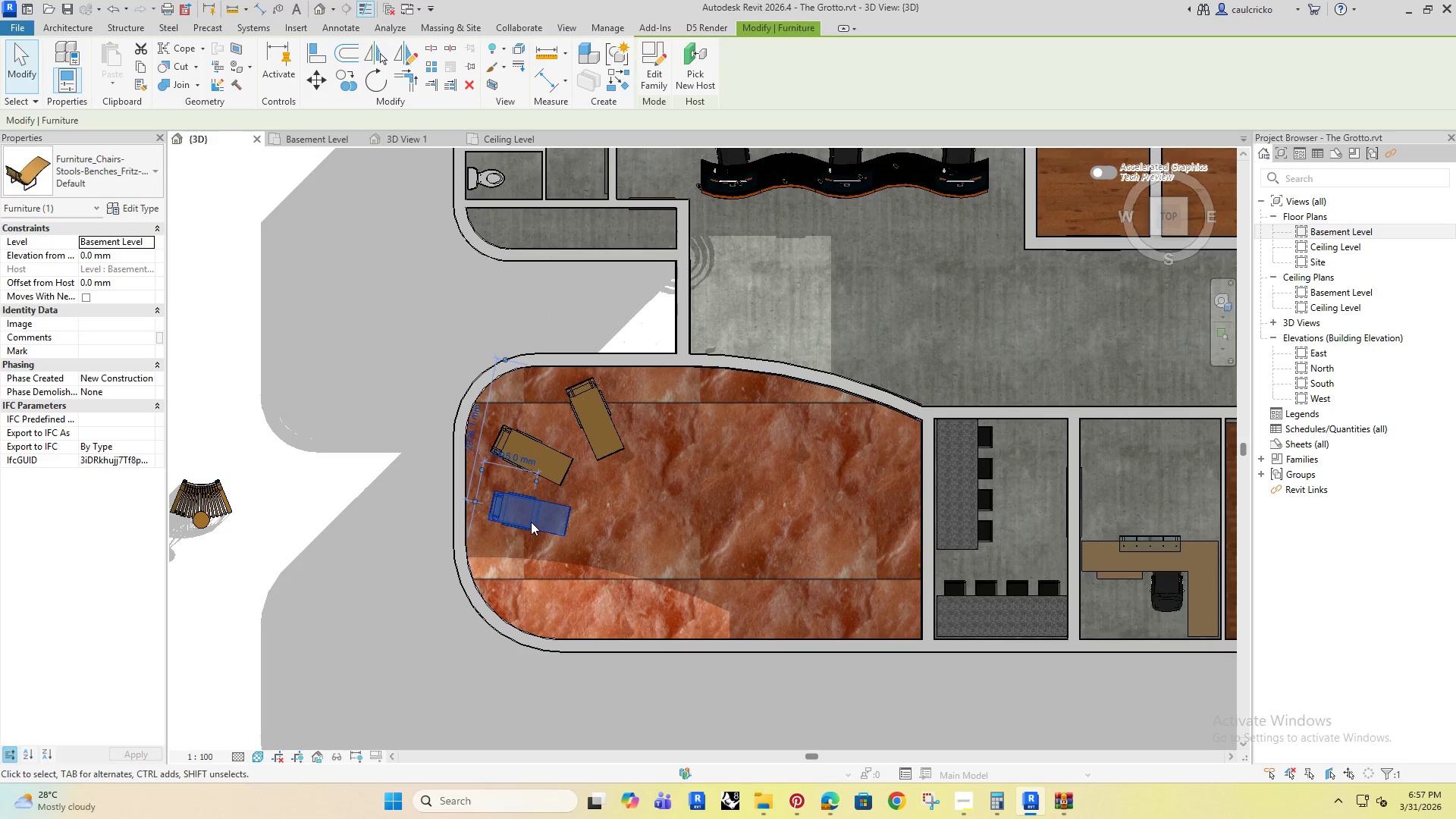 
key(ArrowLeft)
 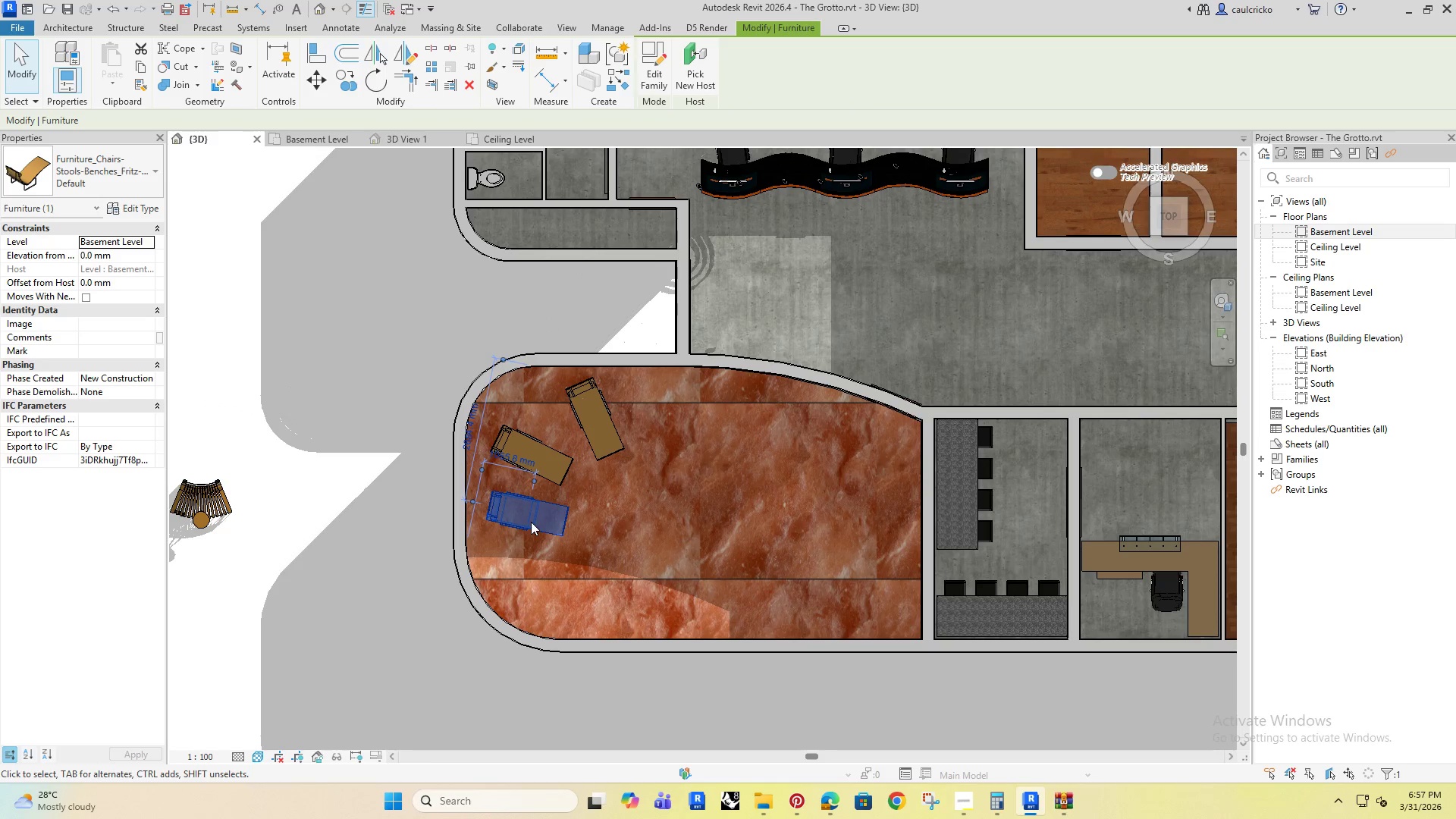 
key(ArrowLeft)
 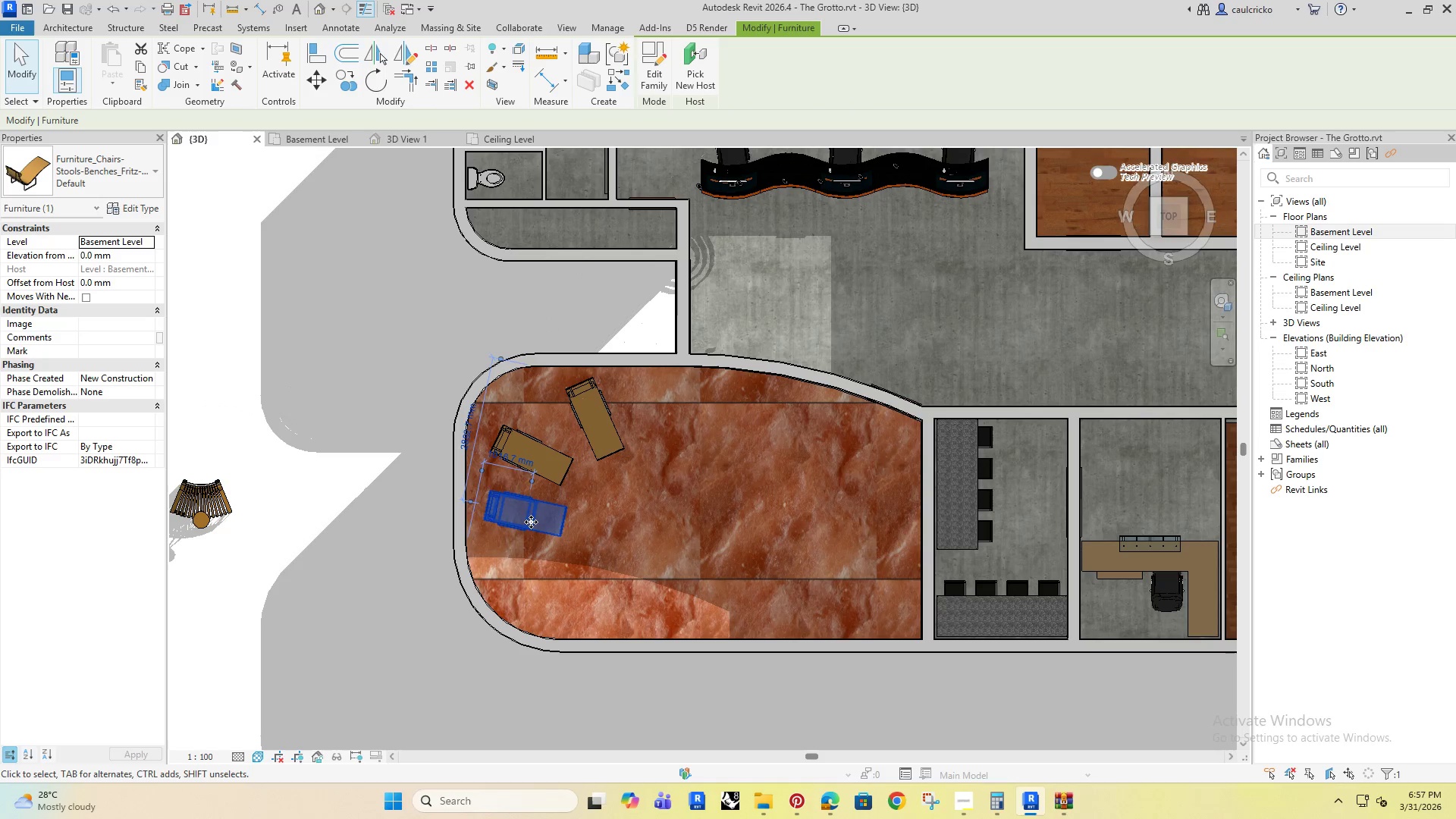 
key(ArrowLeft)
 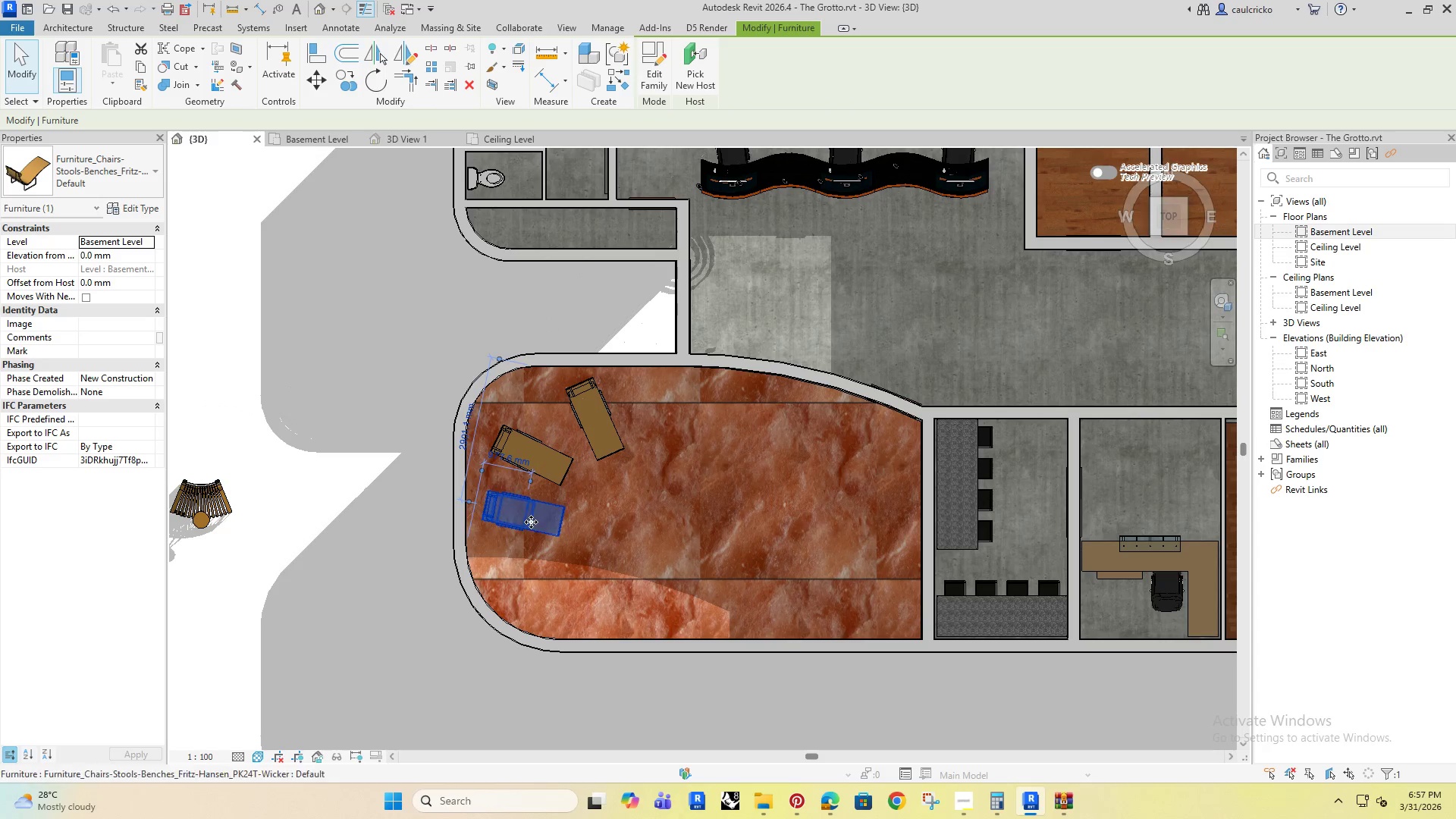 
key(ArrowLeft)
 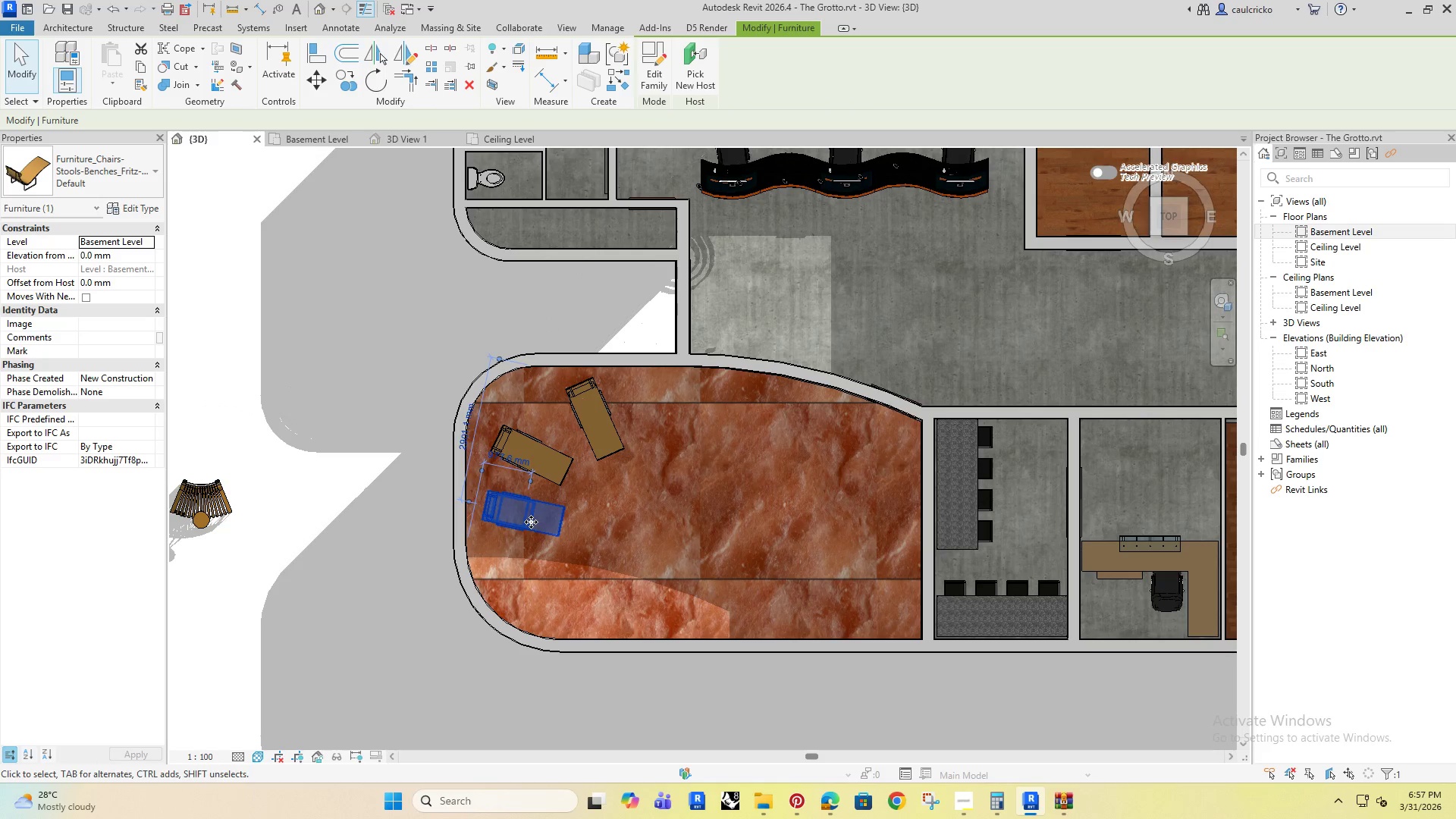 
key(ArrowLeft)
 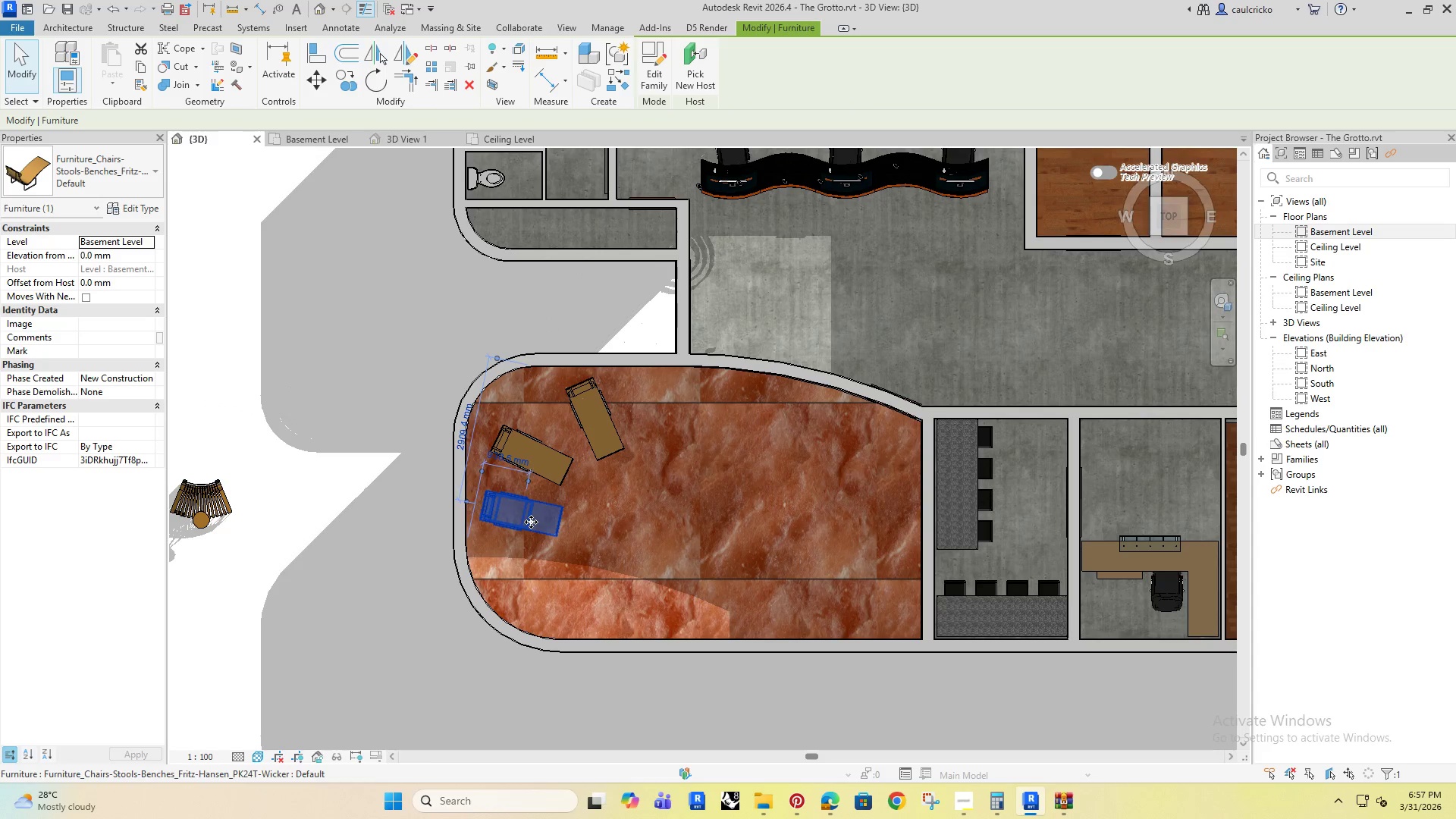 
key(ArrowLeft)
 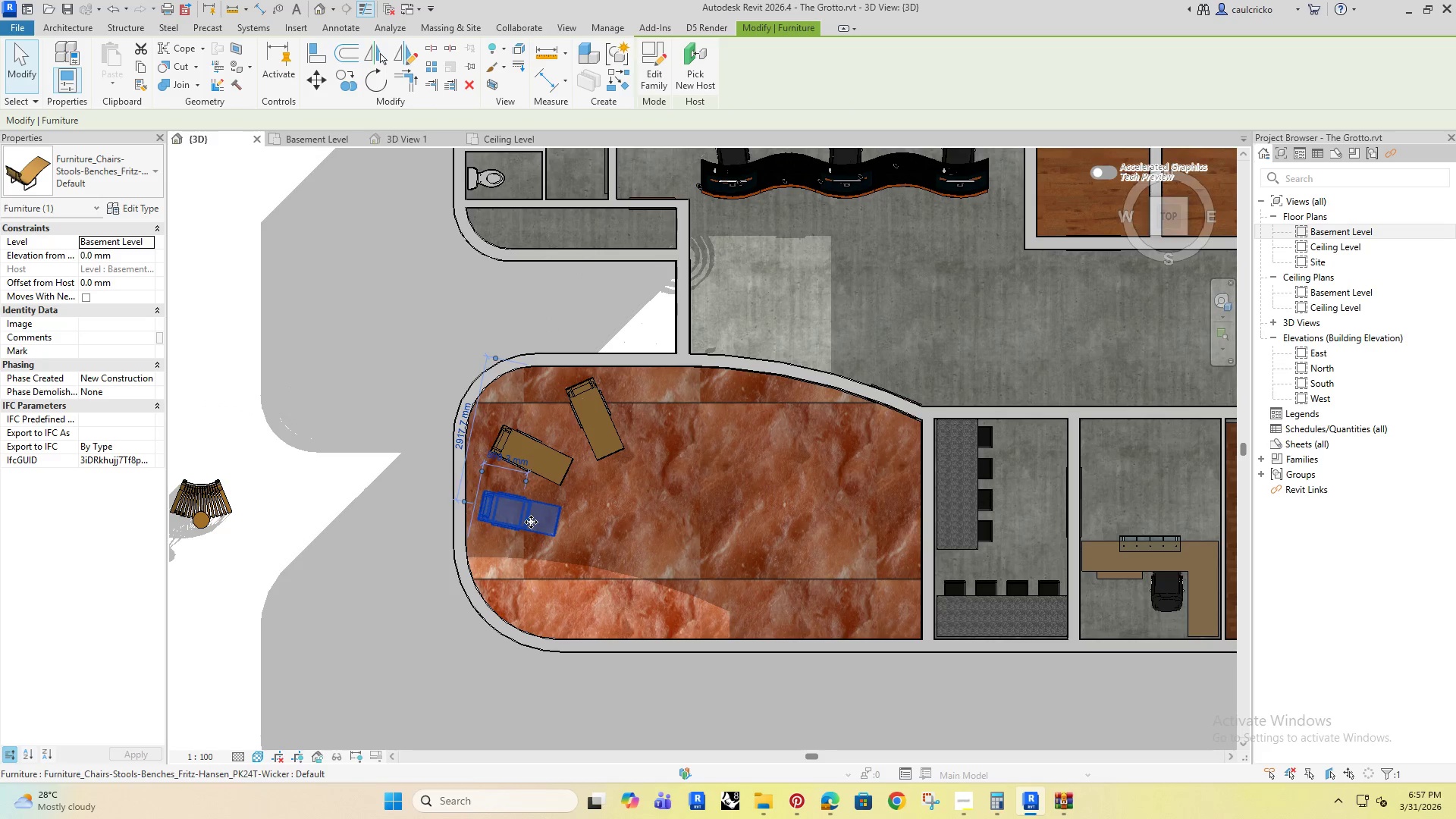 
key(ArrowLeft)
 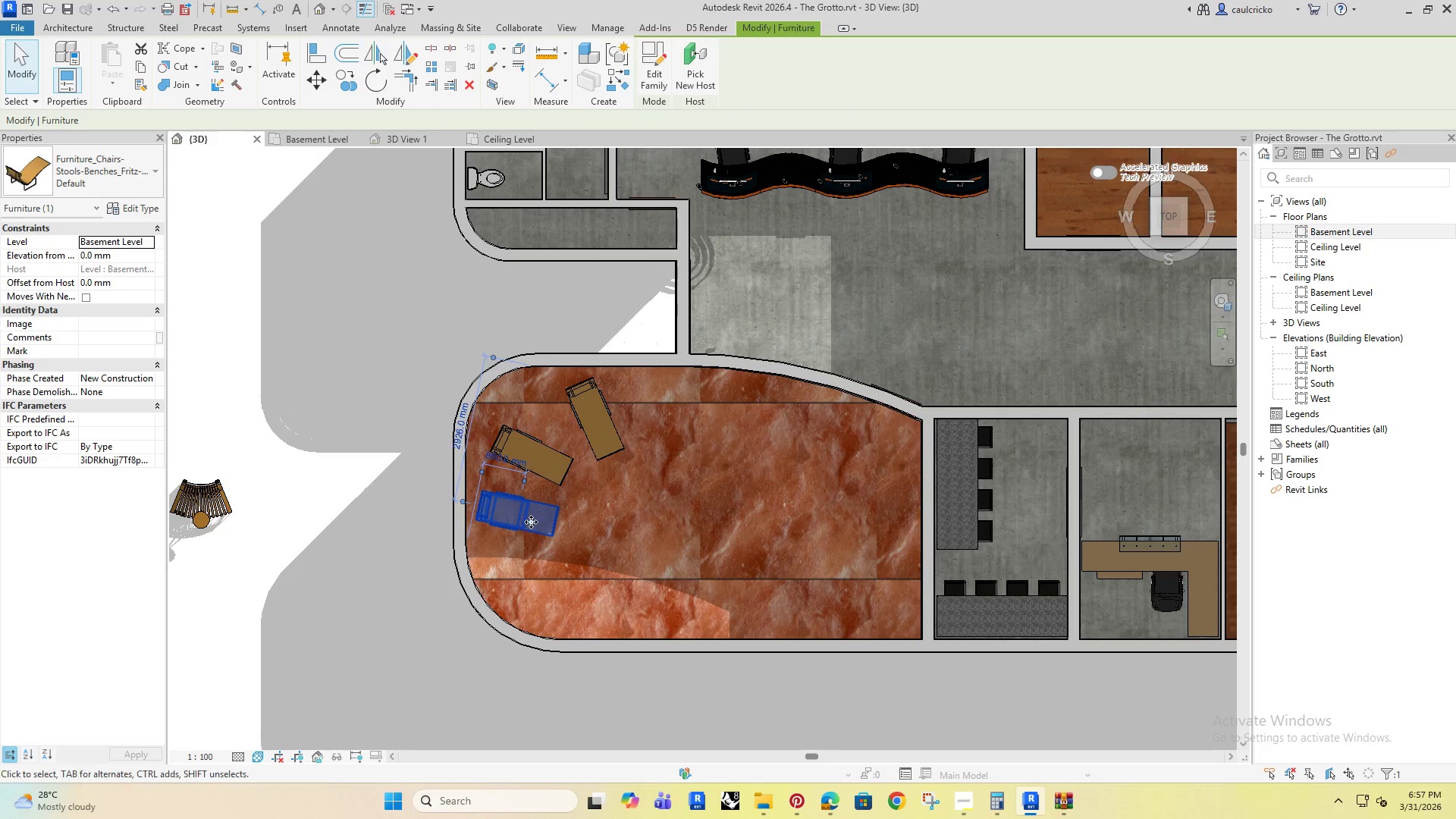 
key(ArrowLeft)
 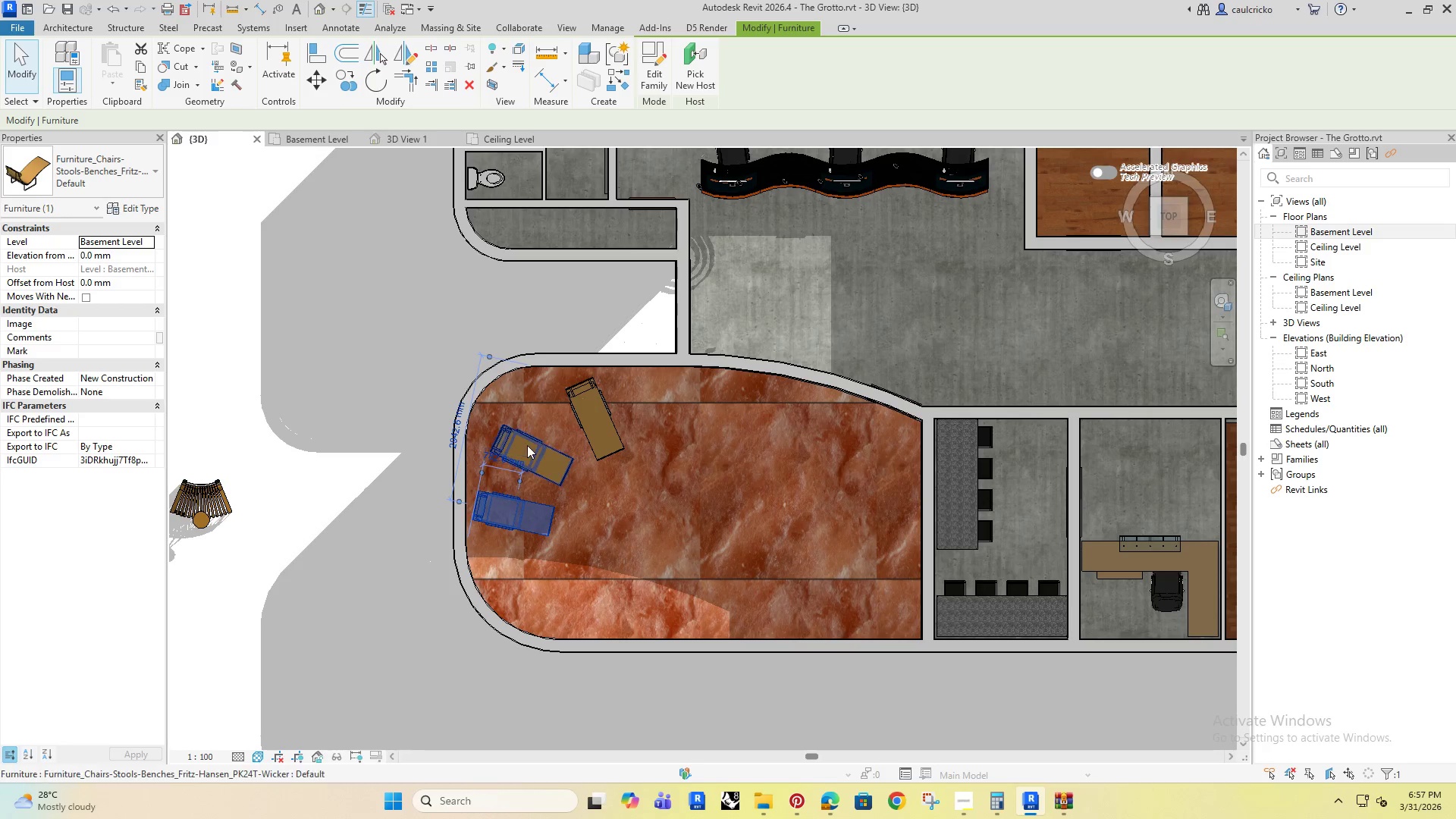 
left_click([537, 434])
 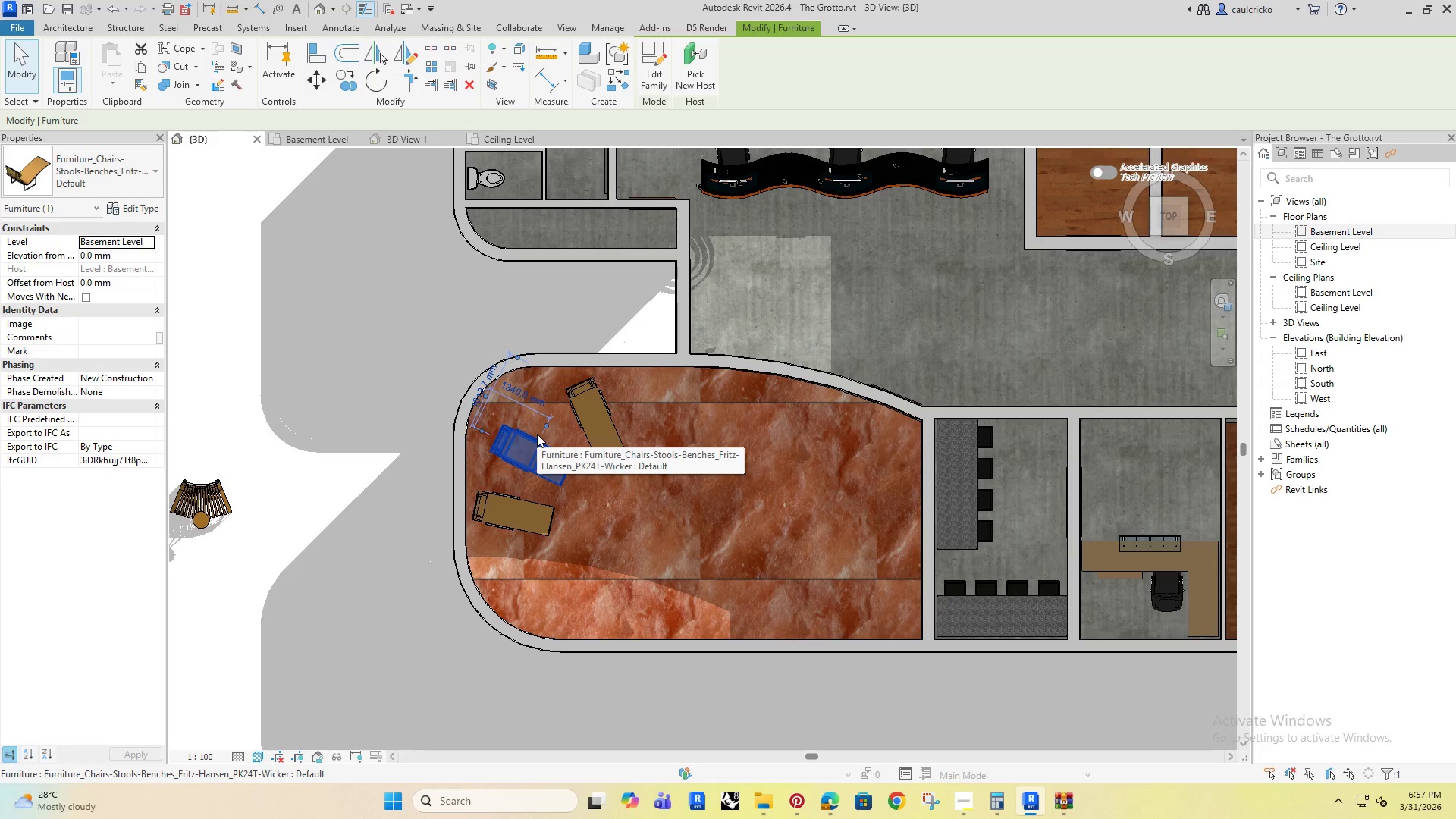 
key(ArrowUp)
 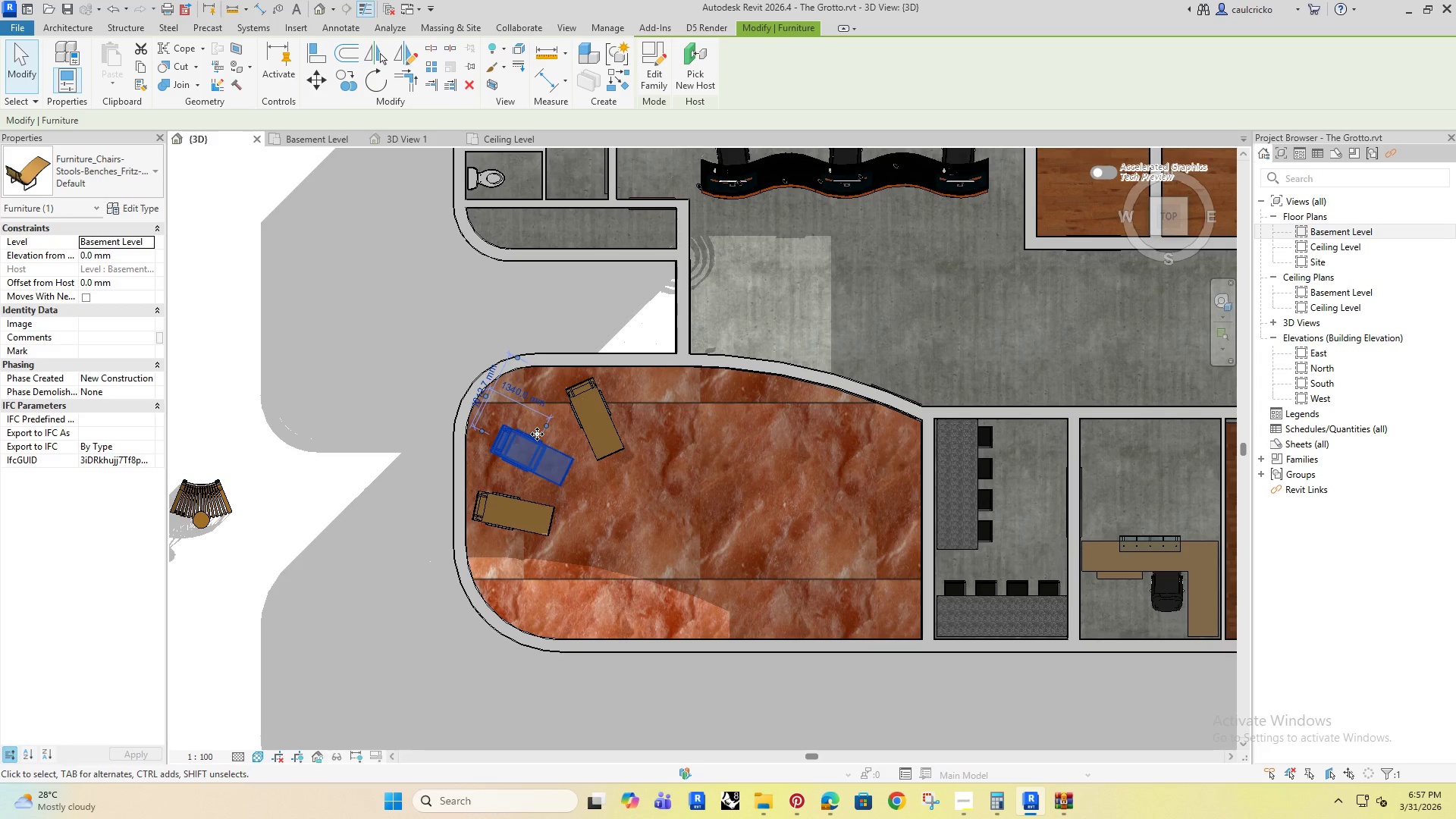 
key(ArrowUp)
 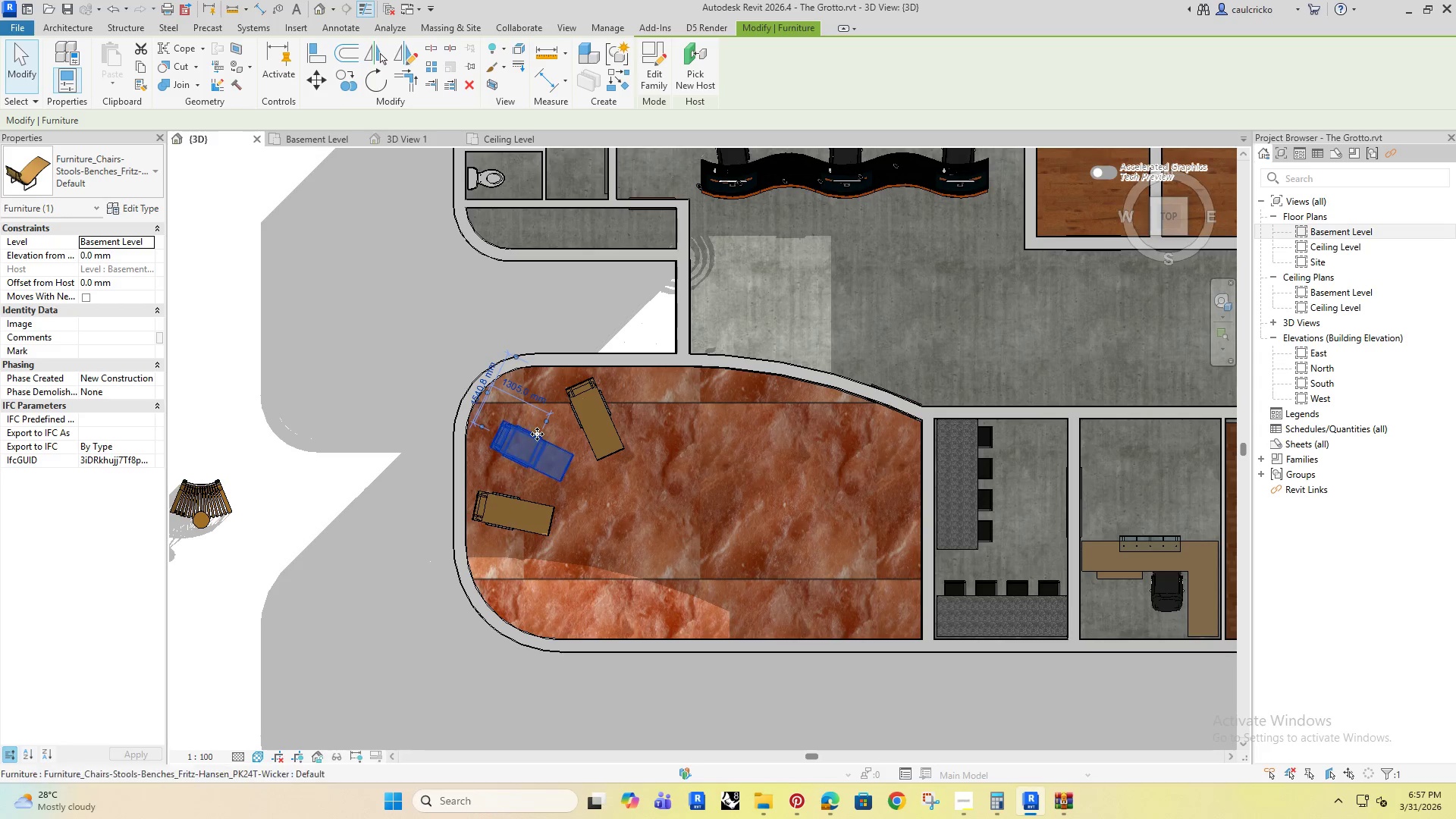 
key(ArrowUp)
 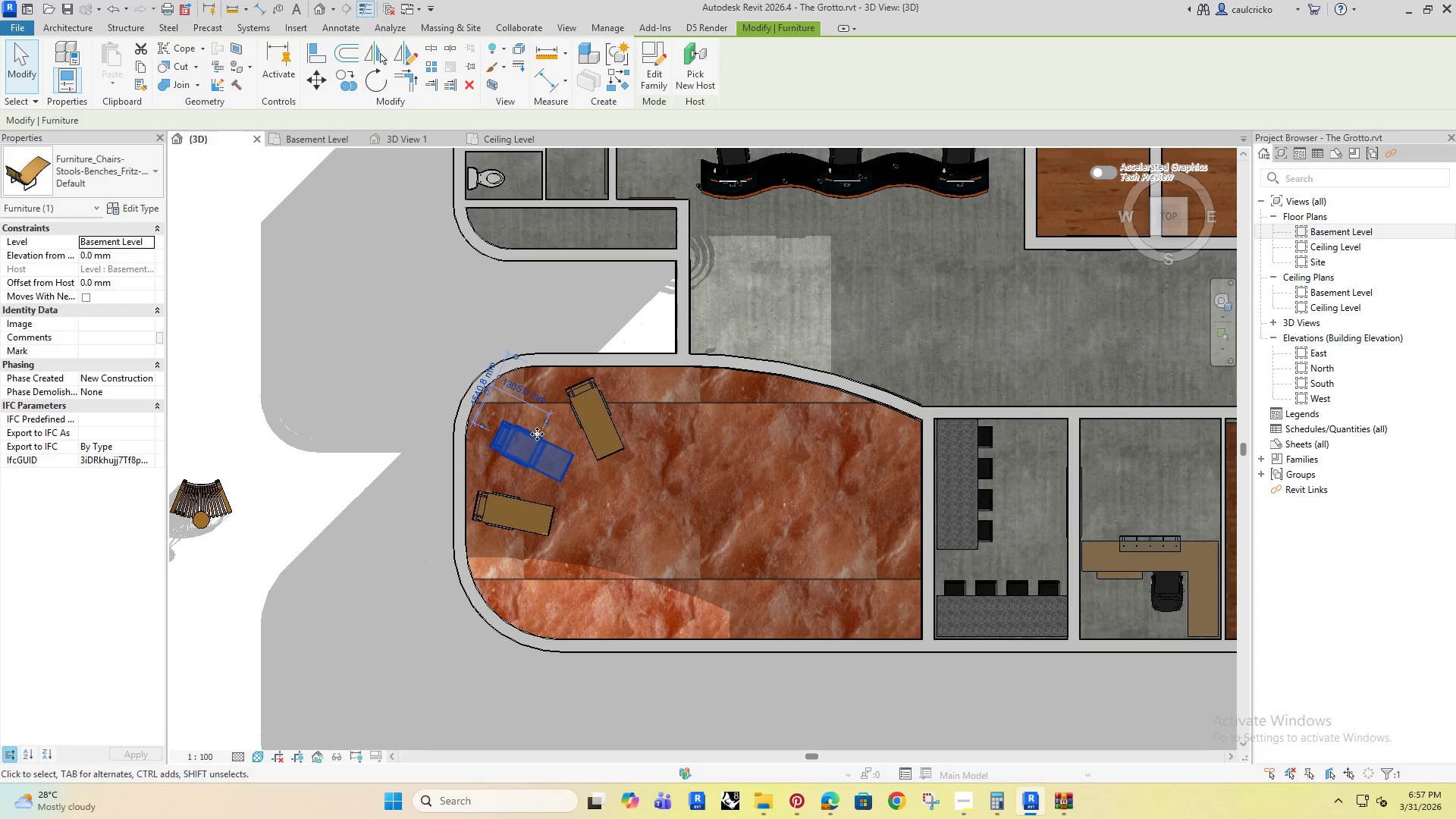 
key(ArrowUp)
 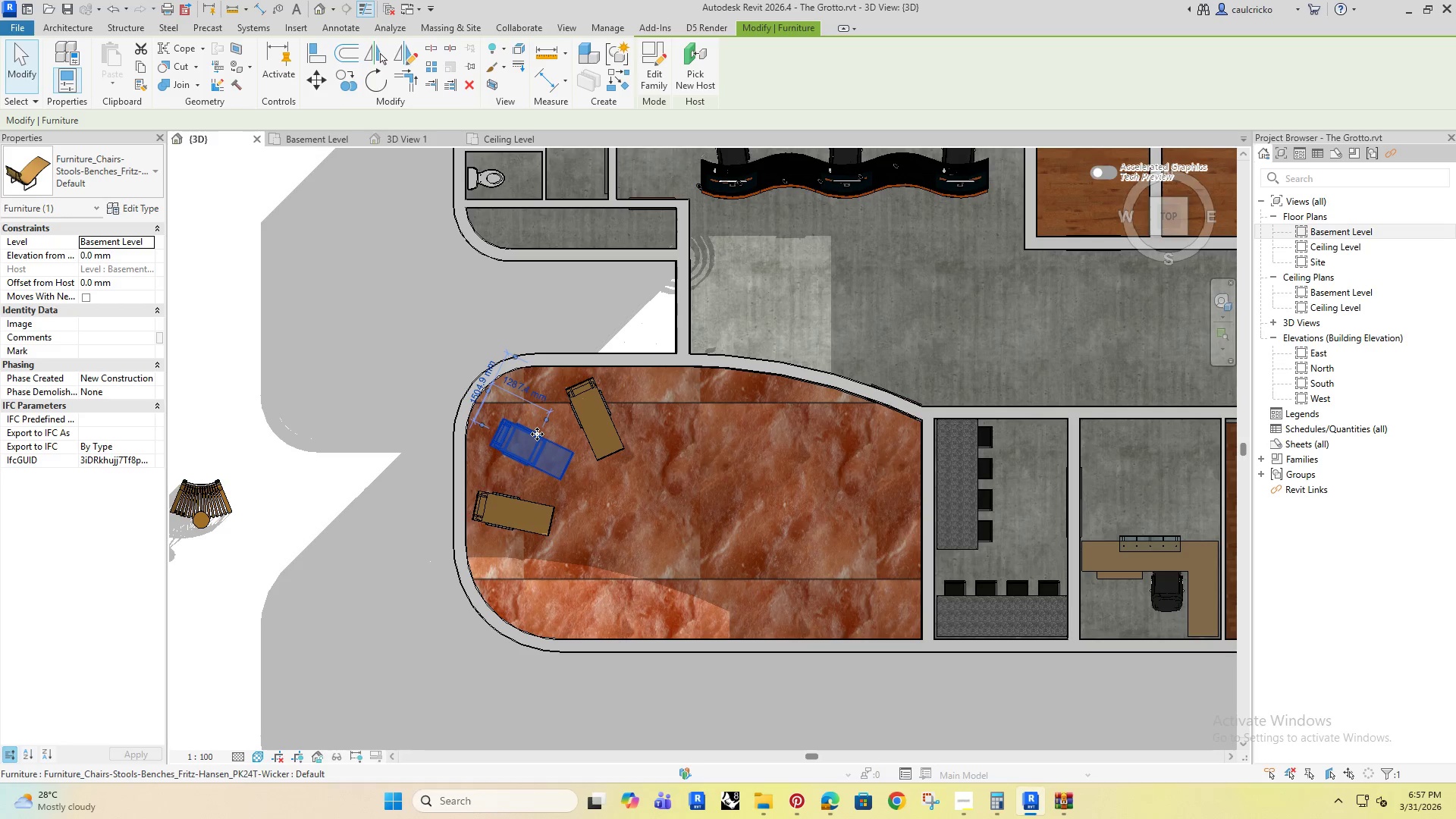 
key(ArrowUp)
 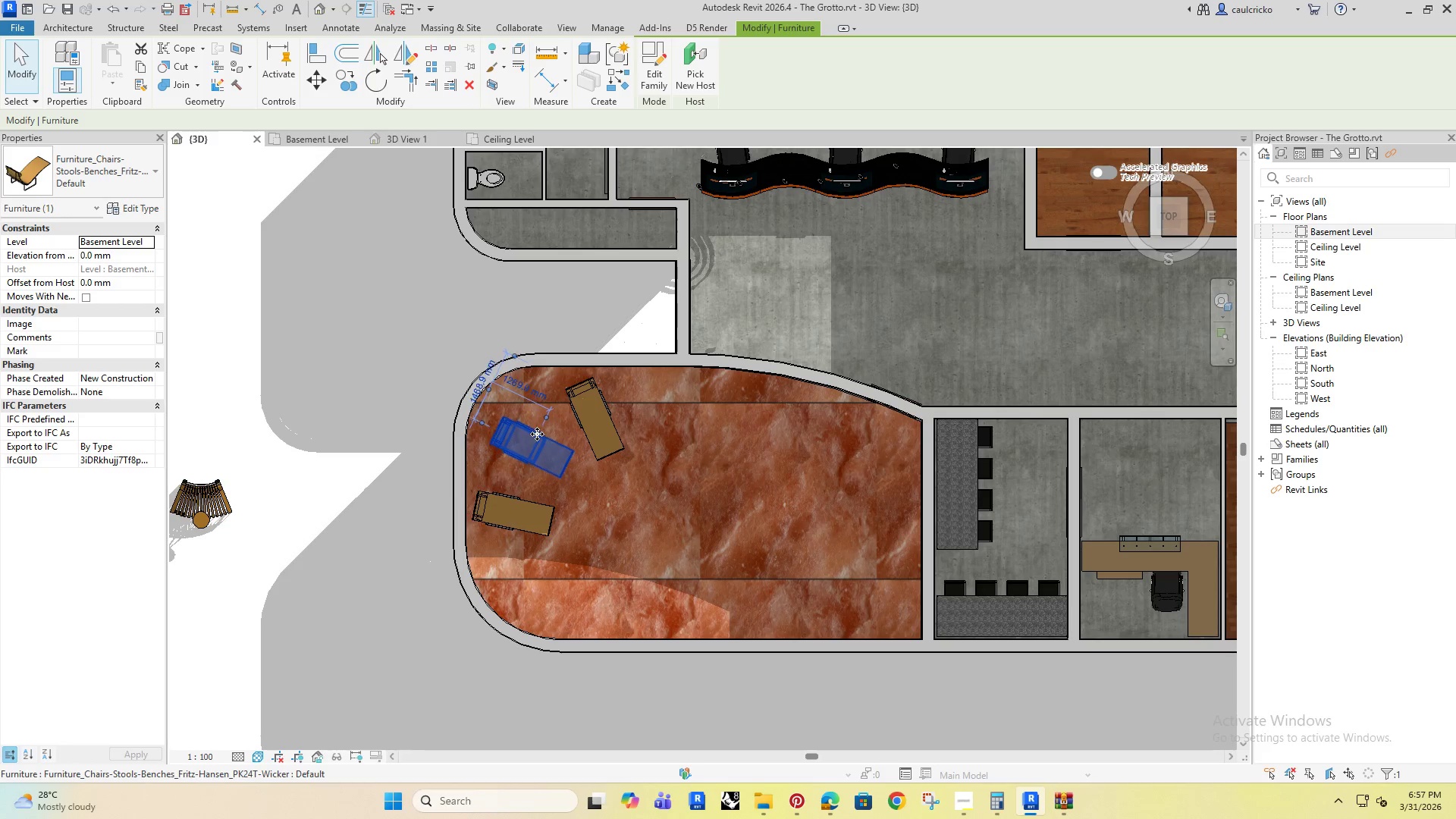 
key(ArrowUp)
 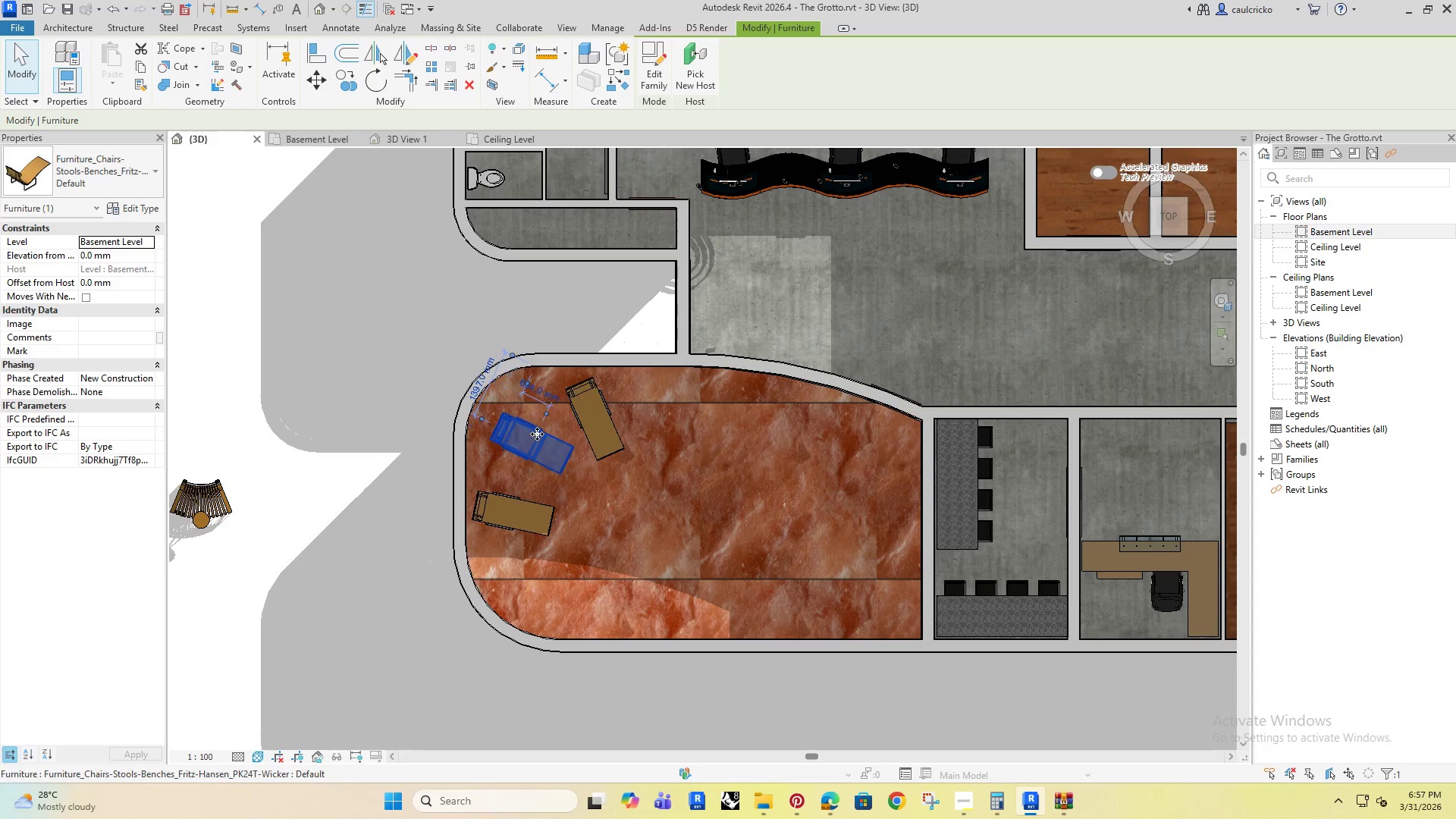 
key(ArrowLeft)
 